 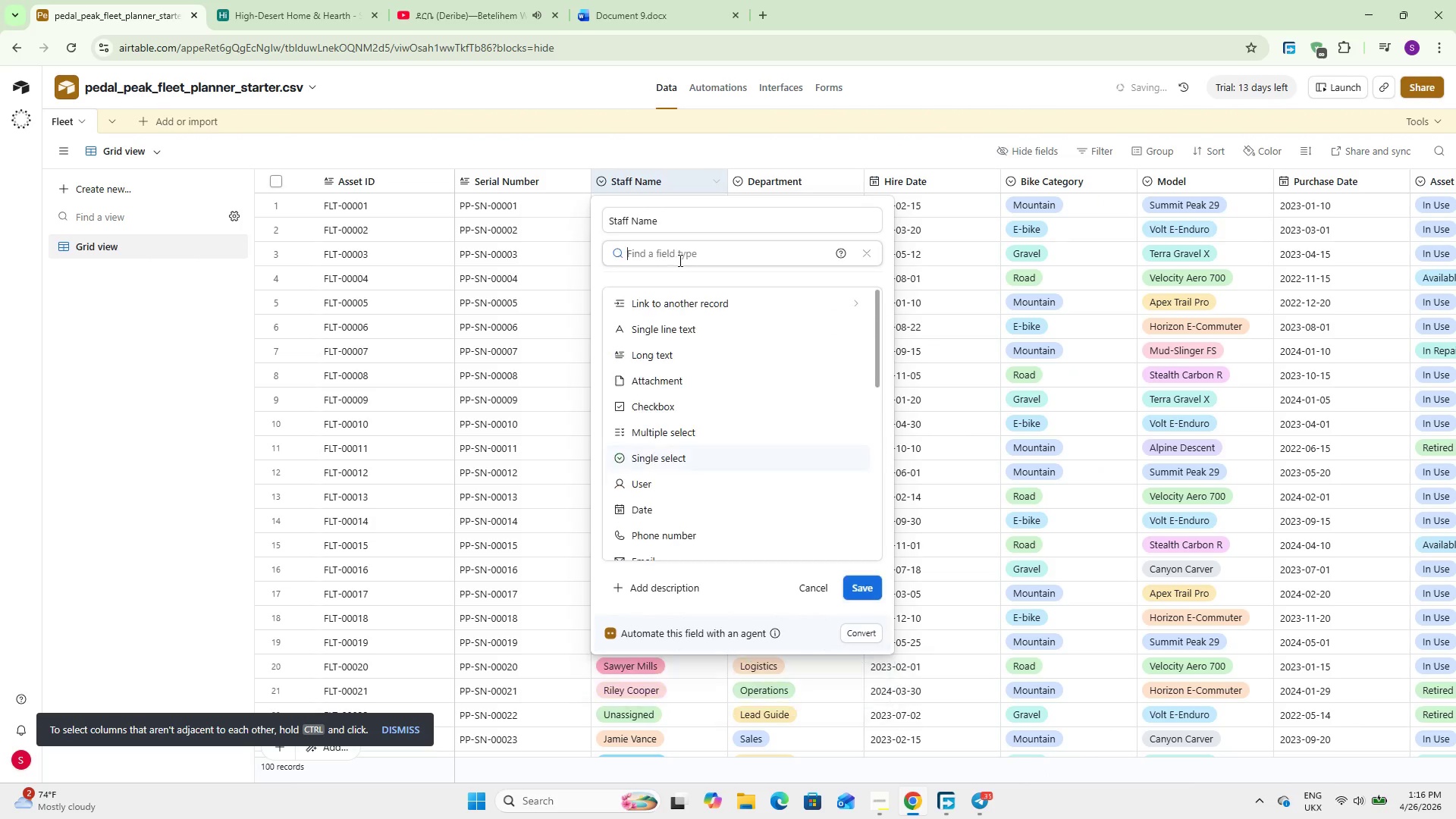 
type(sin)
 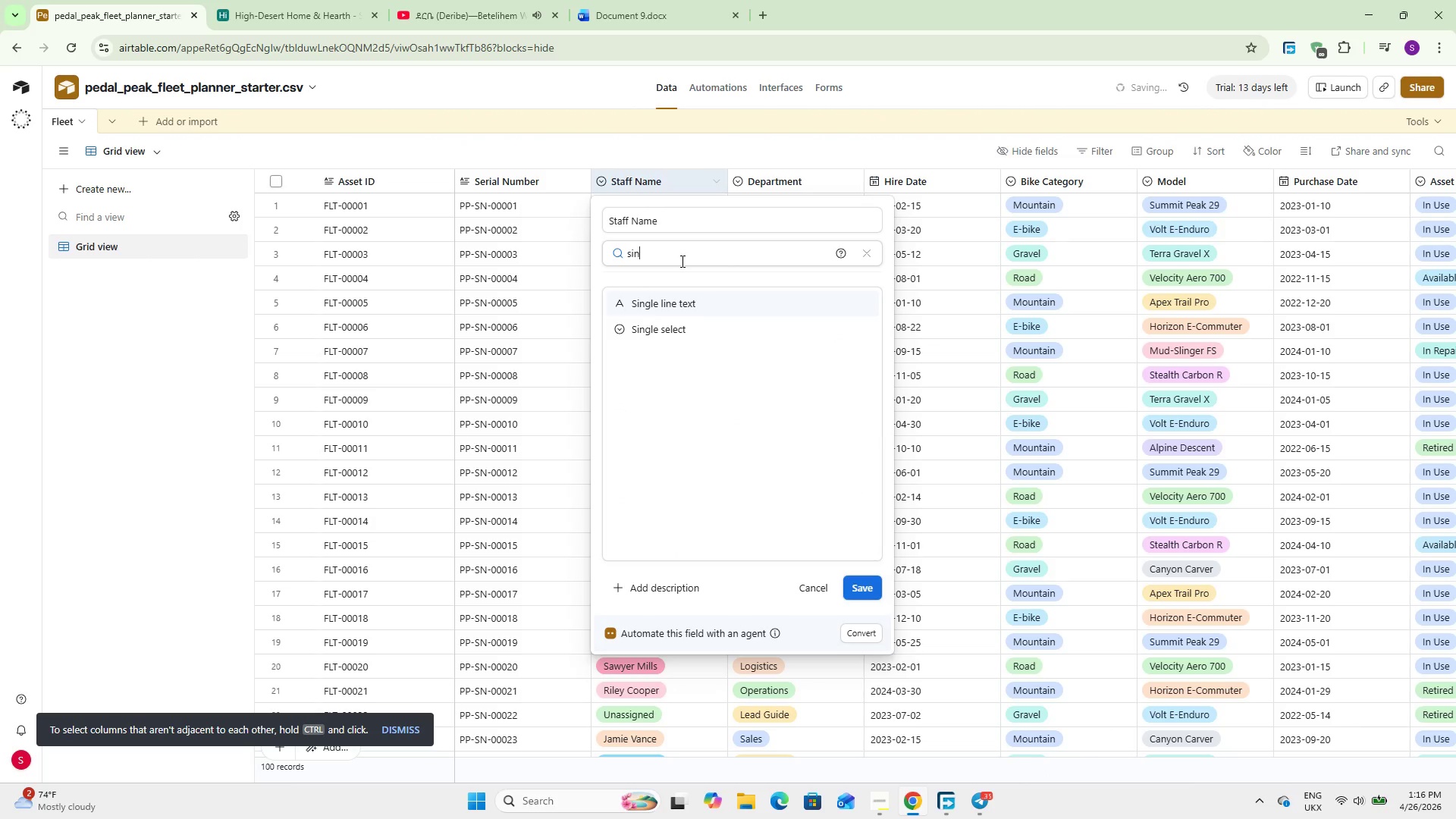 
key(Enter)
 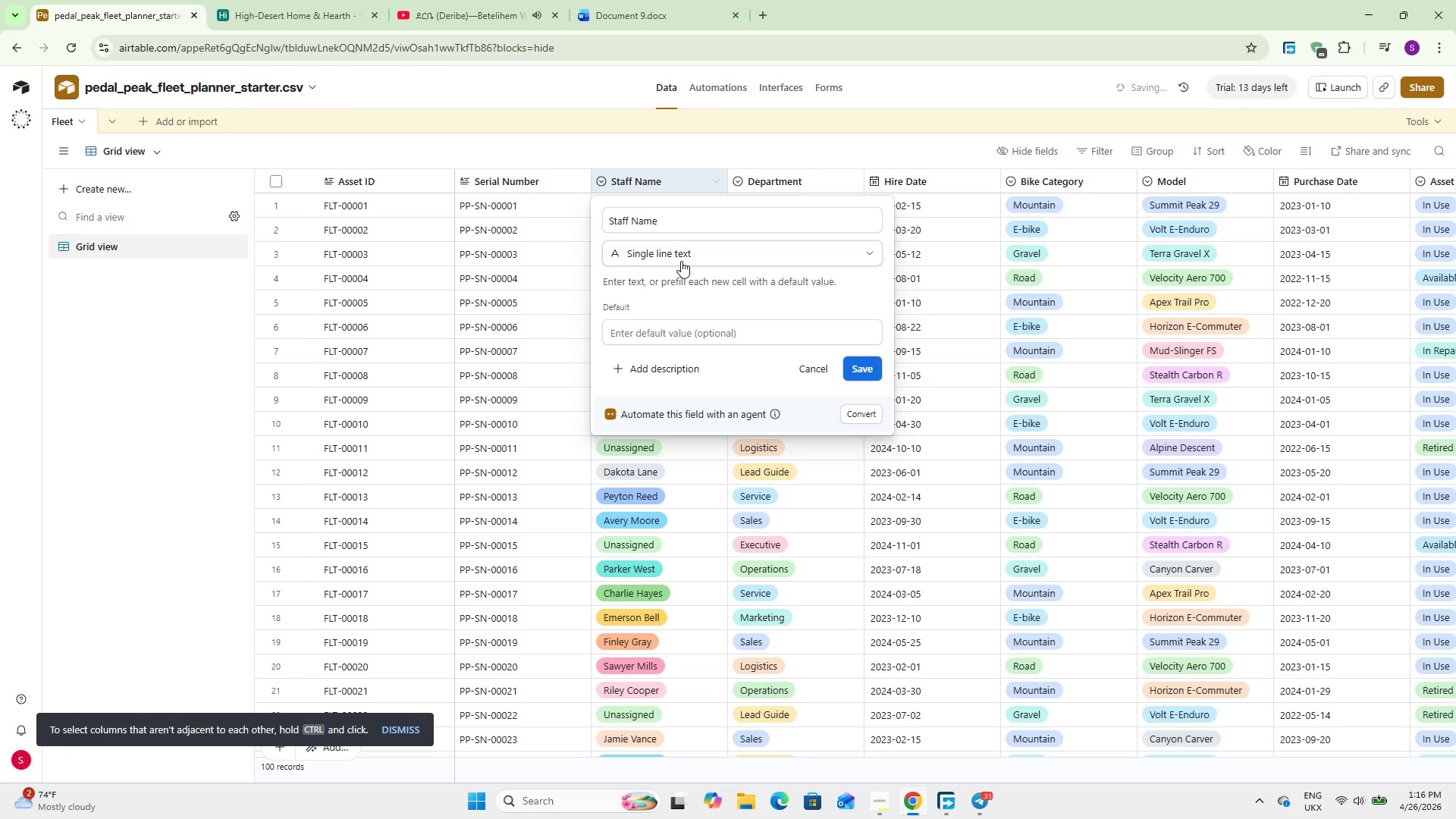 
wait(9.03)
 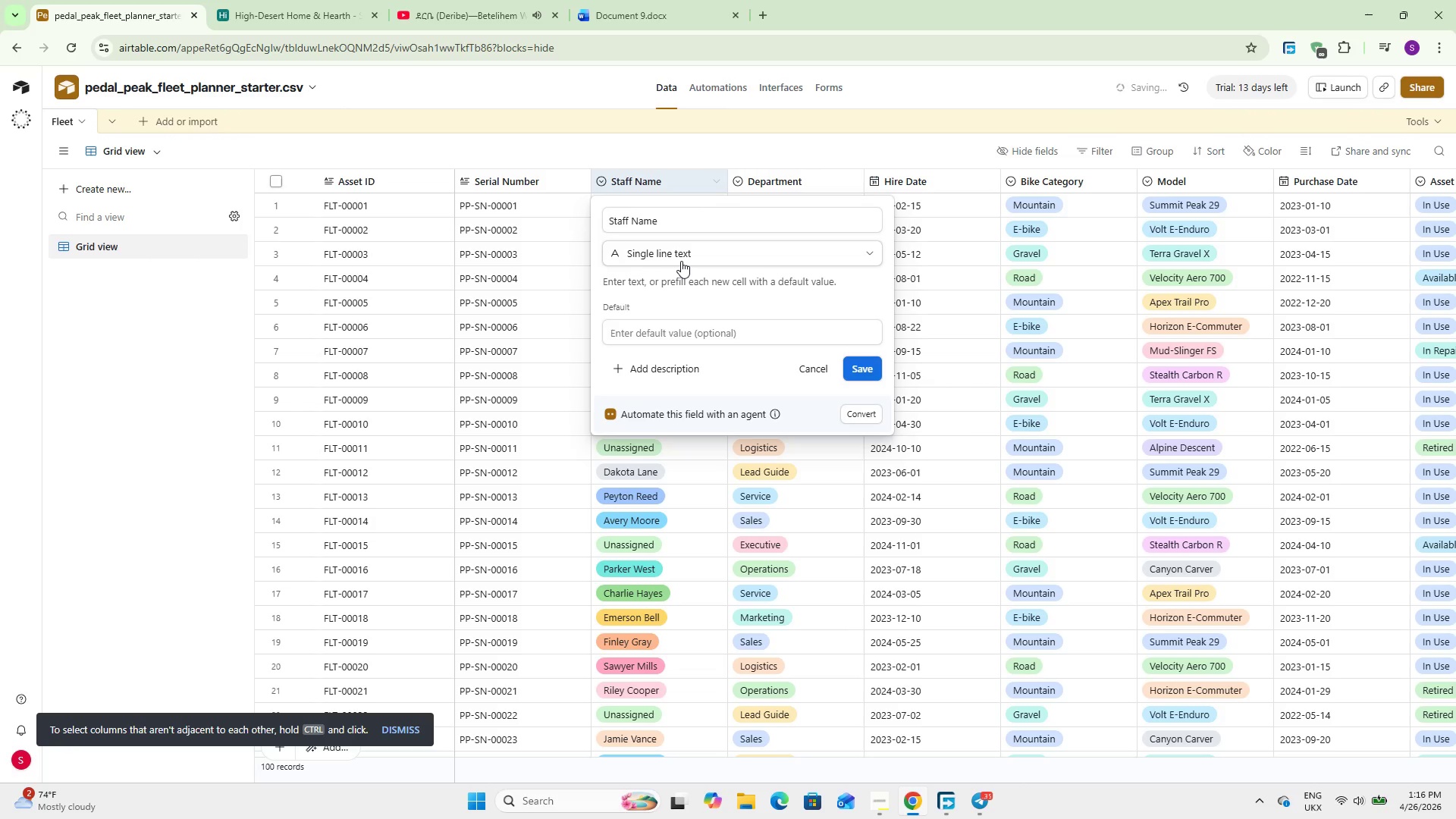 
left_click([861, 368])
 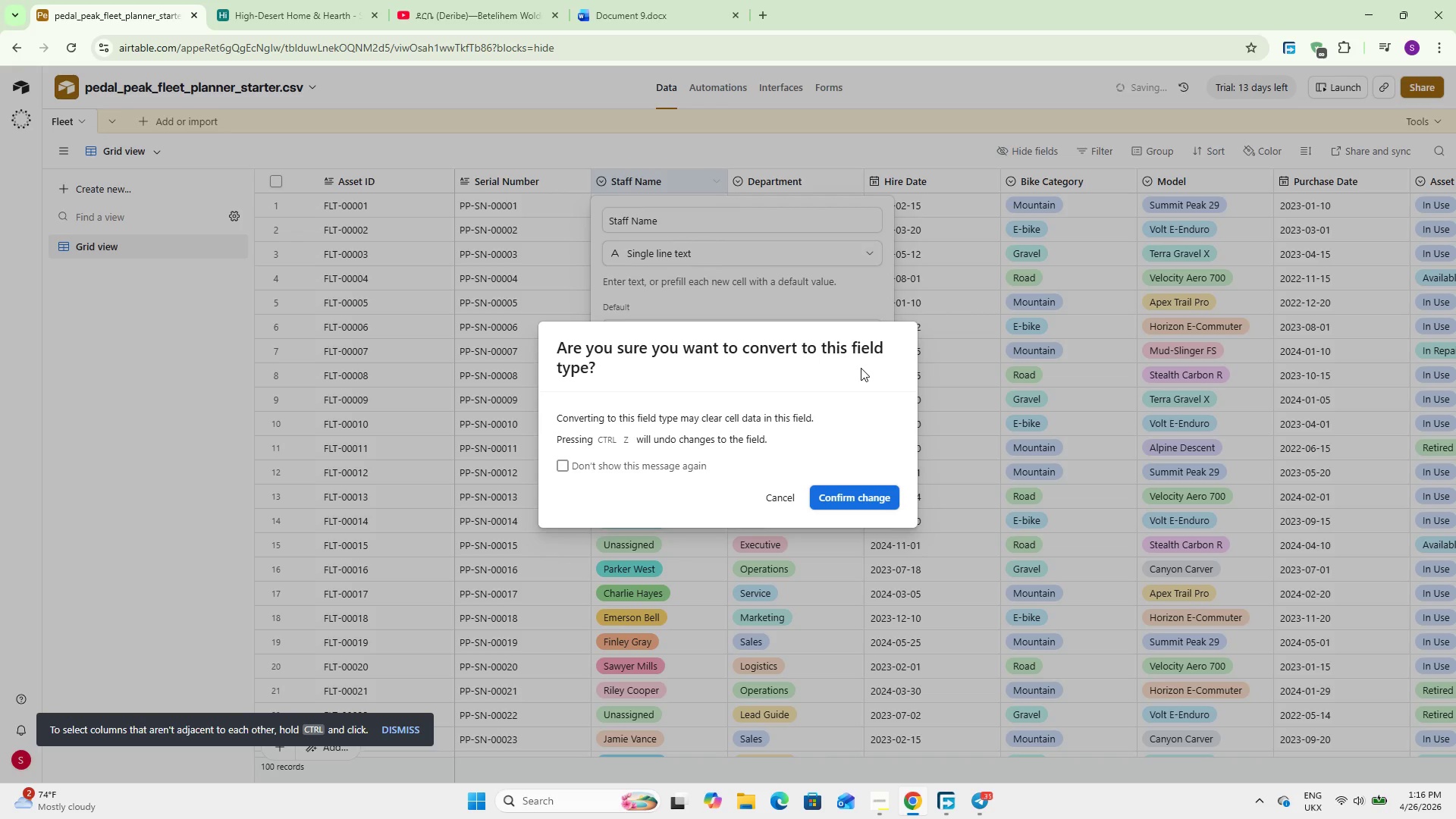 
wait(7.25)
 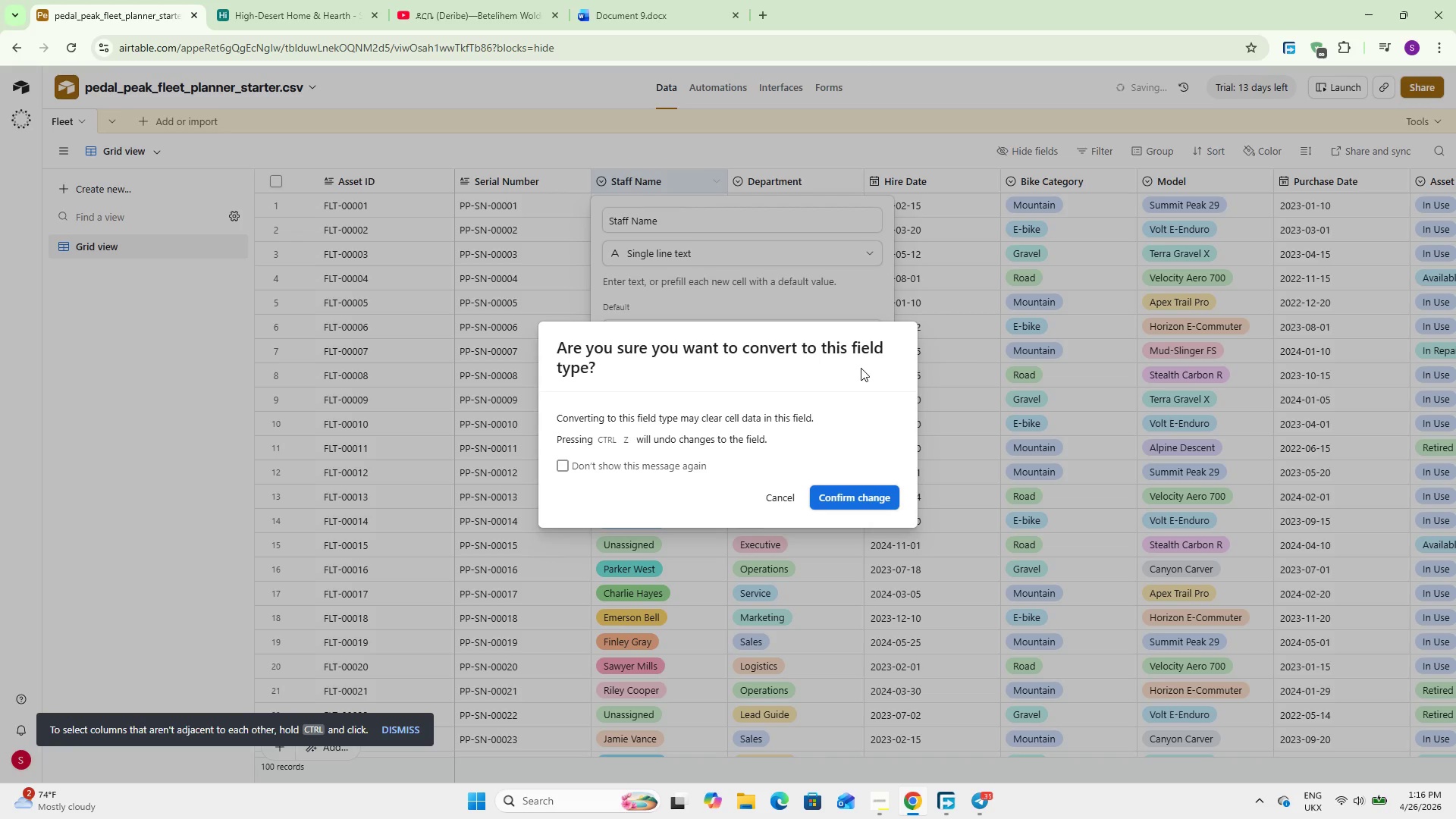 
left_click([849, 490])
 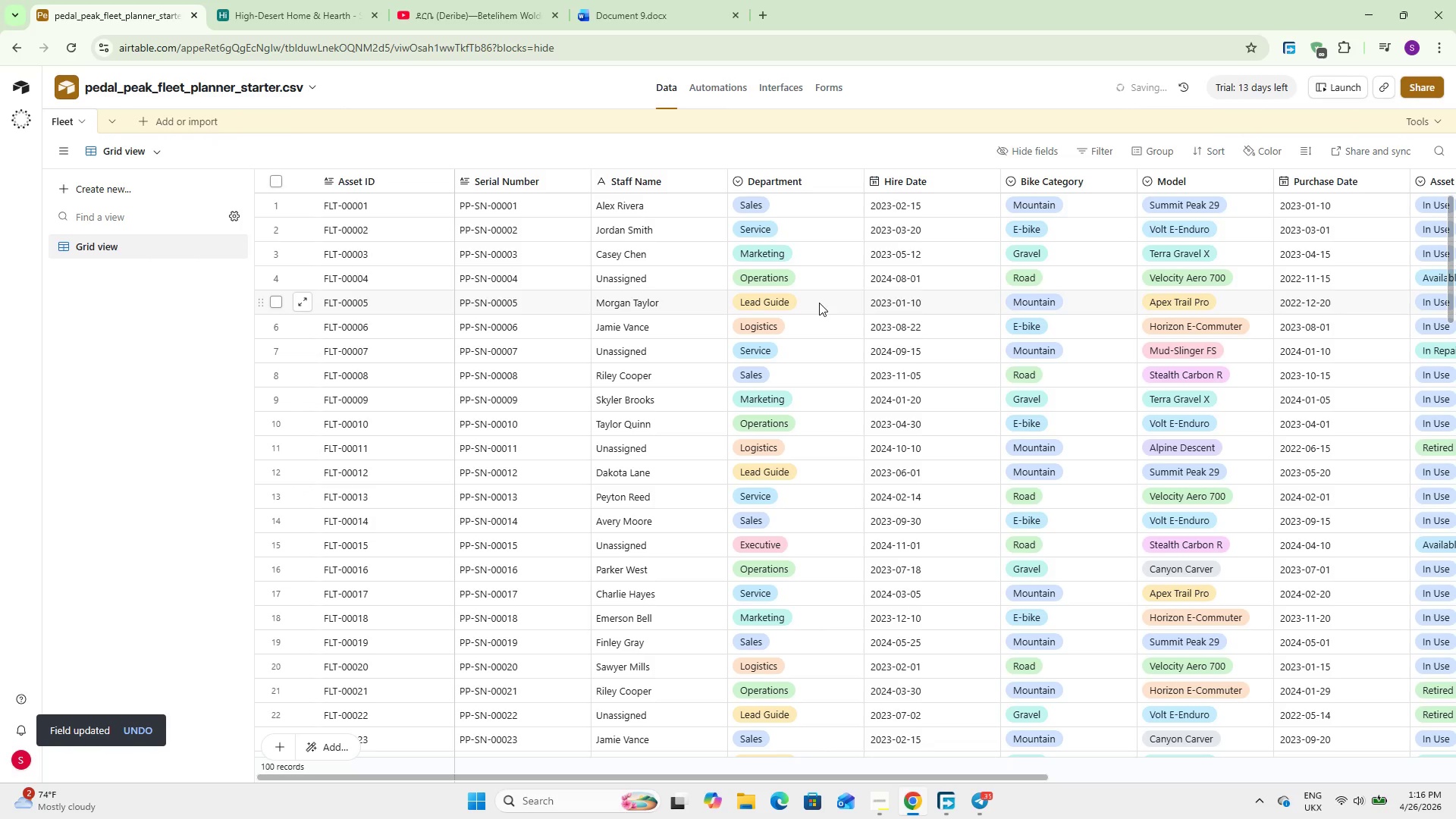 
wait(13.27)
 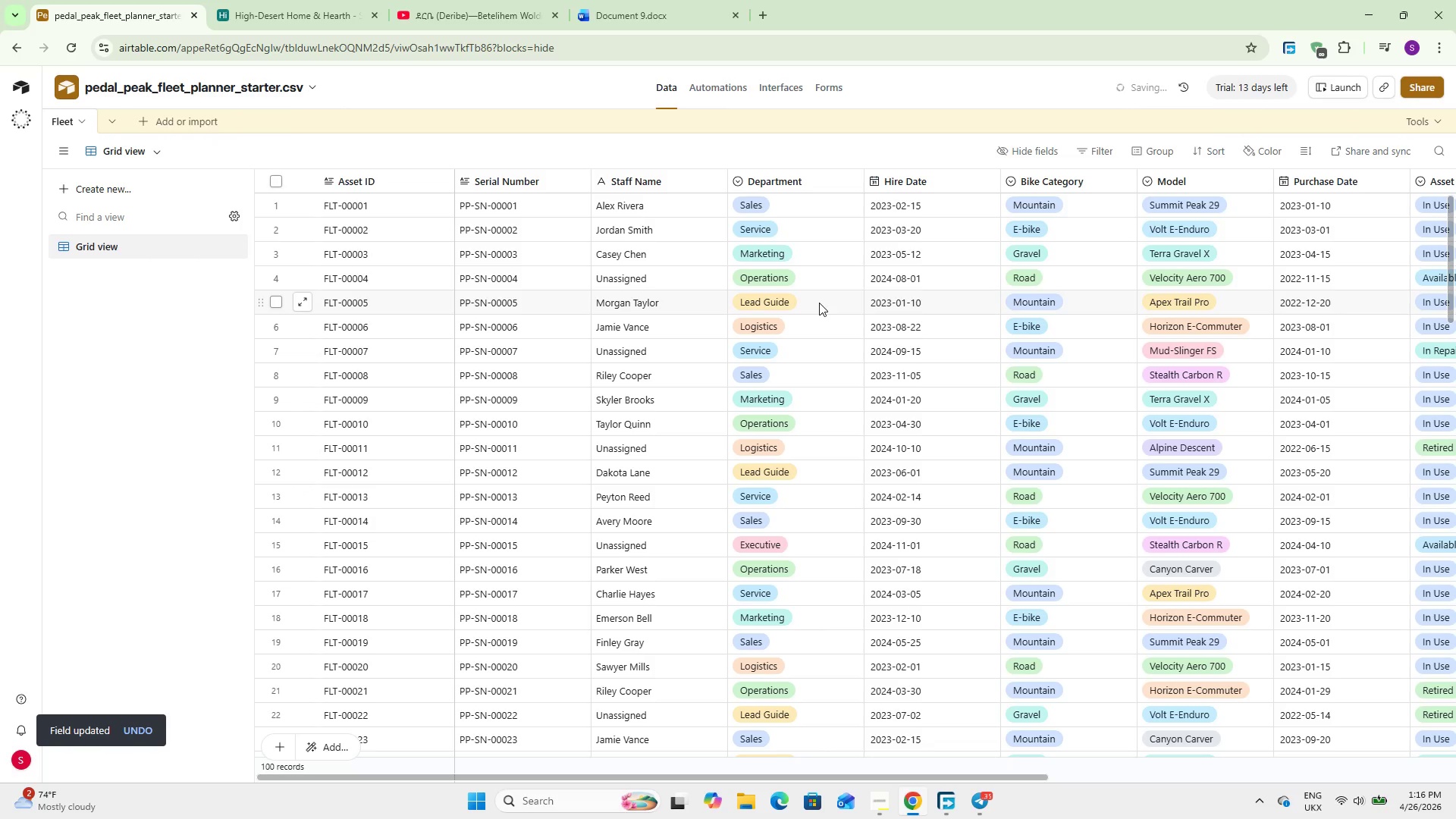 
double_click([813, 177])
 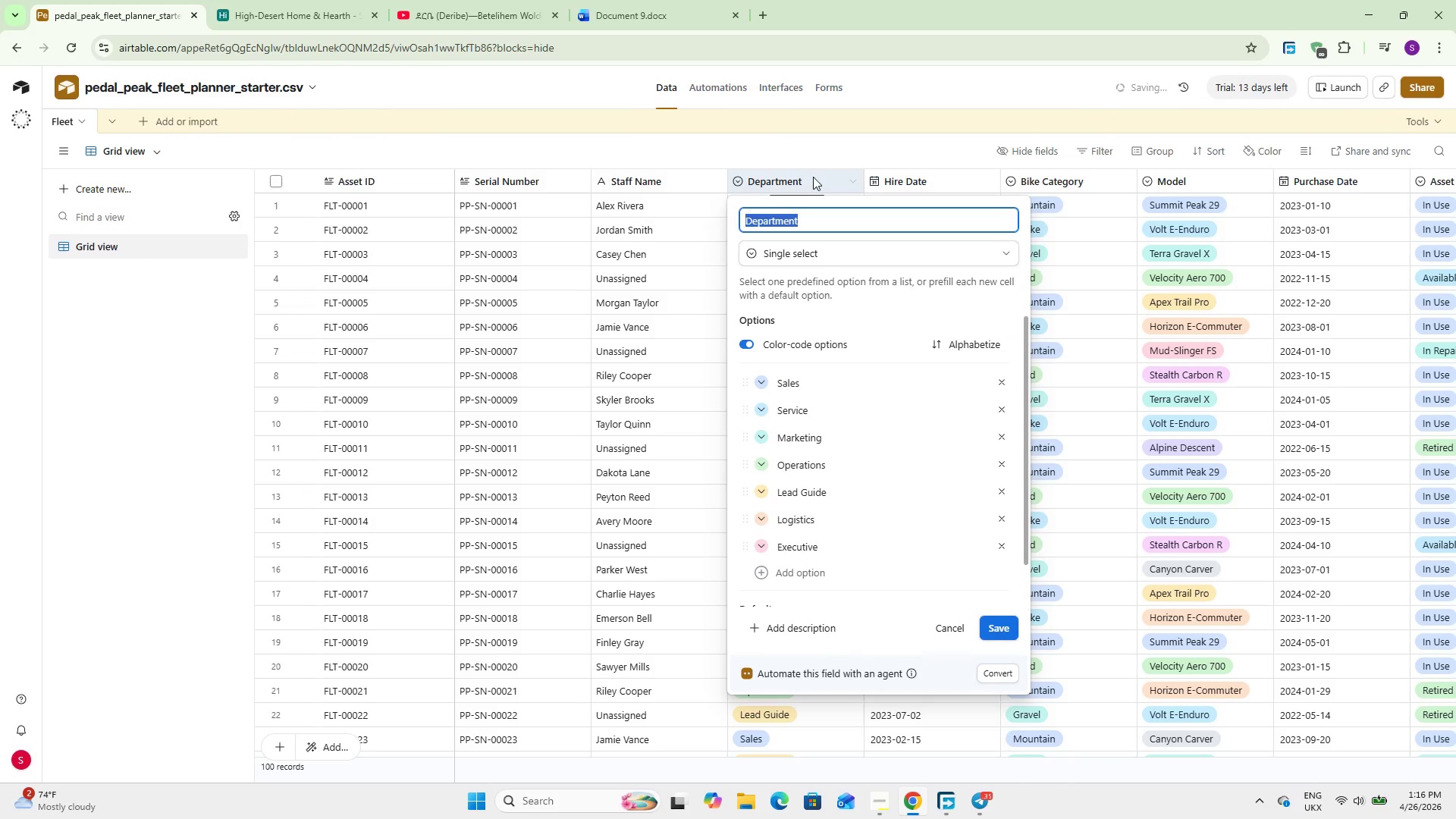 
scroll: coordinate [870, 573], scroll_direction: up, amount: 1.0
 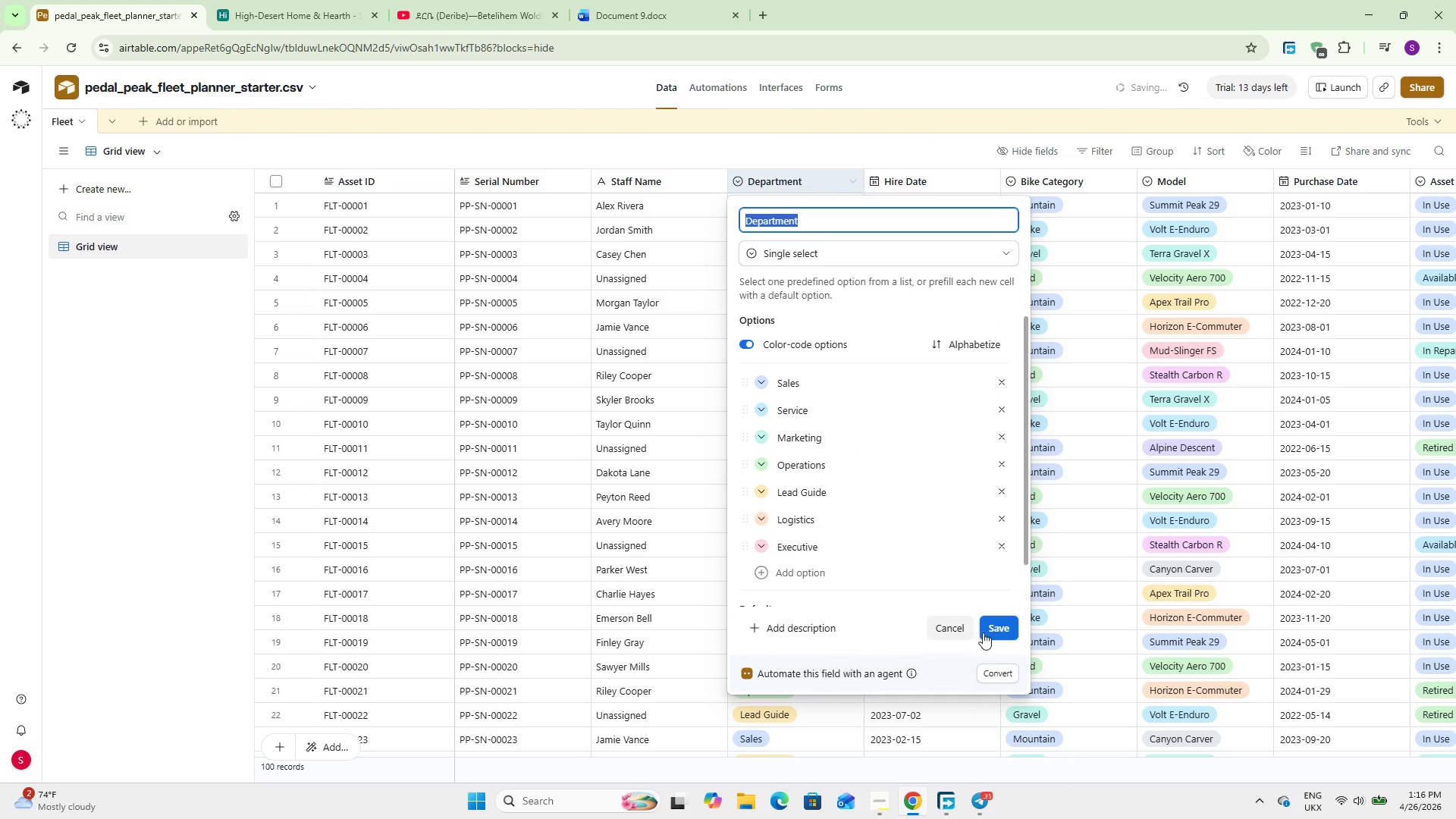 
left_click([999, 636])
 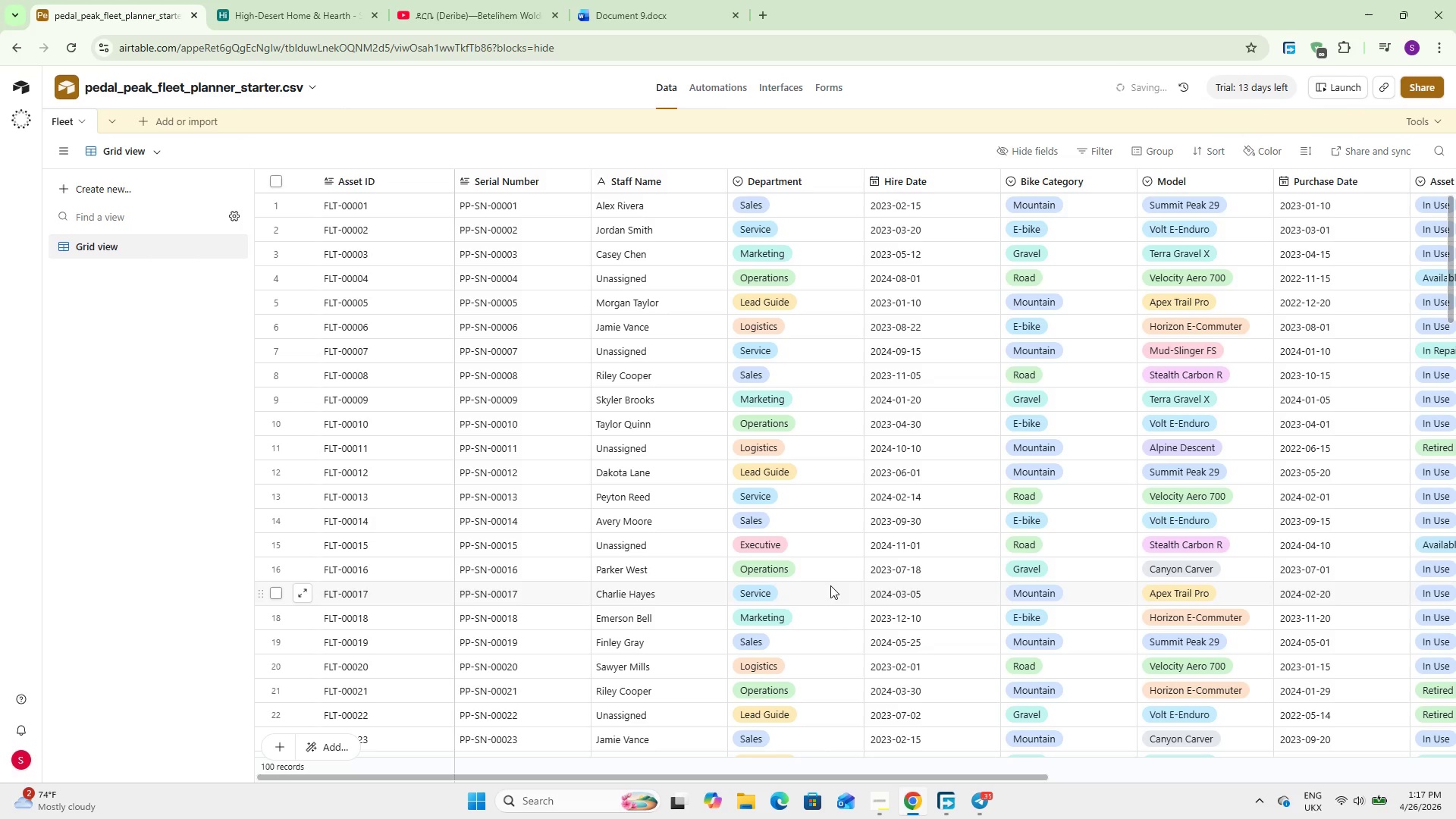 
wait(17.11)
 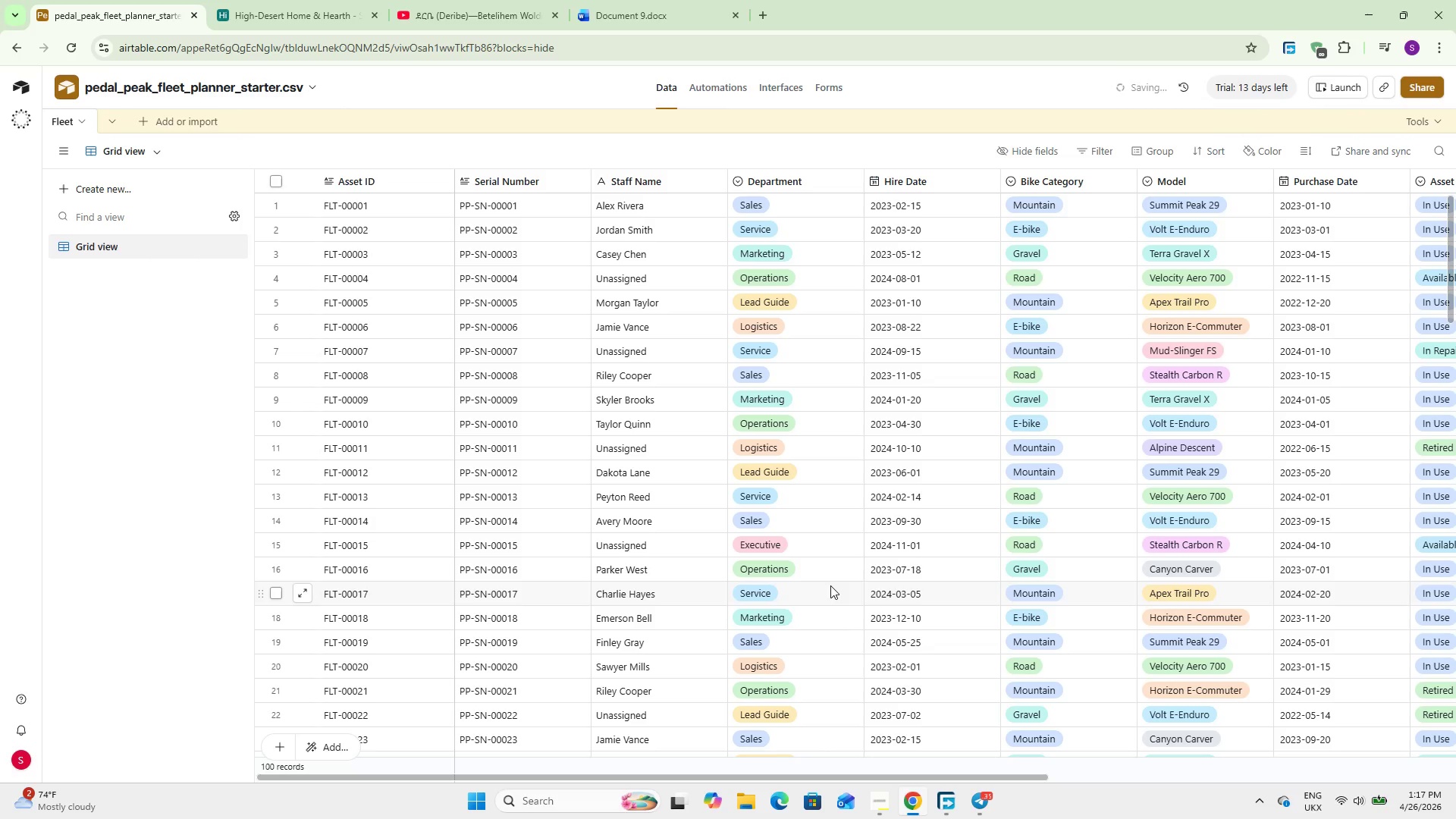 
double_click([661, 180])
 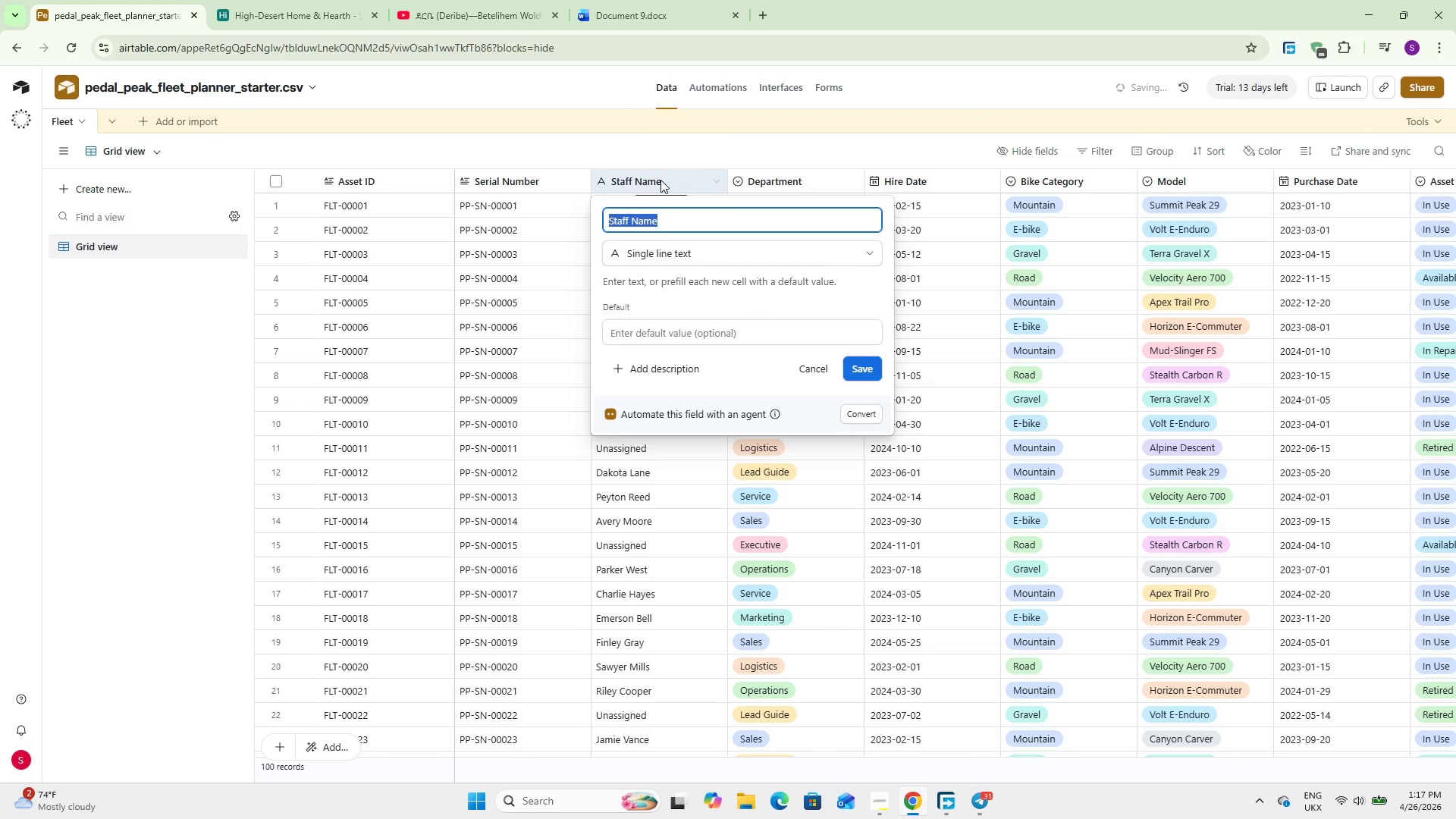 
left_click([667, 253])
 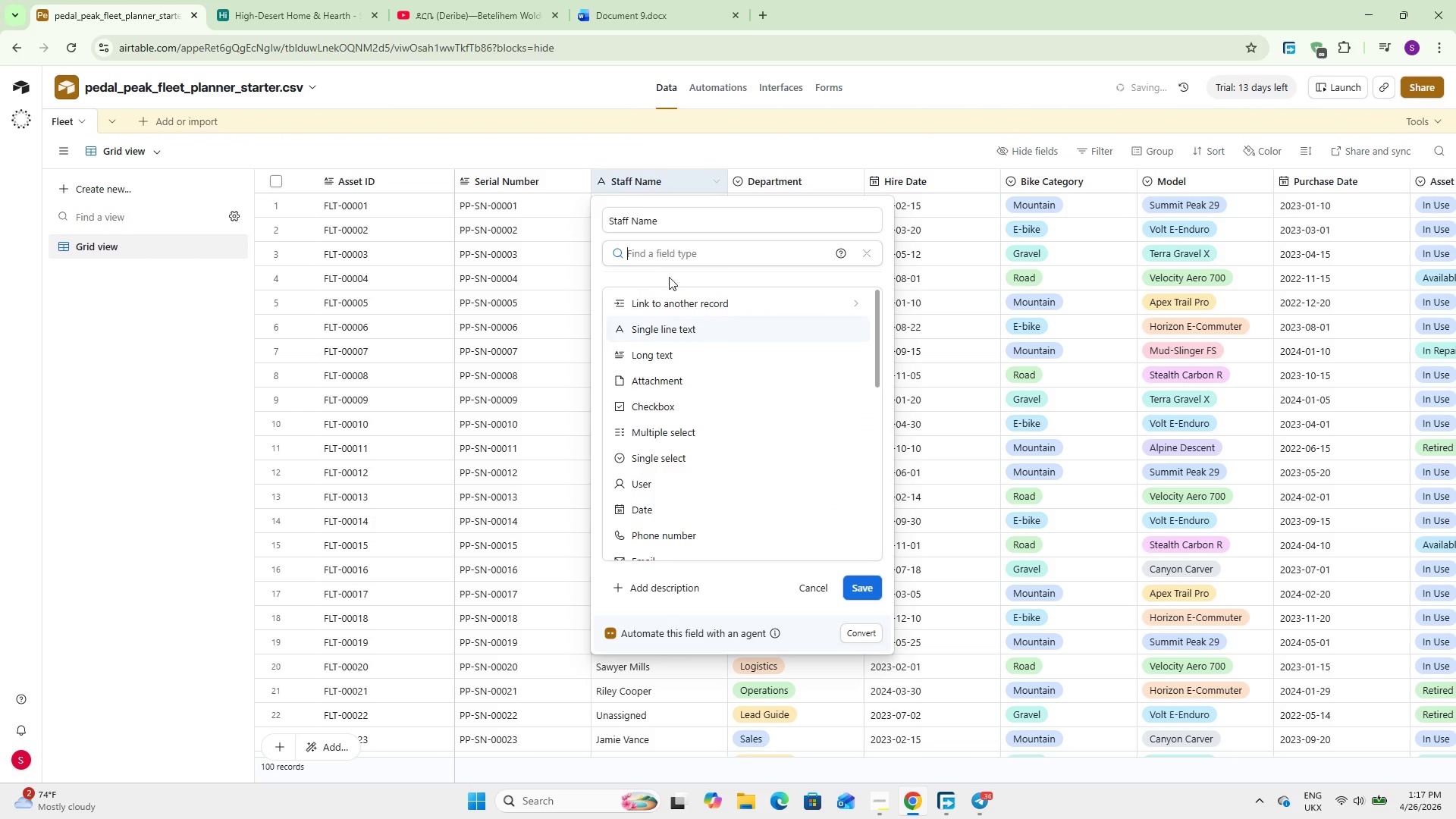 
left_click([672, 300])
 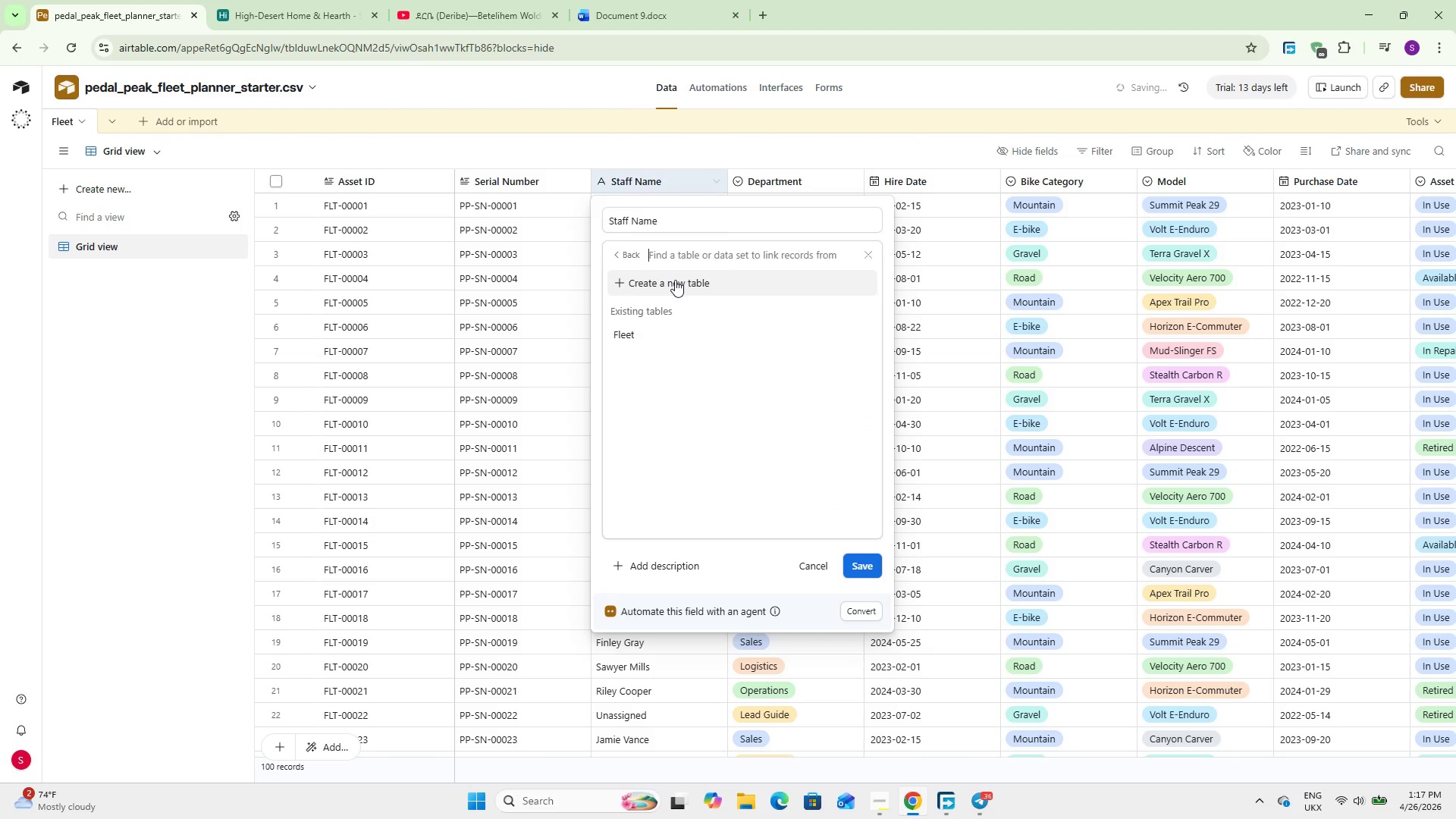 
left_click([675, 280])
 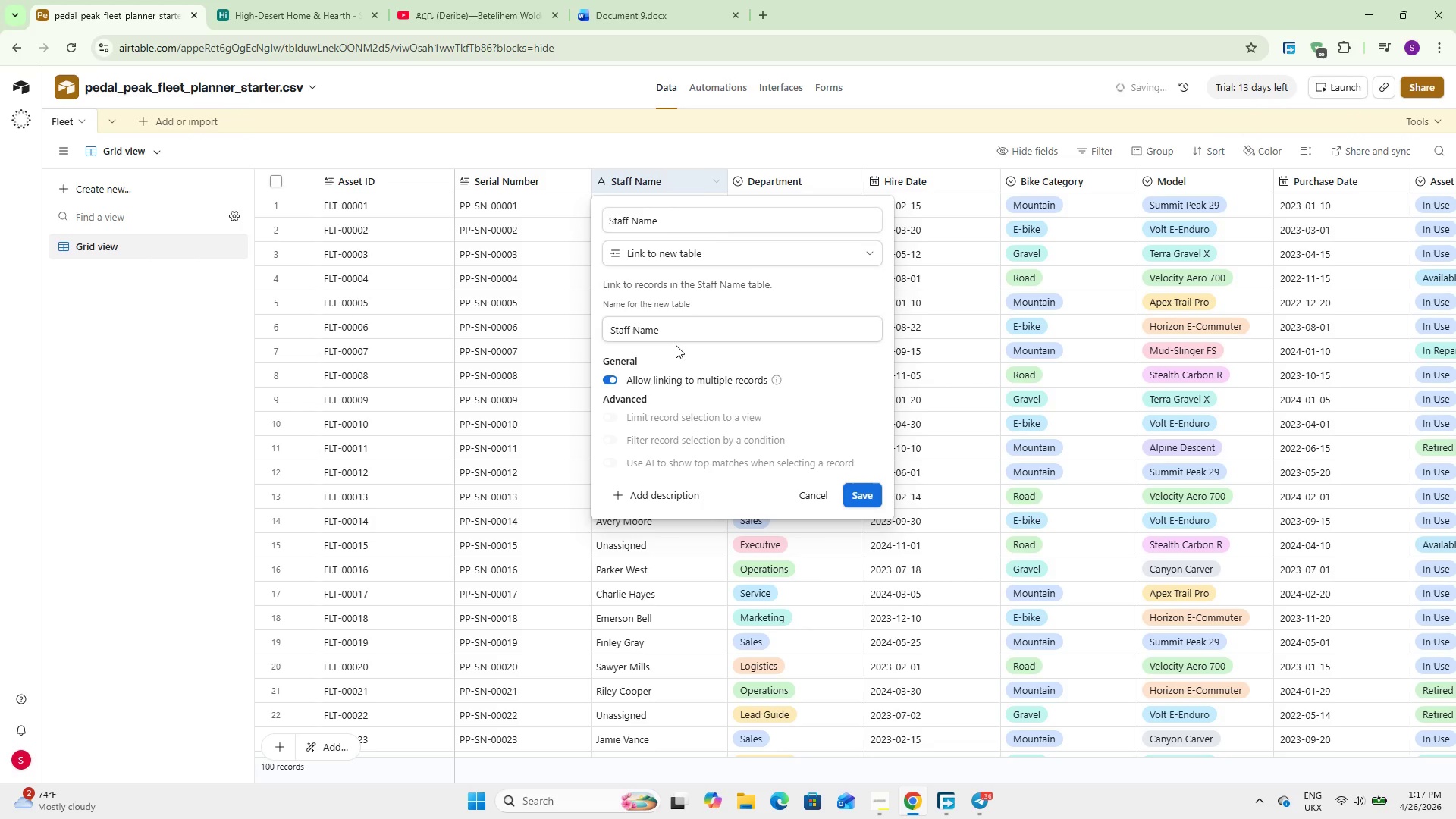 
double_click([652, 330])
 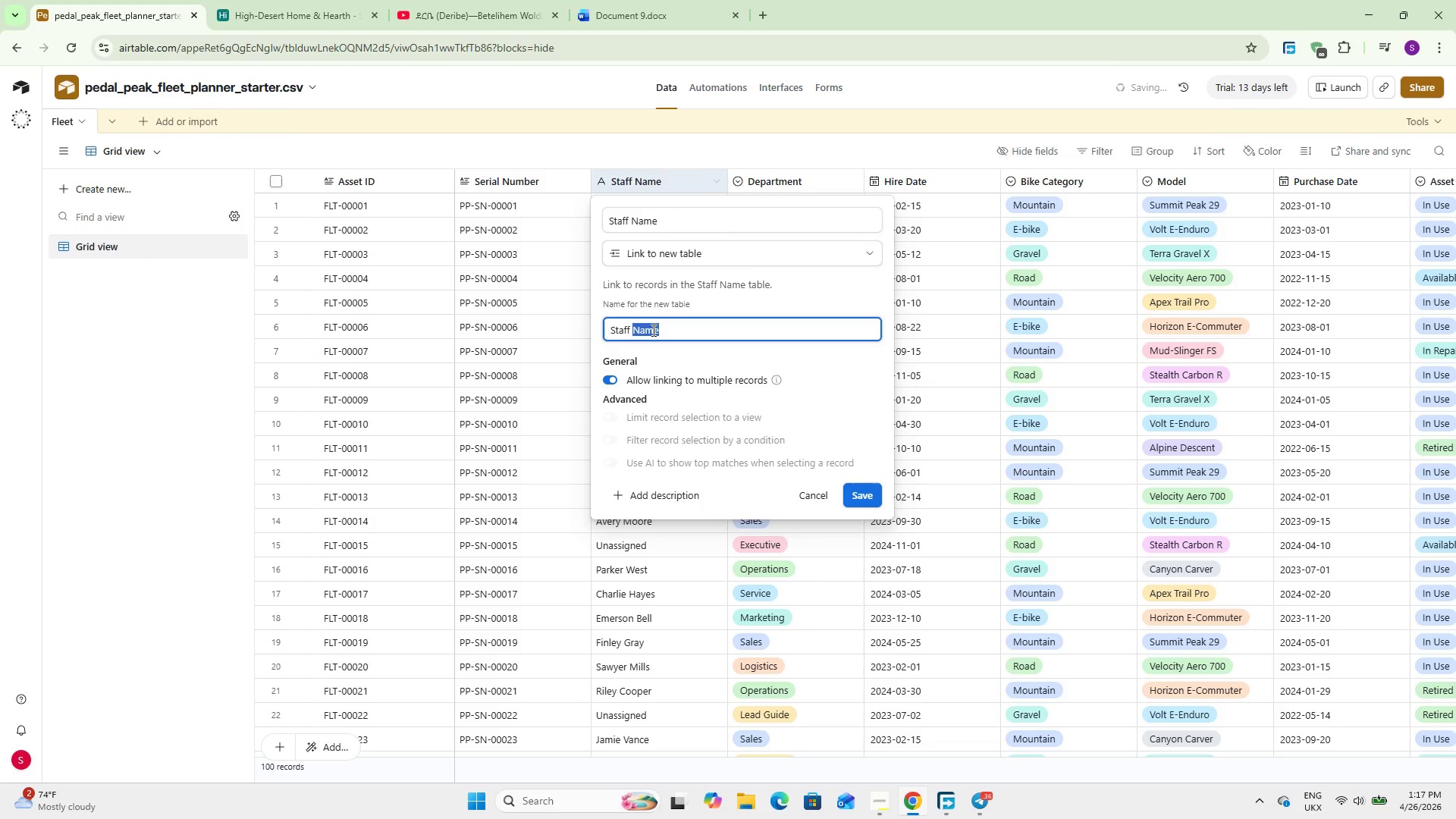 
key(Backspace)
 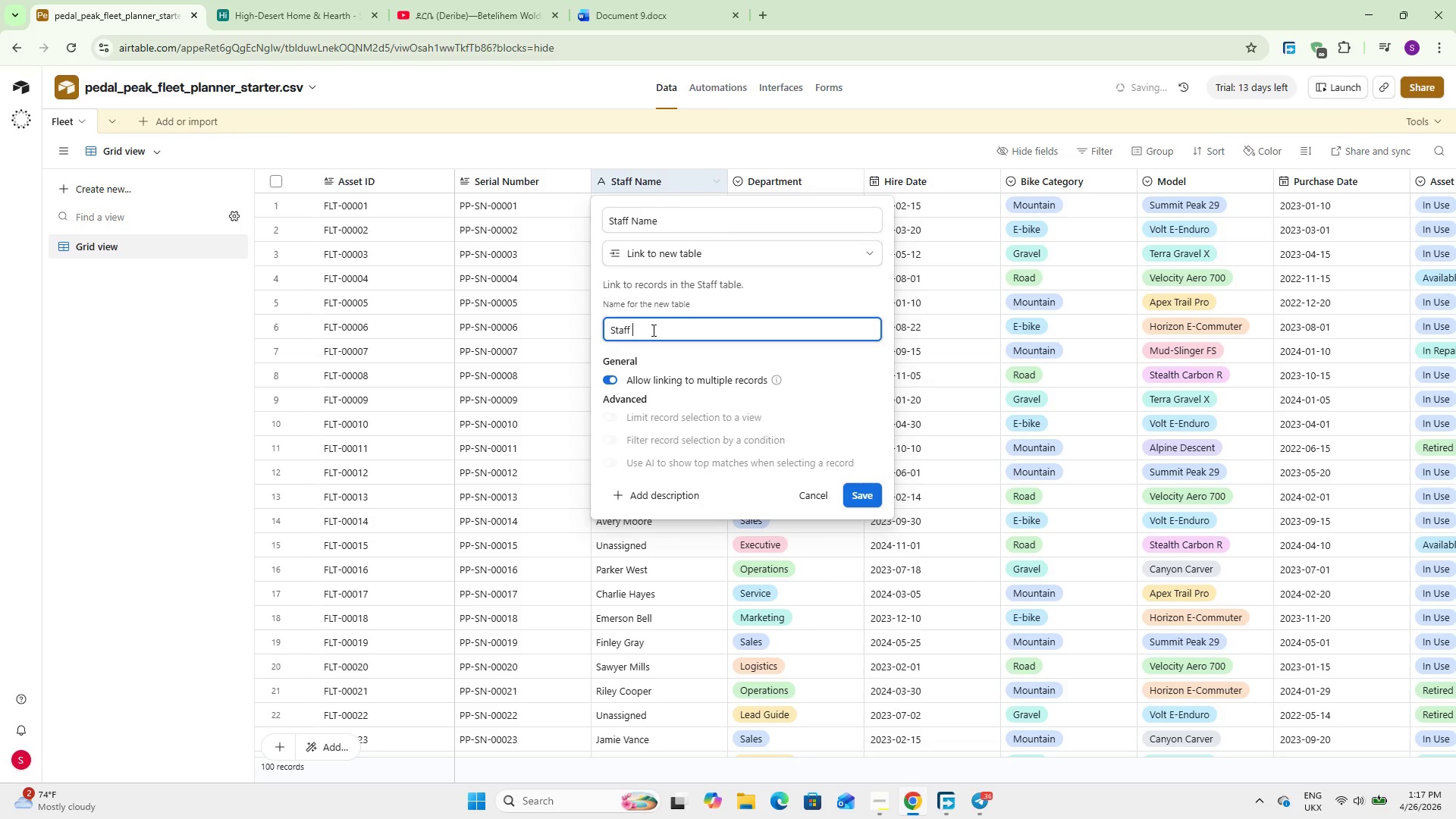 
key(Backspace)
 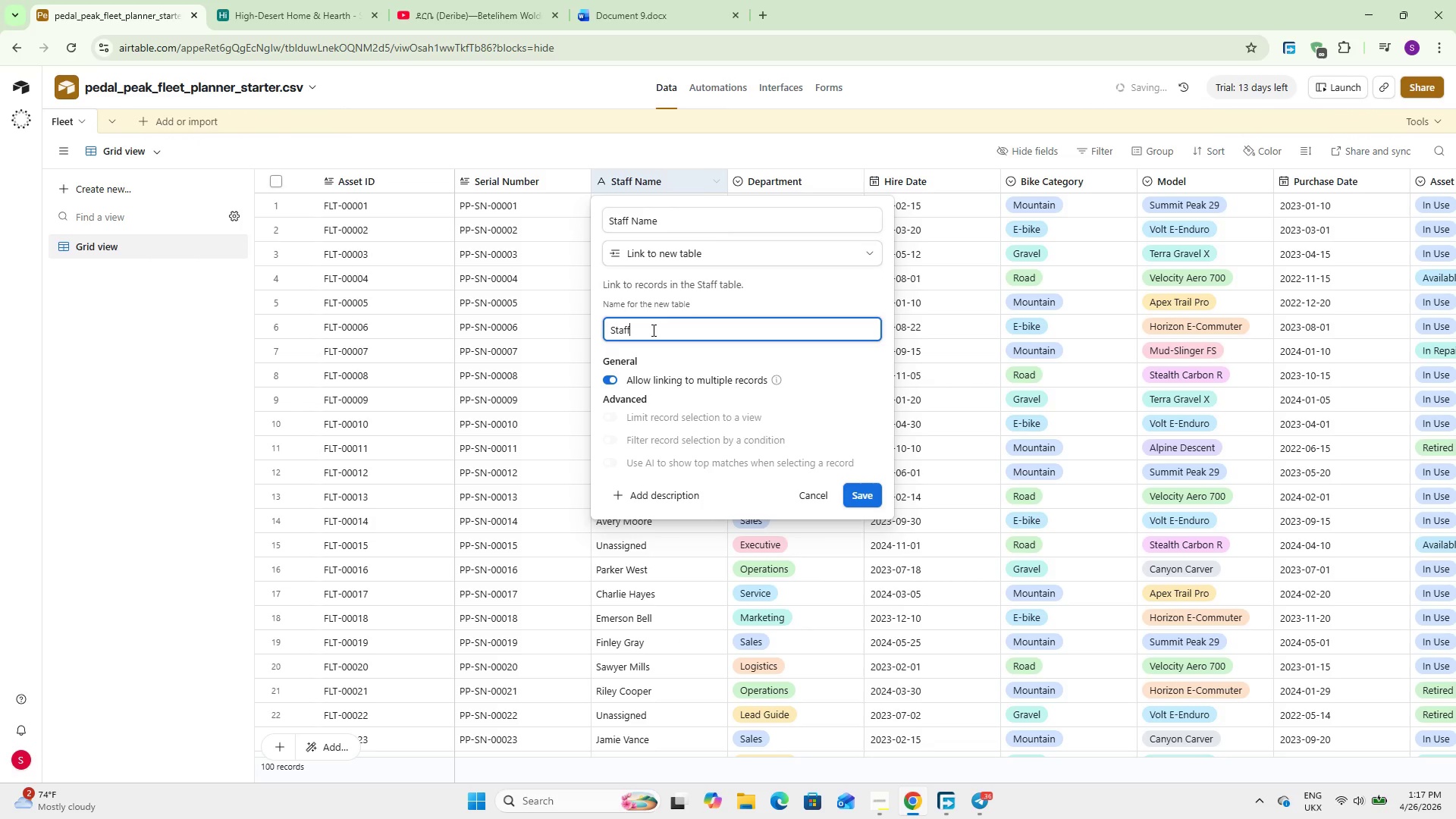 
left_click([852, 495])
 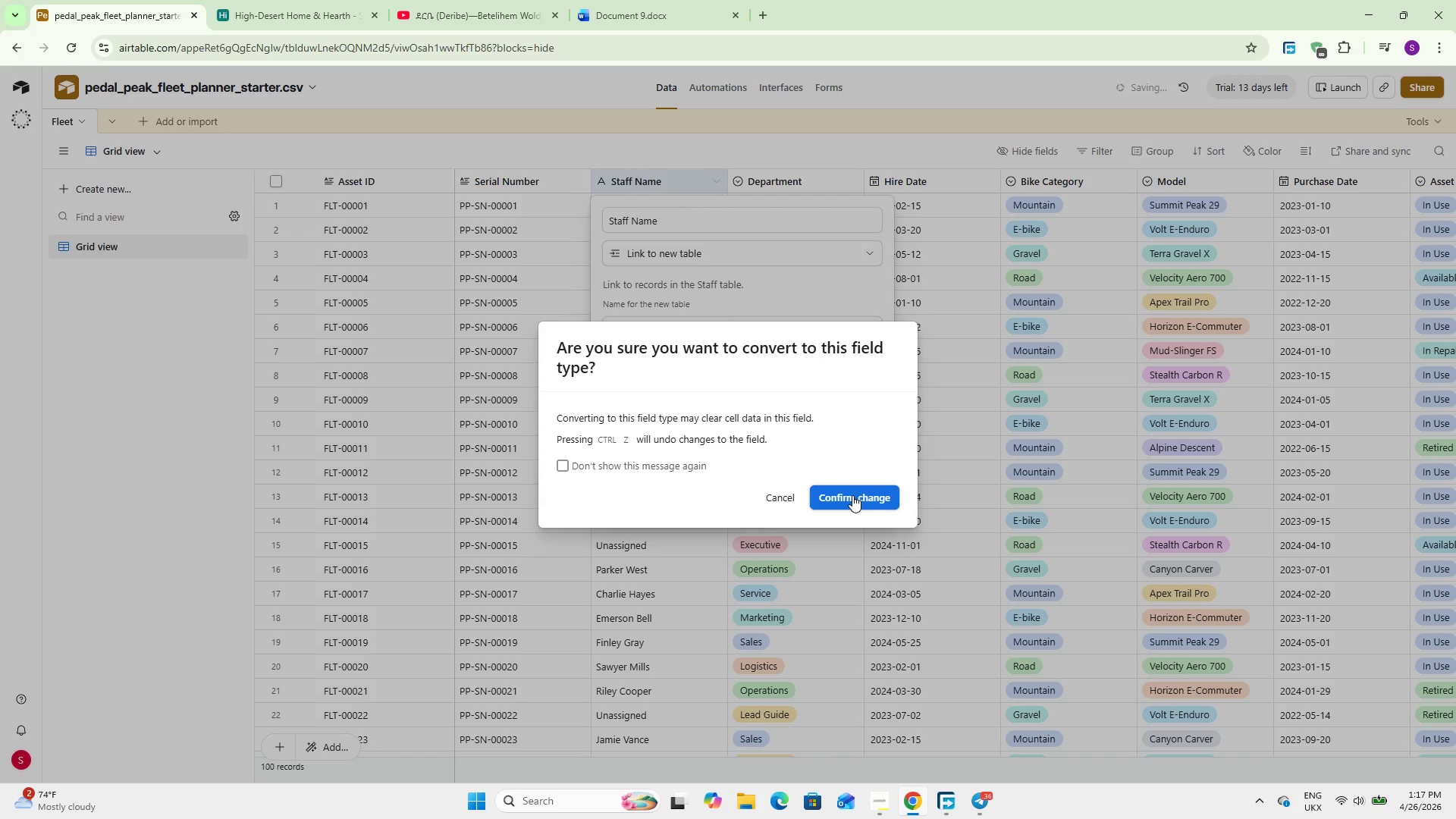 
left_click([852, 495])
 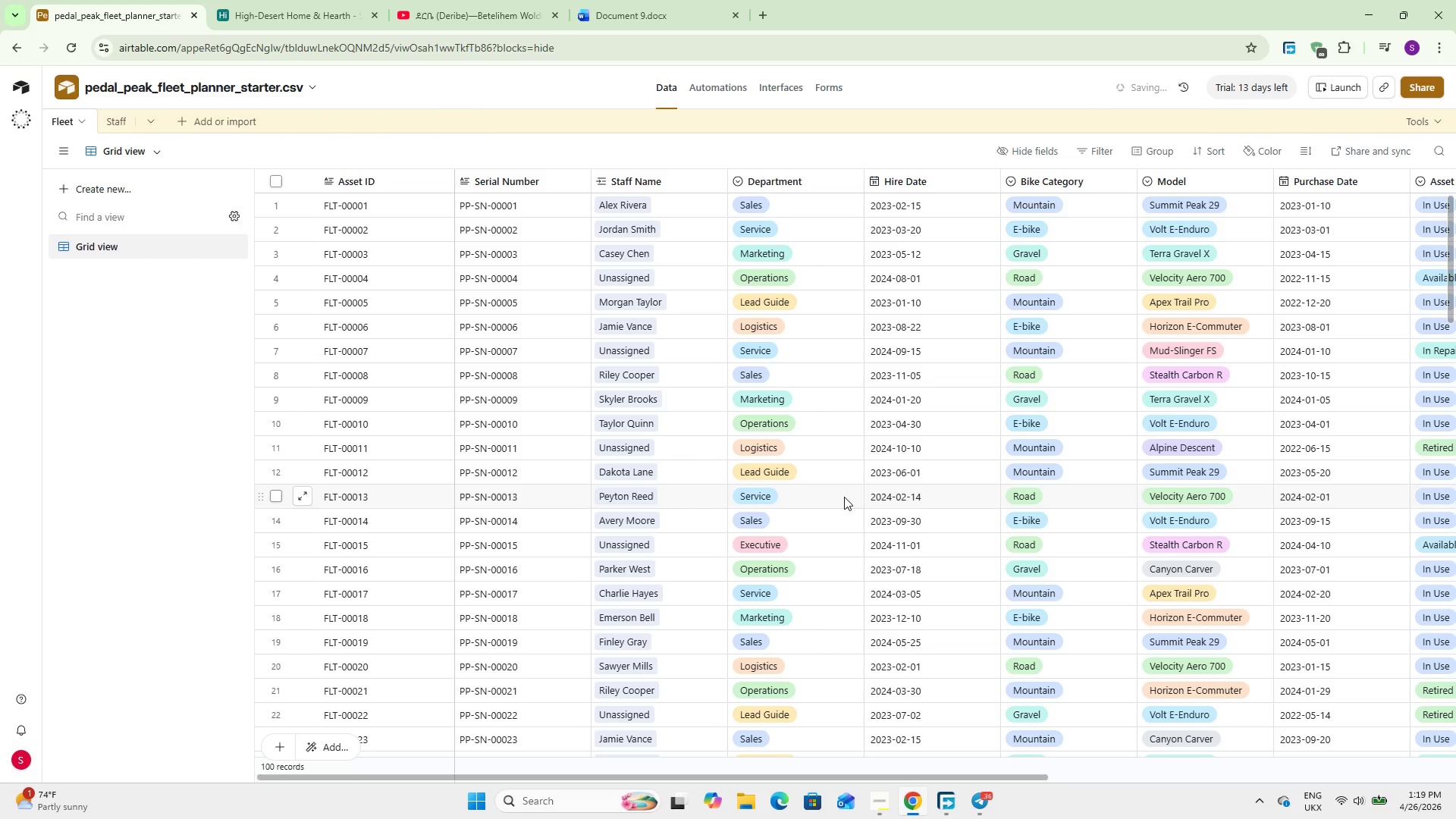 
wait(121.56)
 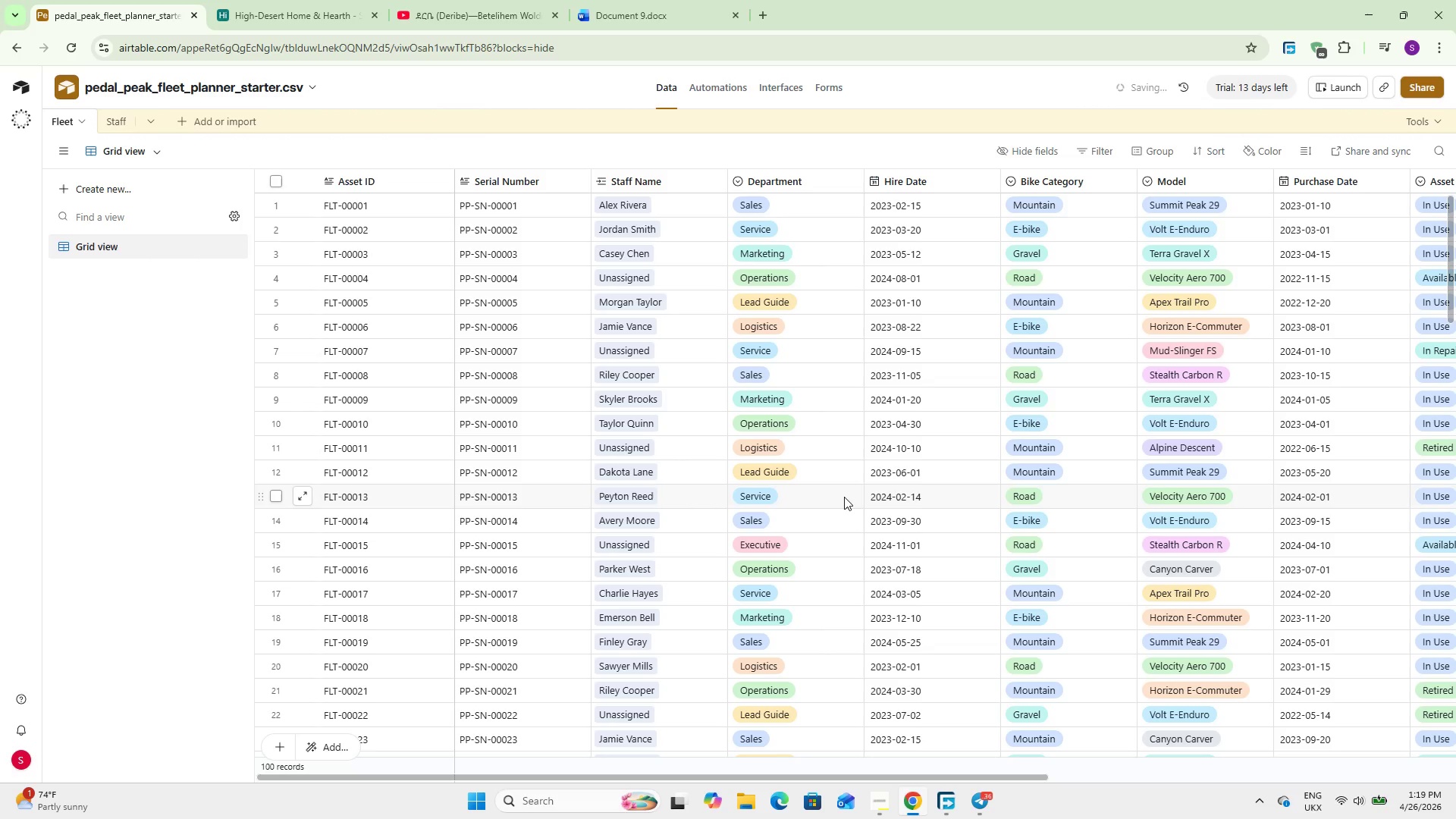 
left_click_drag(start_coordinate=[734, 777], to_coordinate=[1210, 758])
 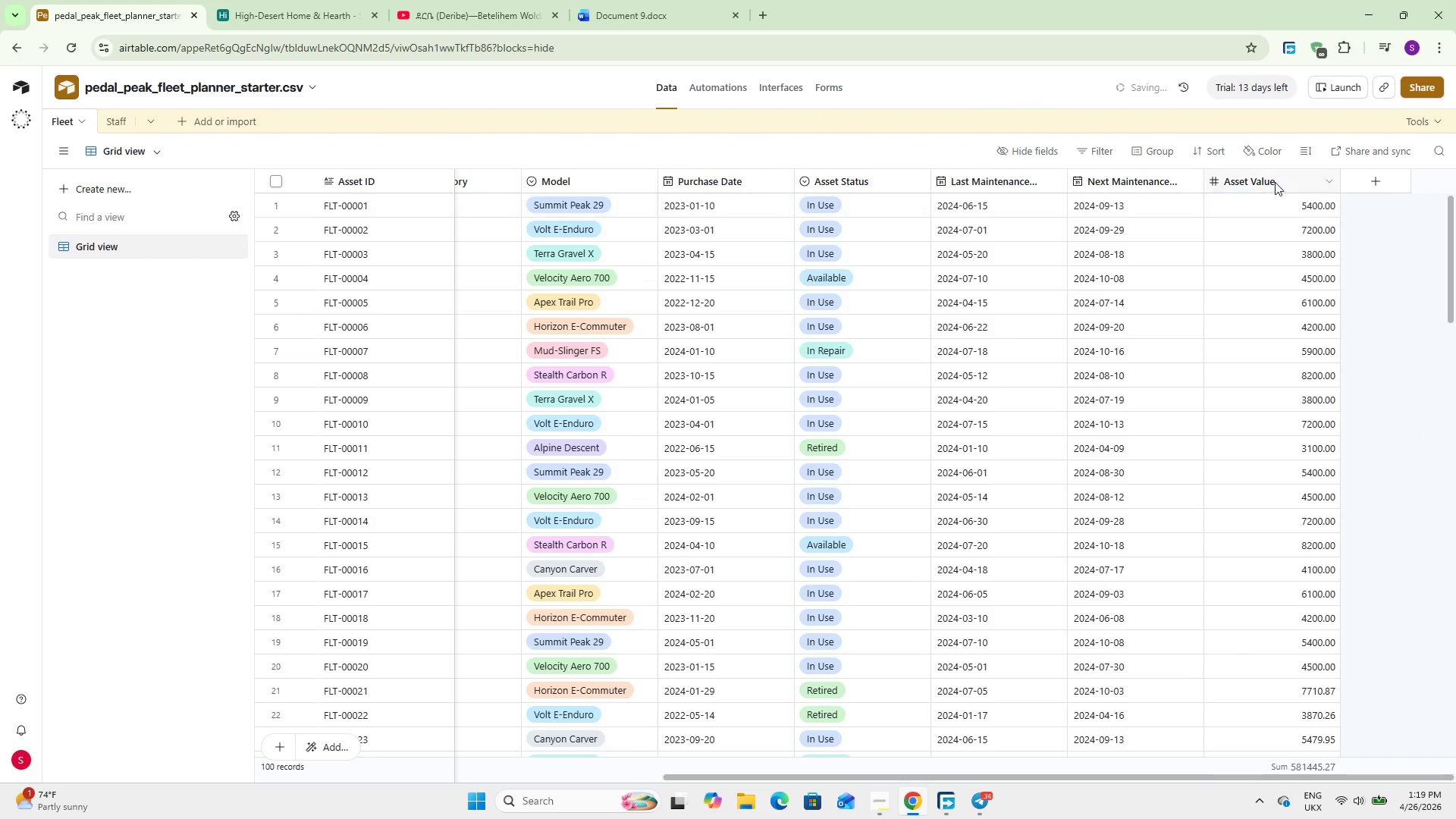 
double_click([1275, 182])
 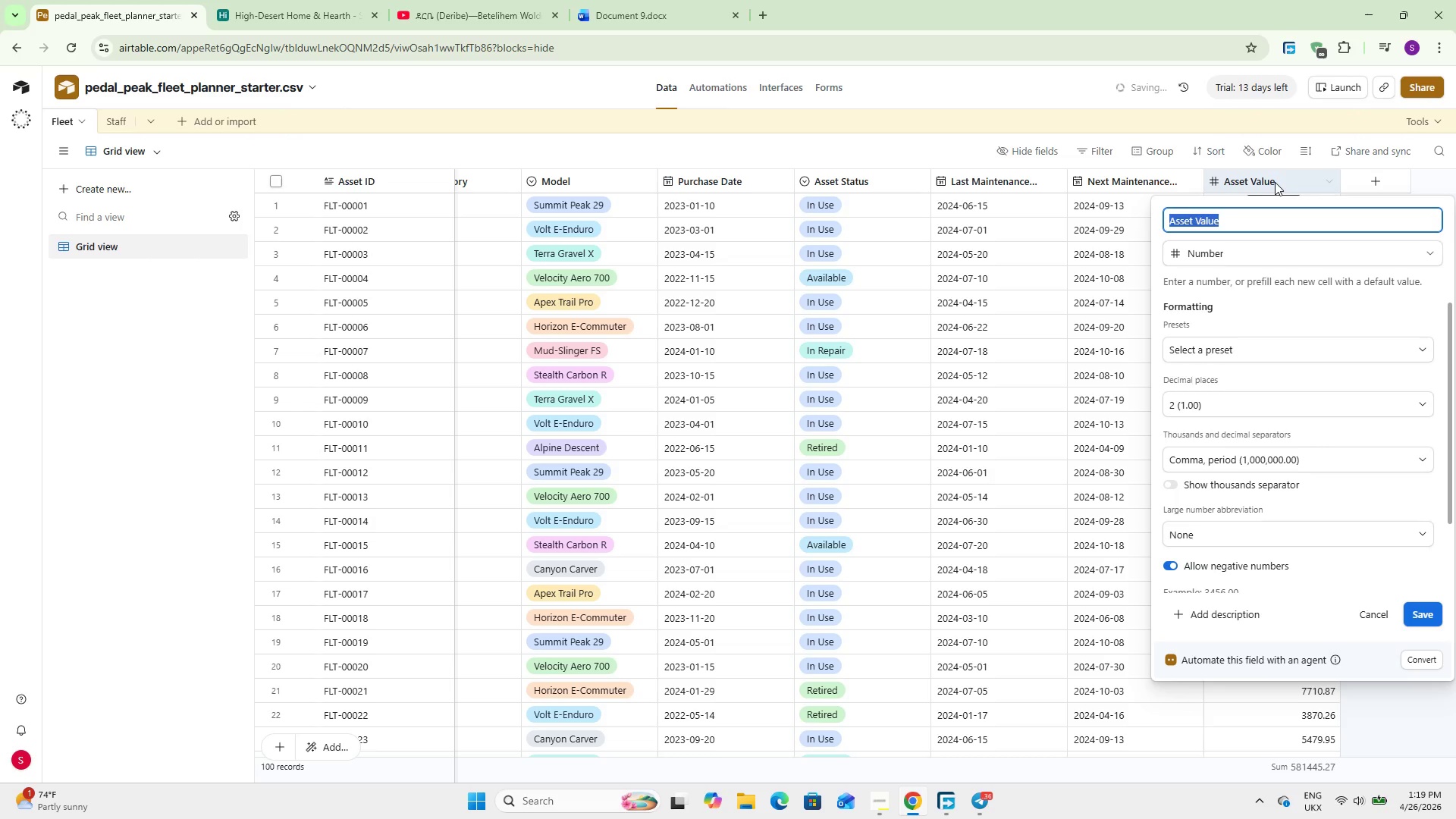 
double_click([1243, 234])
 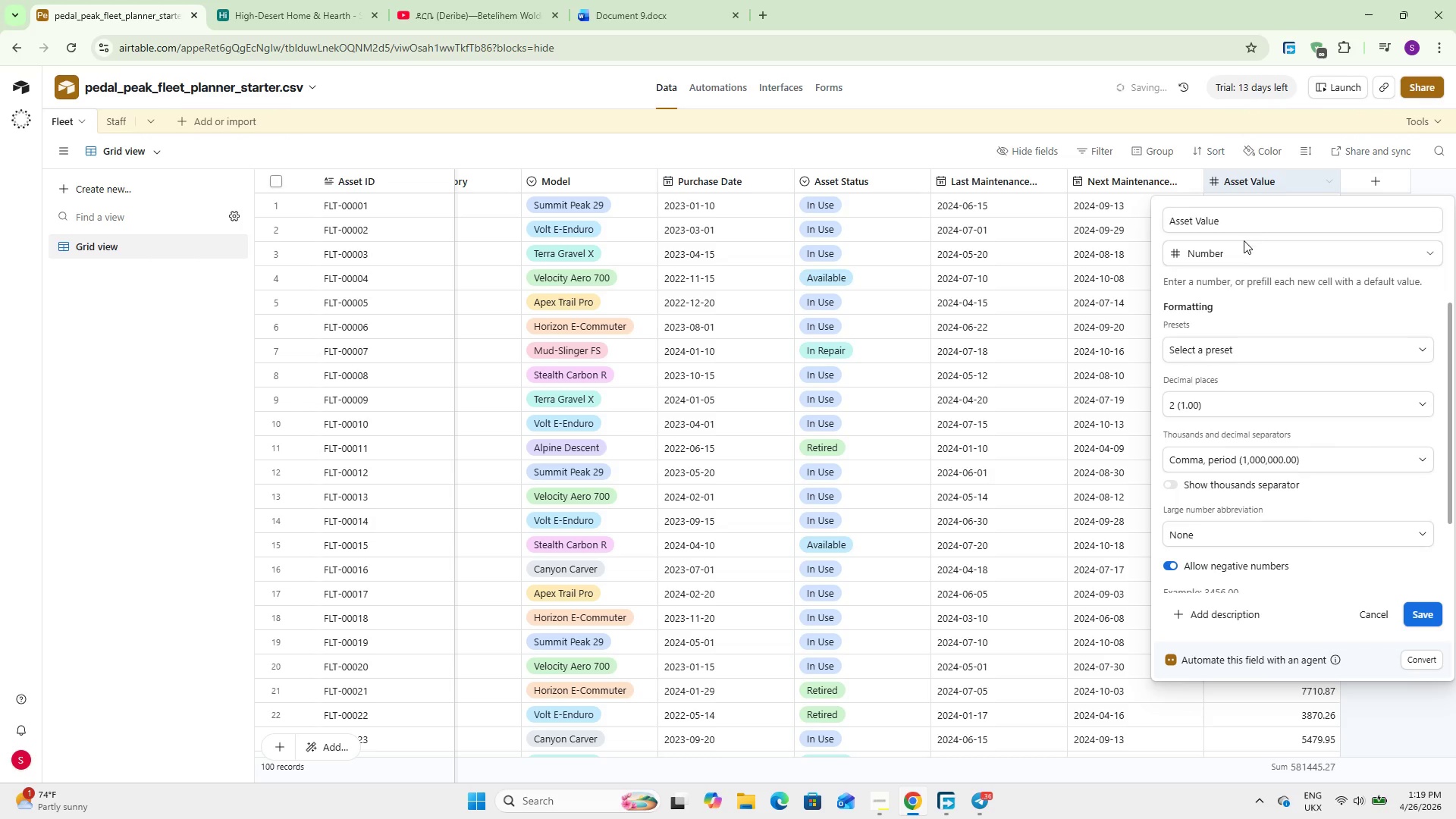 
triple_click([1244, 246])
 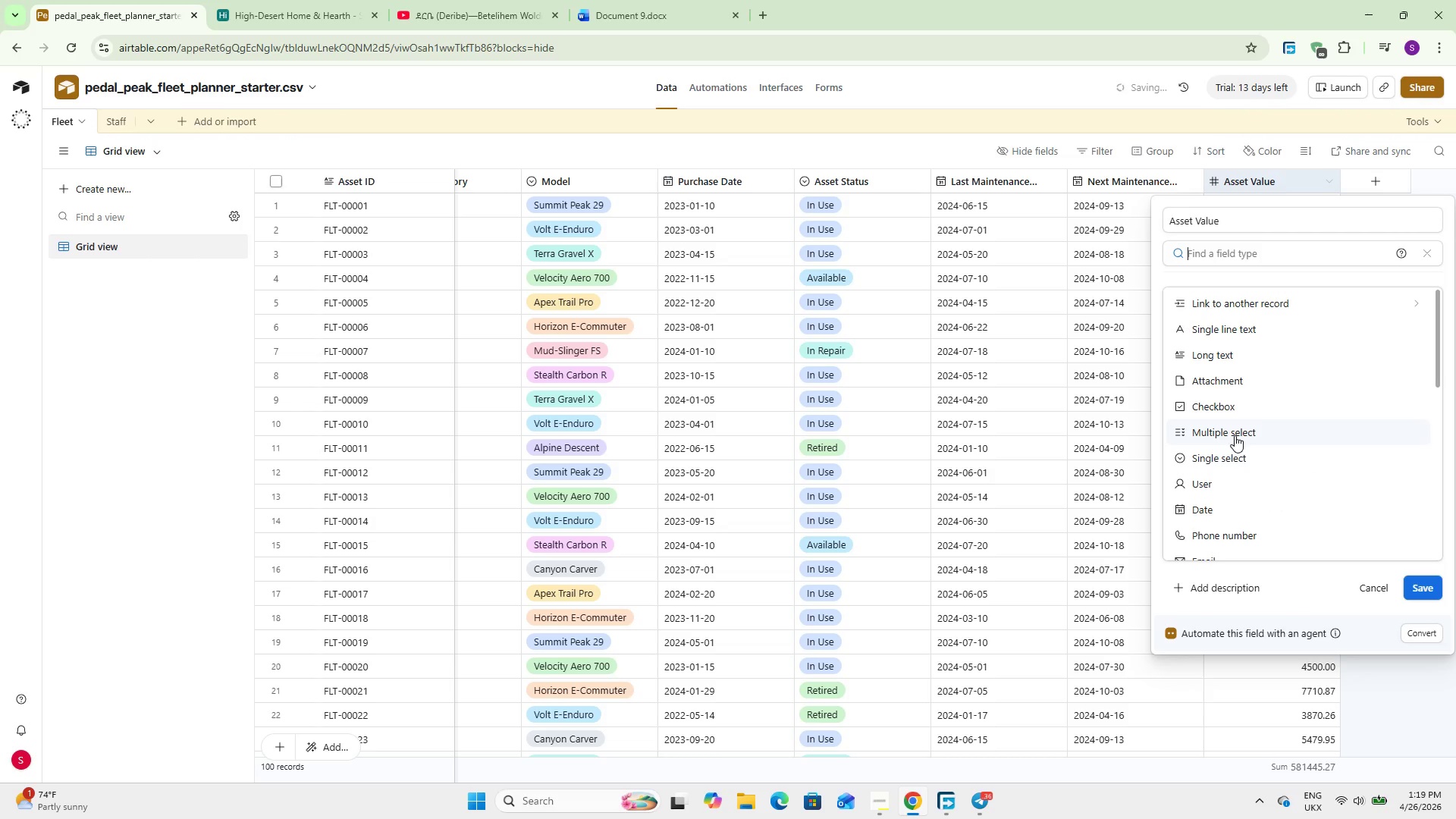 
scroll: coordinate [1228, 462], scroll_direction: down, amount: 2.0
 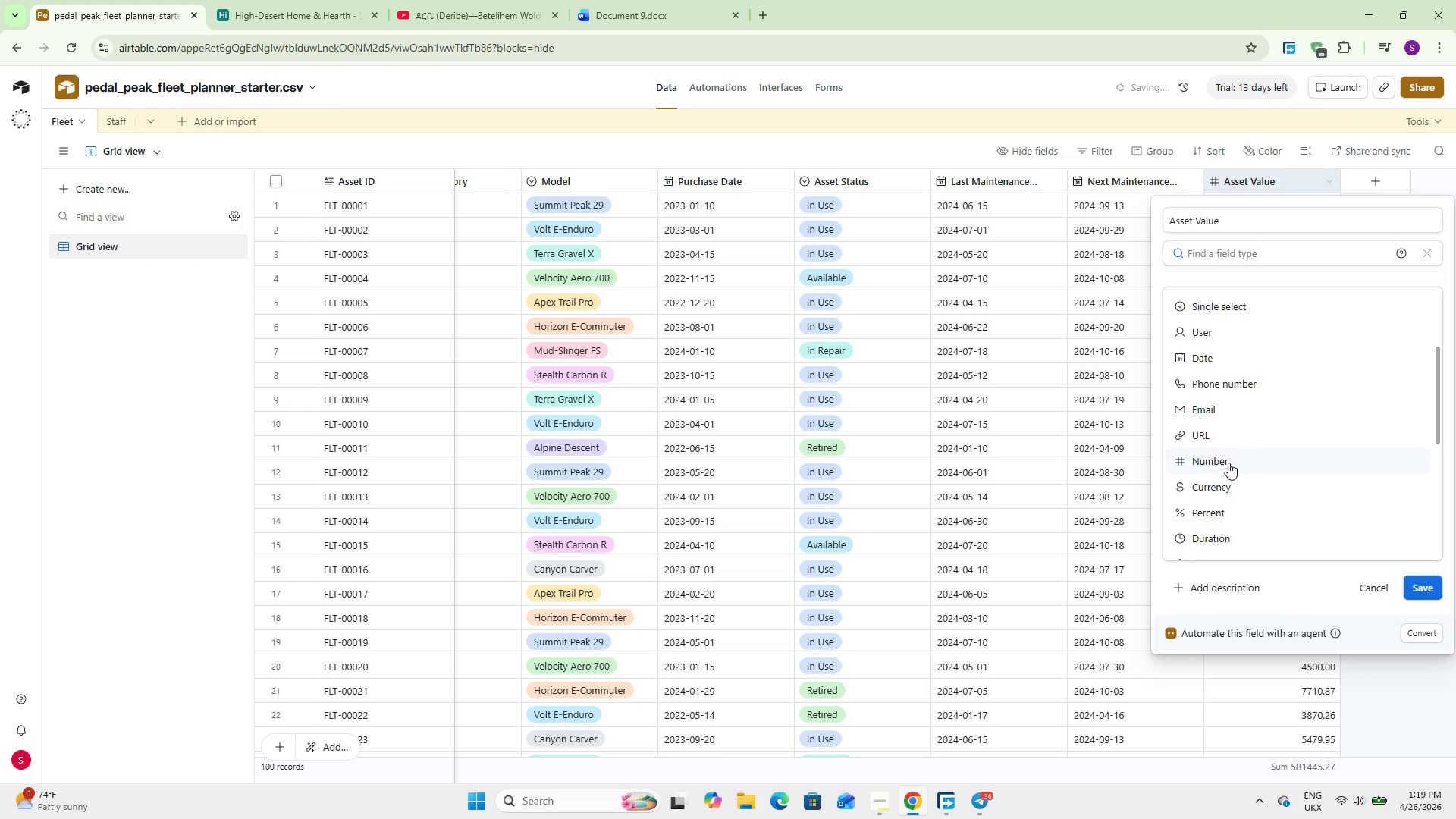 
left_click([1225, 481])
 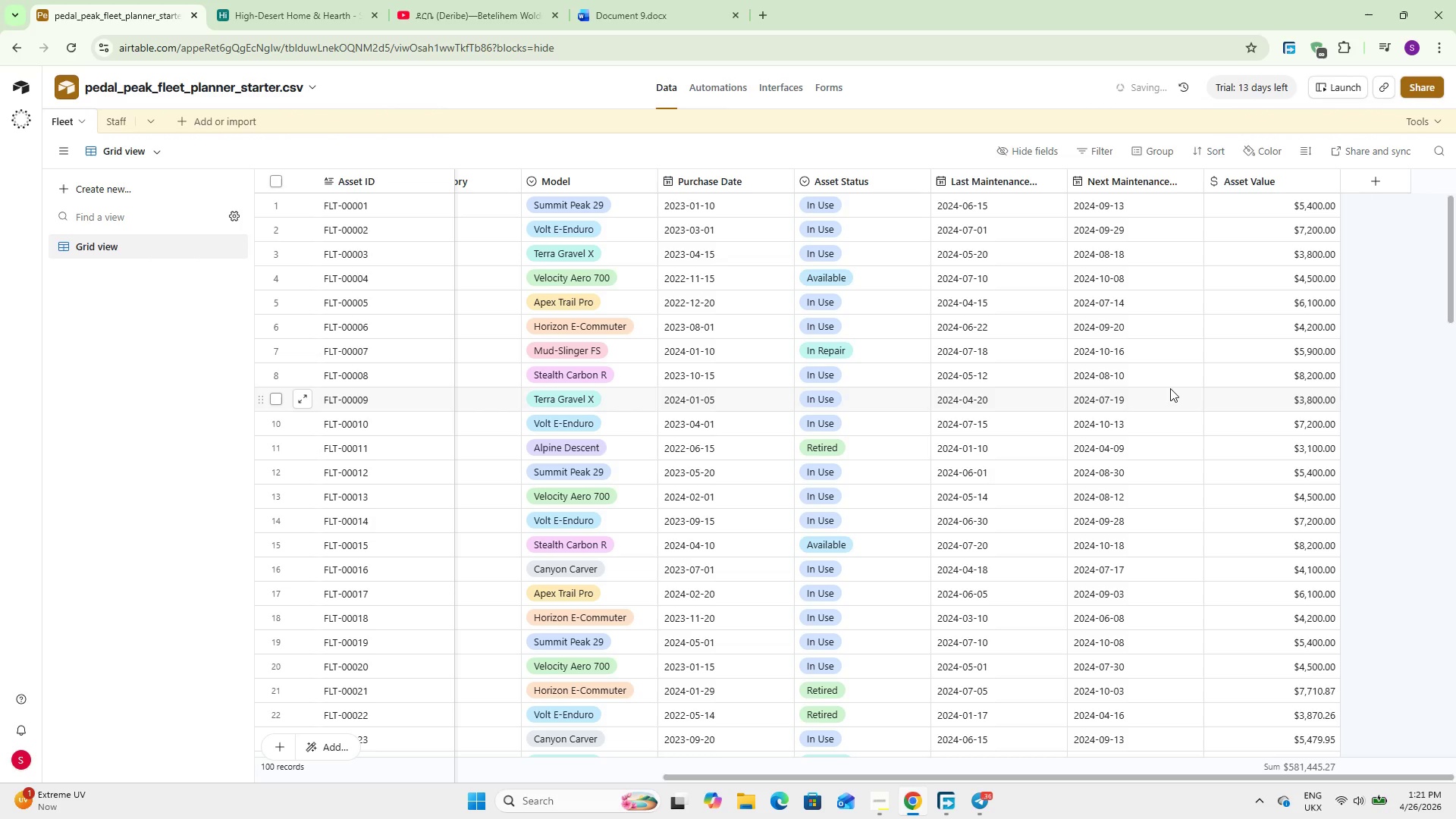 
wait(73.31)
 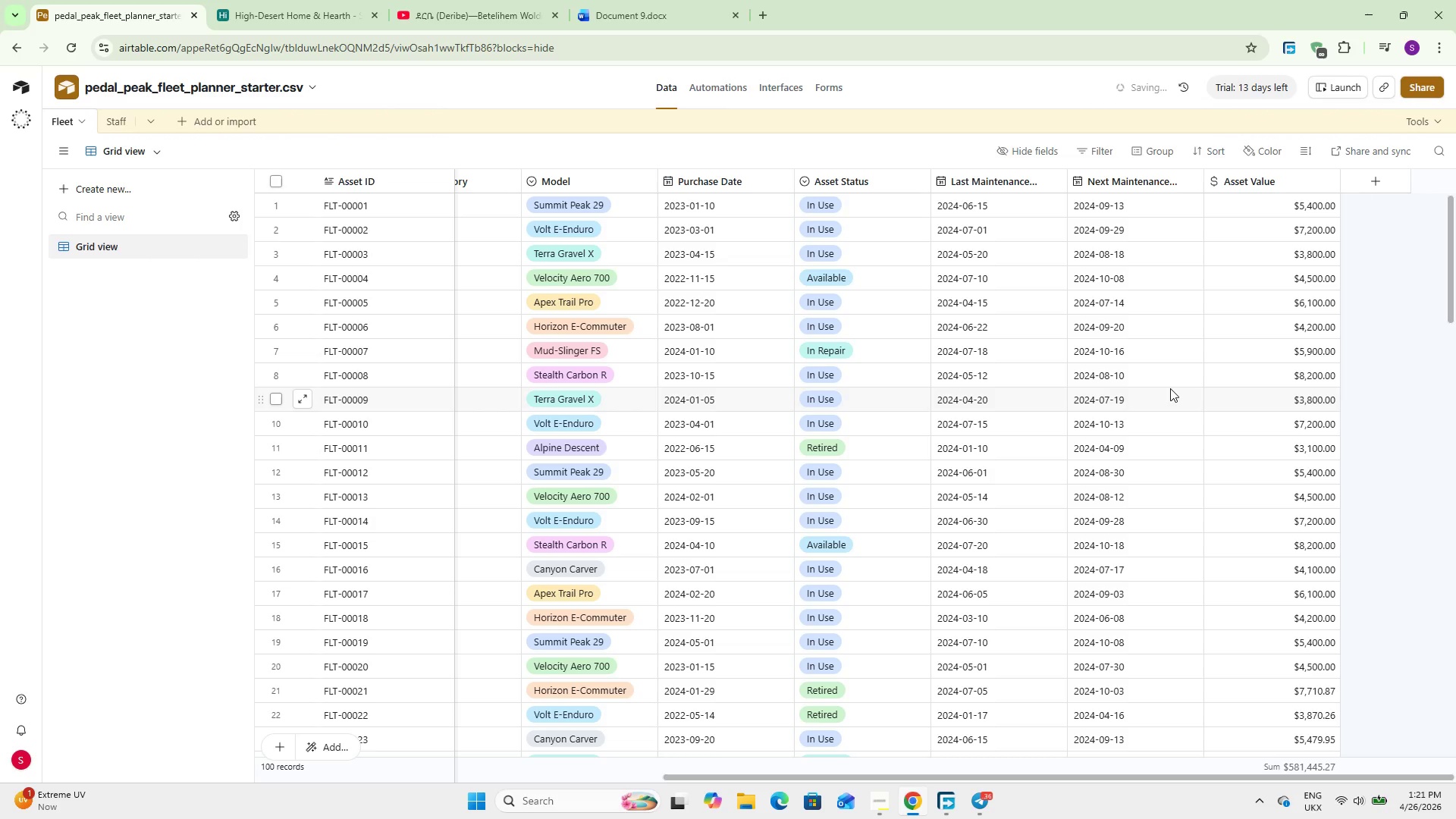 
left_click([115, 128])
 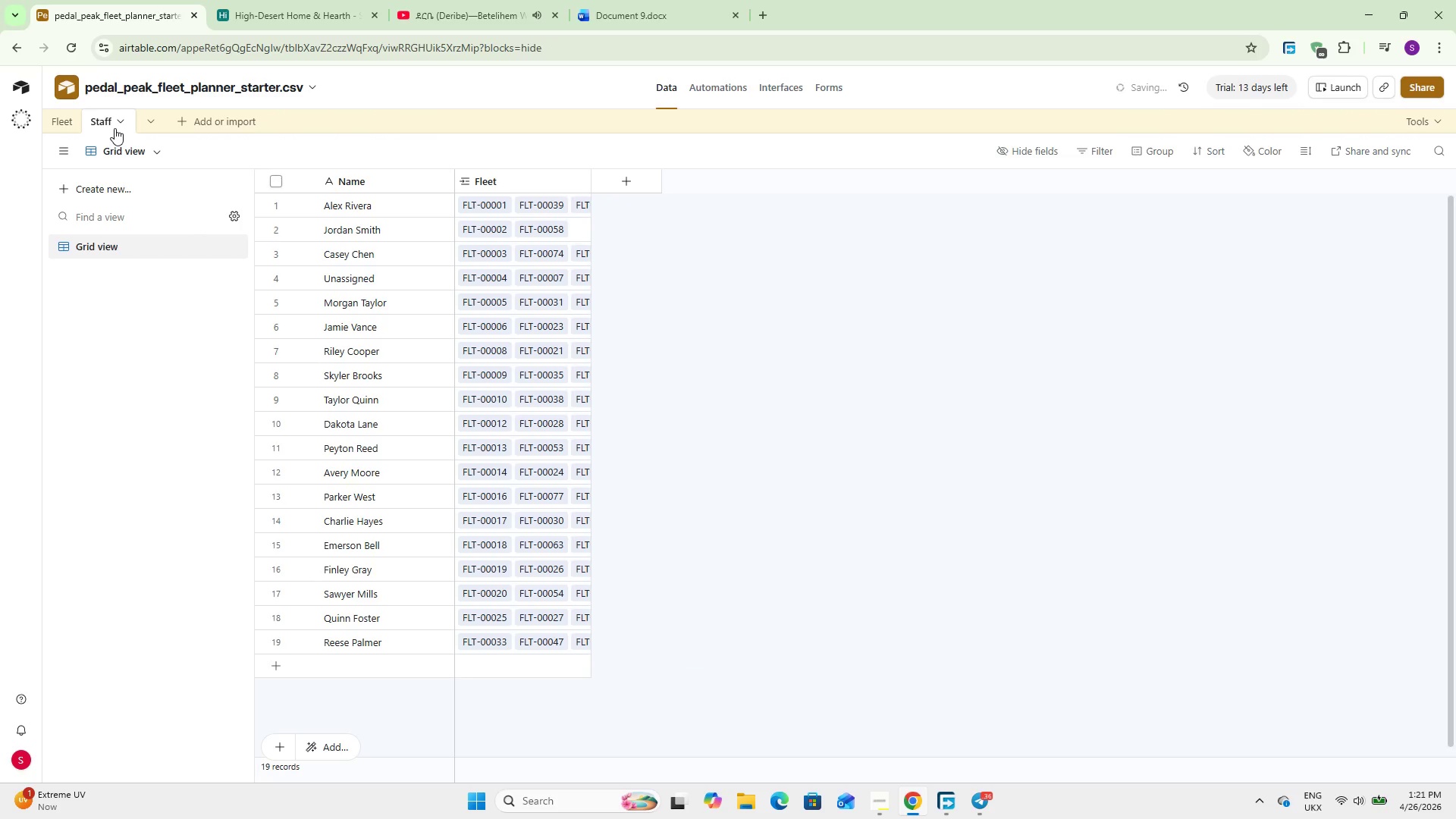 
wait(5.72)
 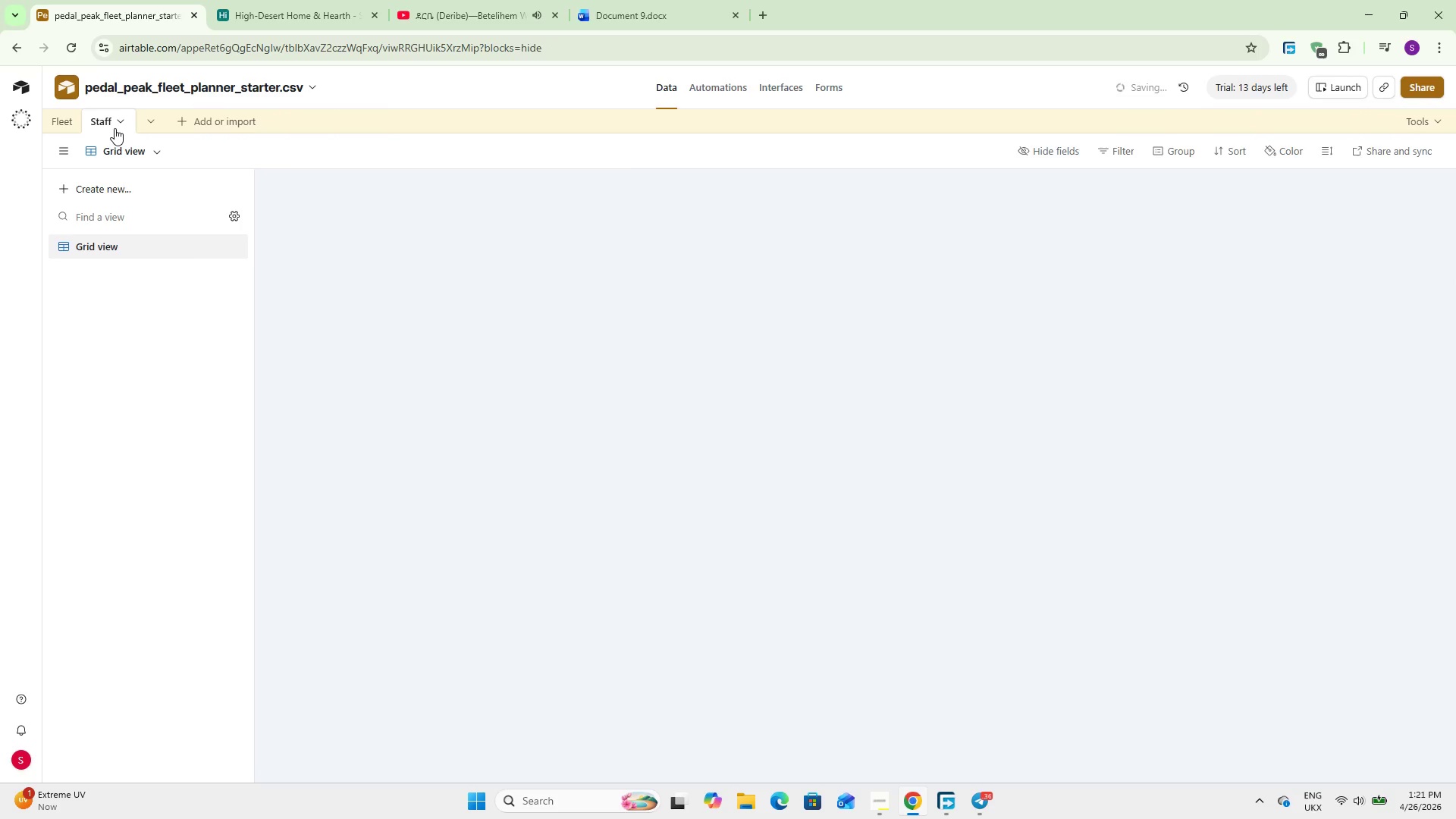 
left_click([619, 180])
 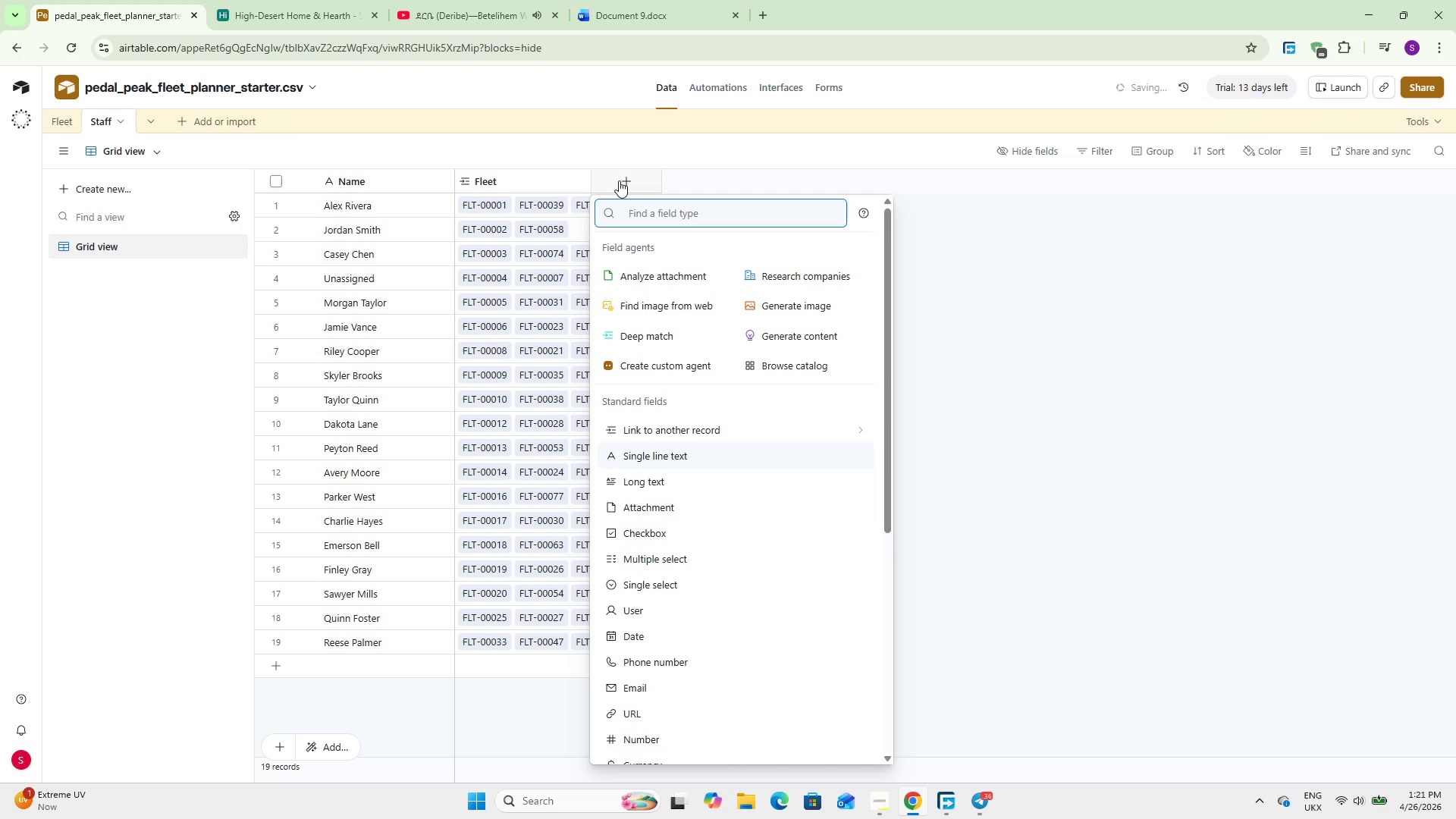 
type(Date)
 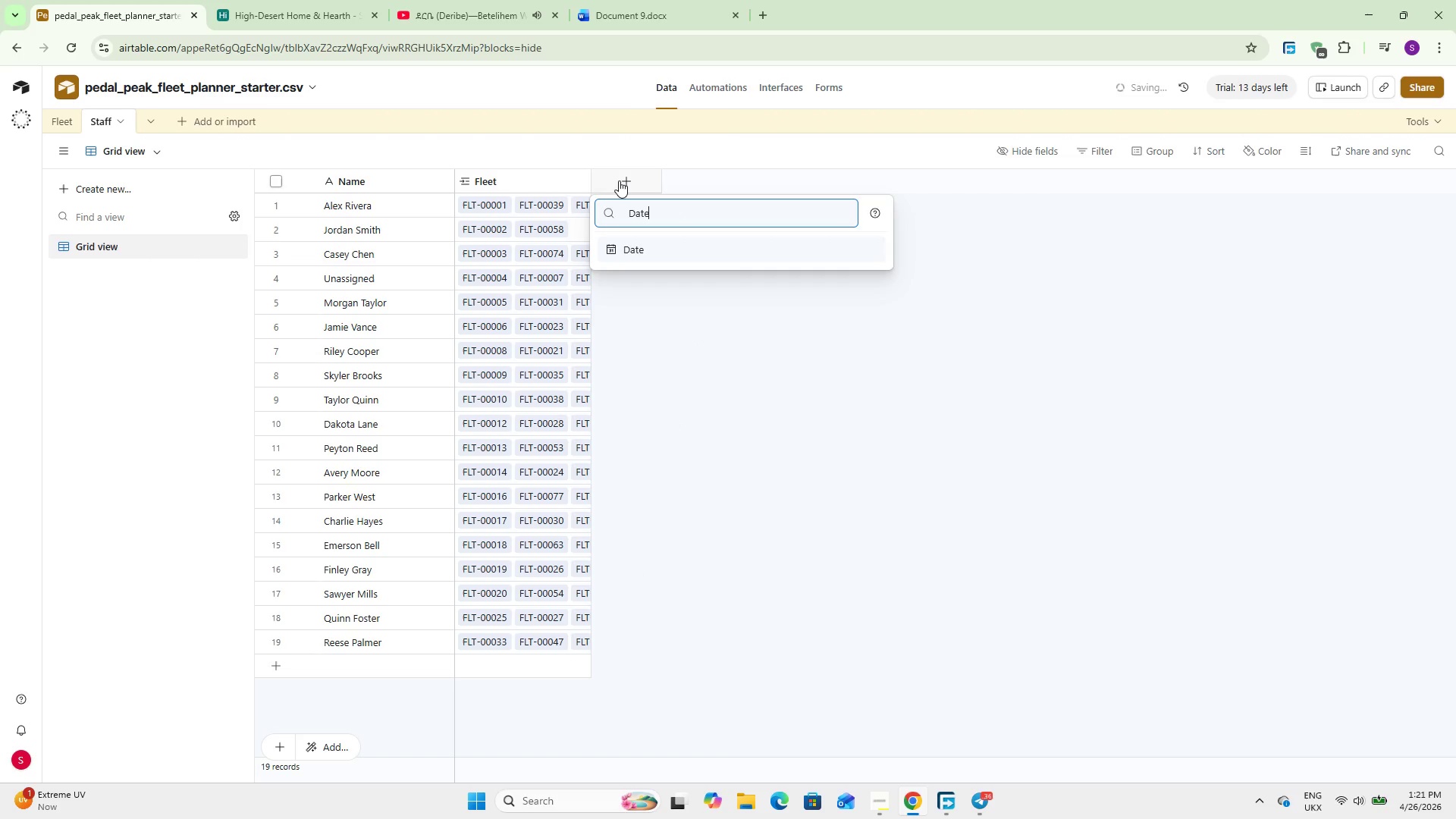 
key(Enter)
 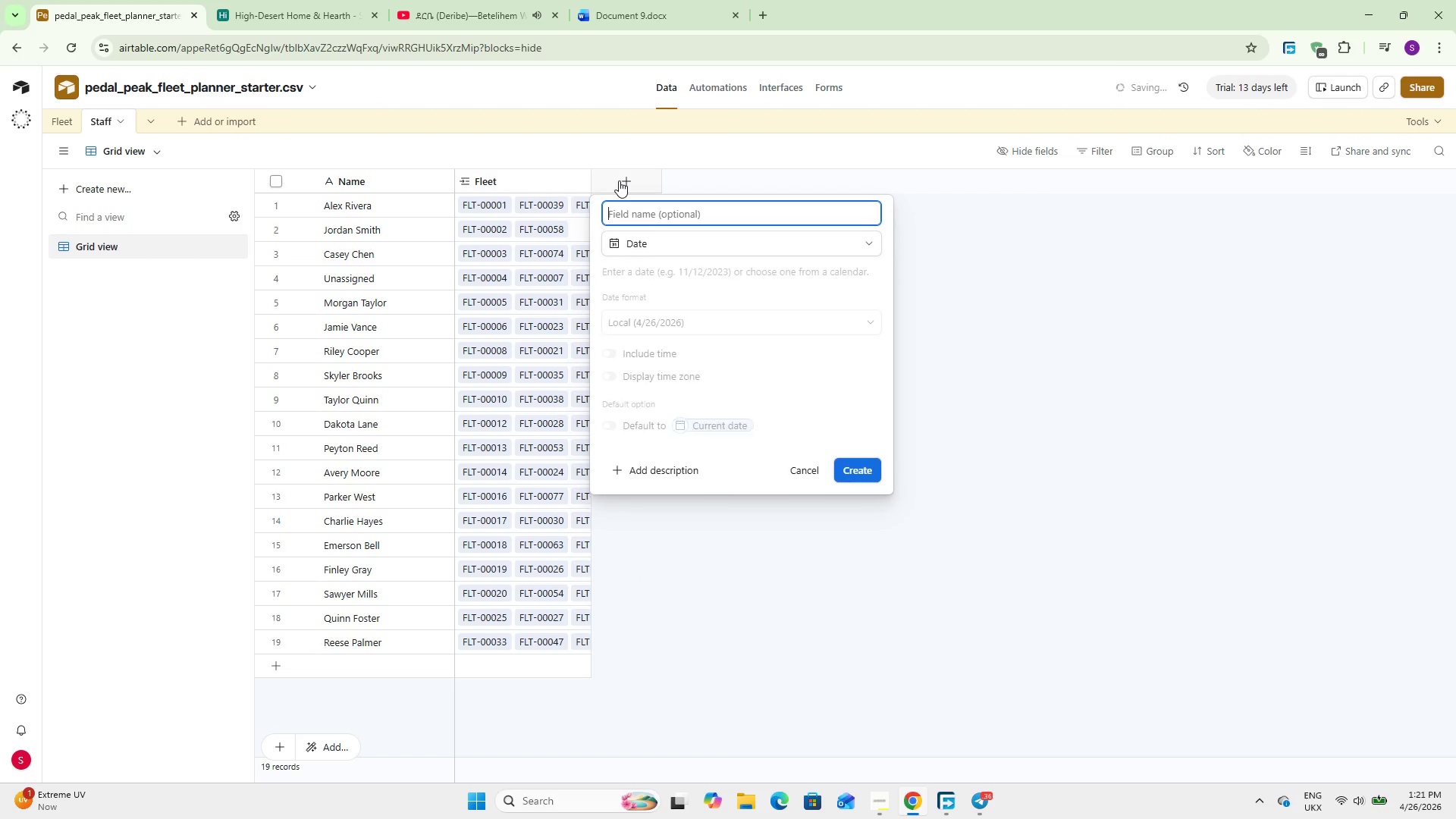 
type(Hire Date)
 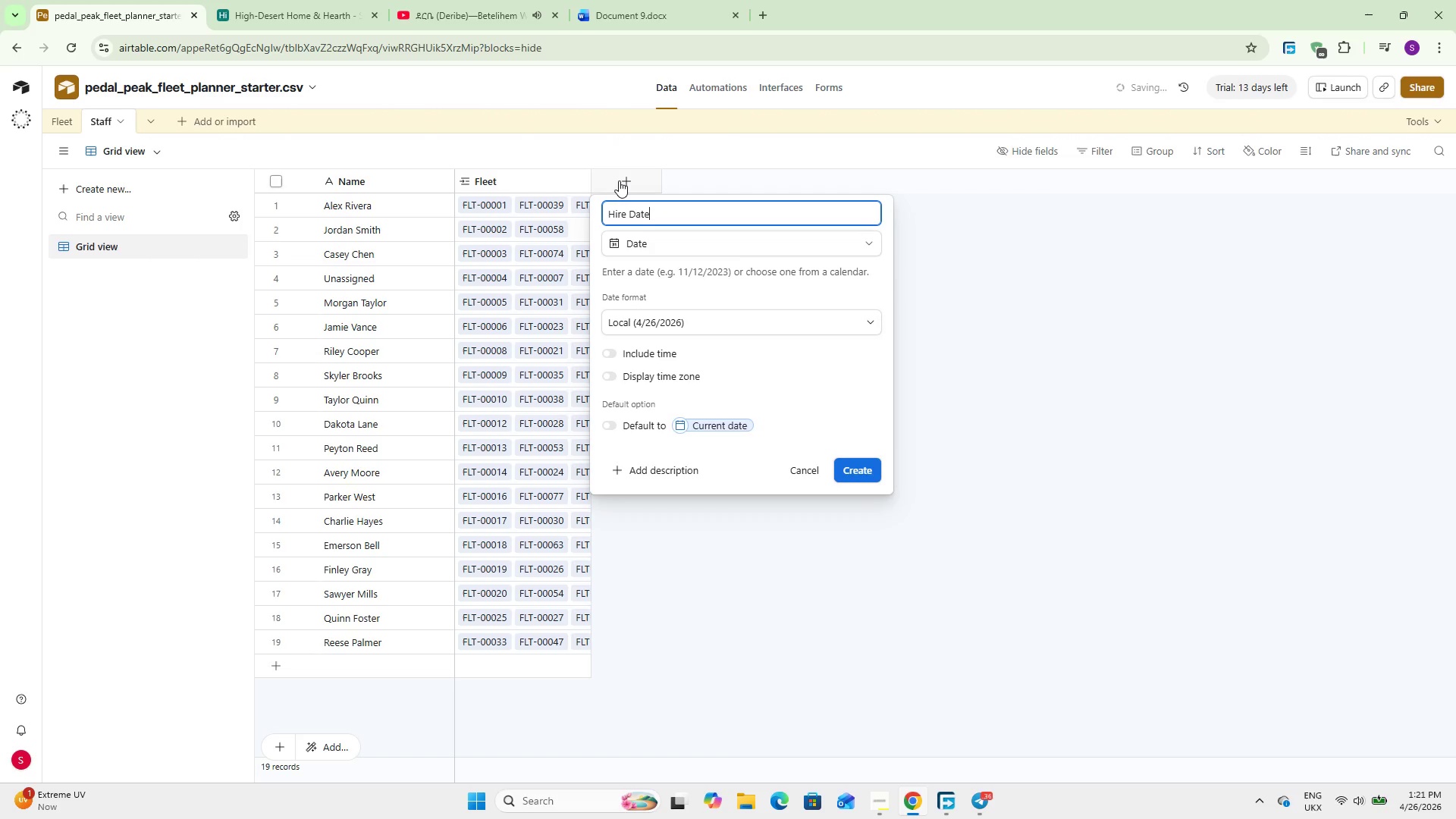 
left_click([858, 464])
 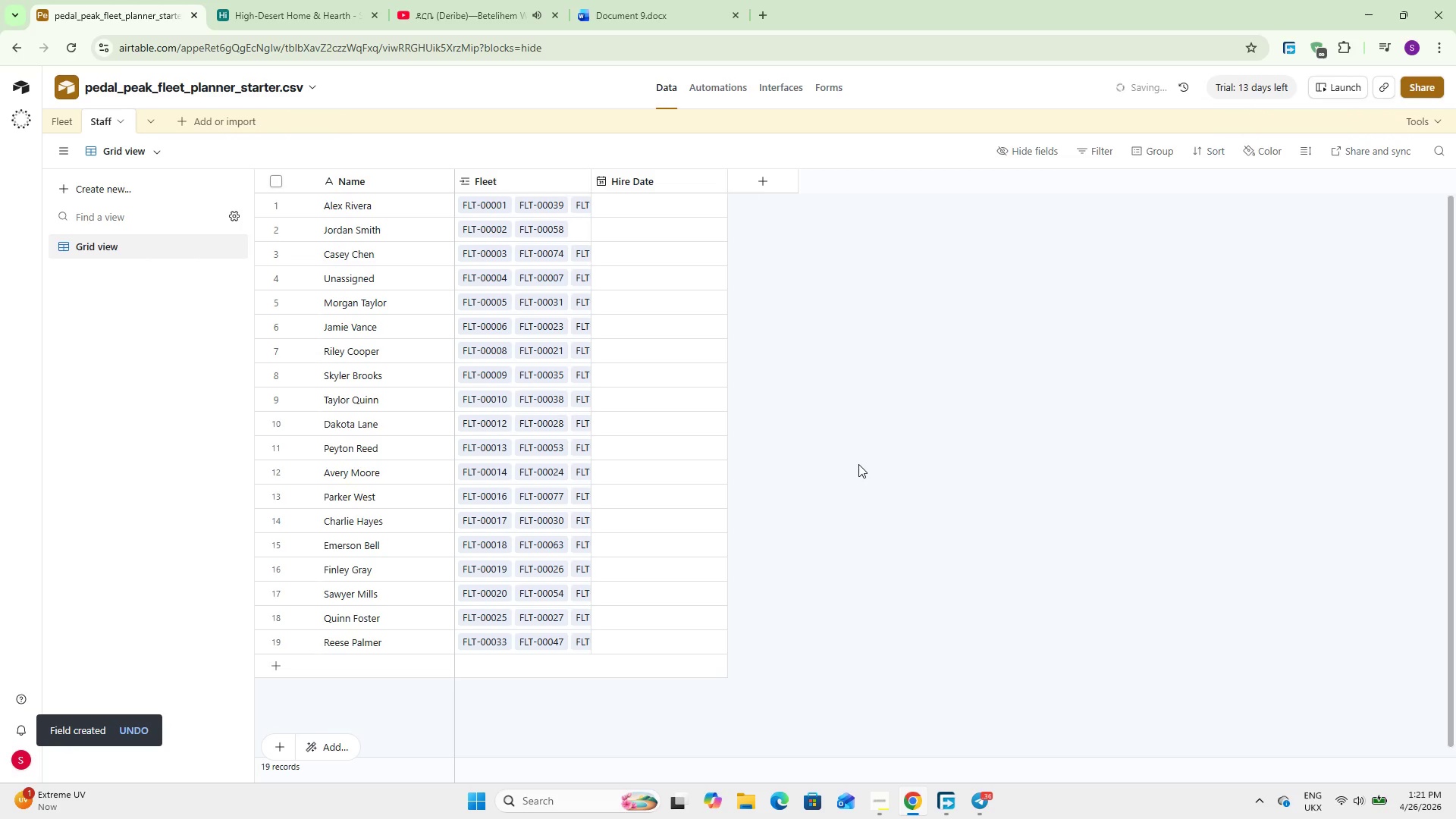 
wait(6.91)
 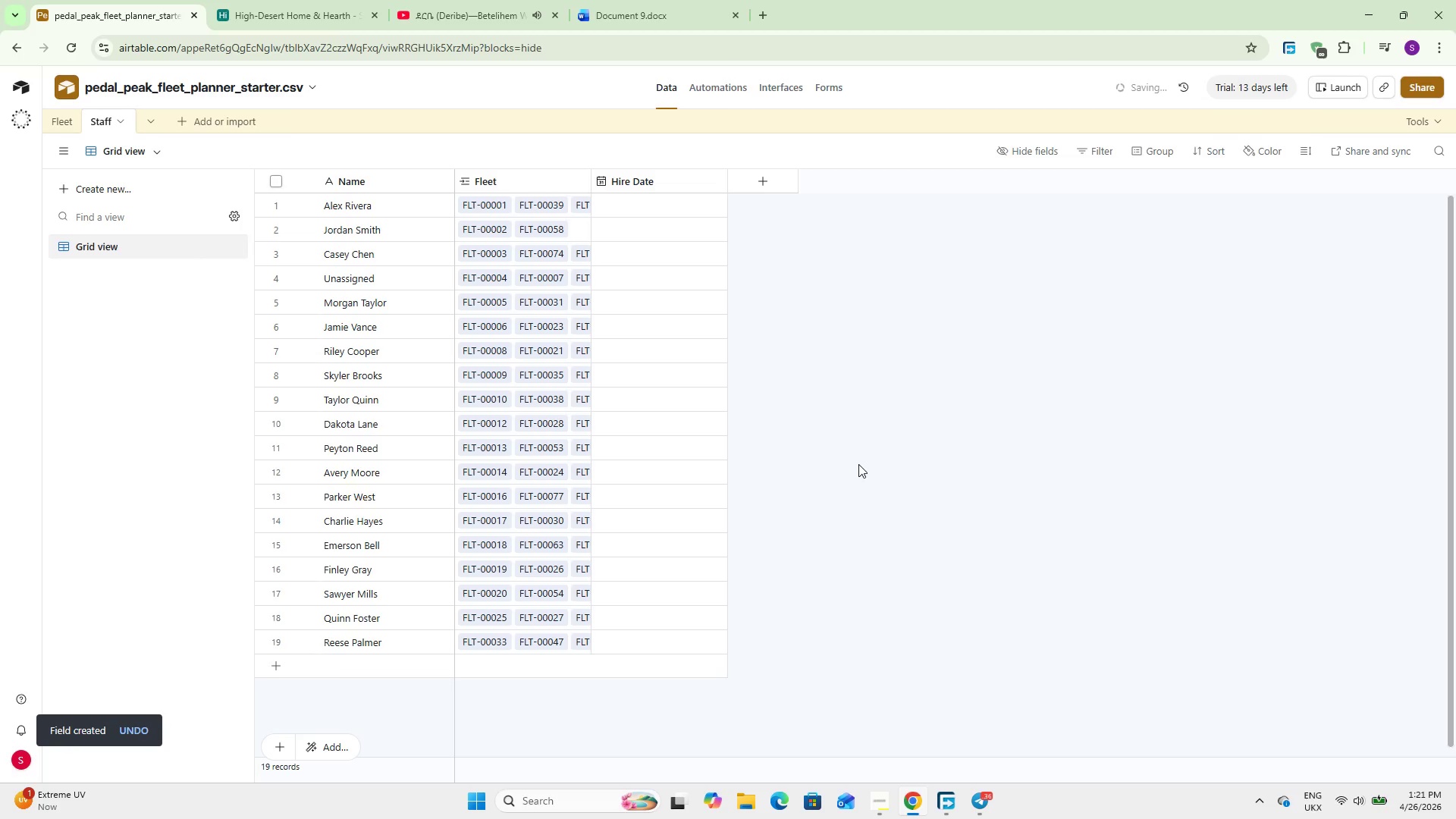 
left_click([761, 184])
 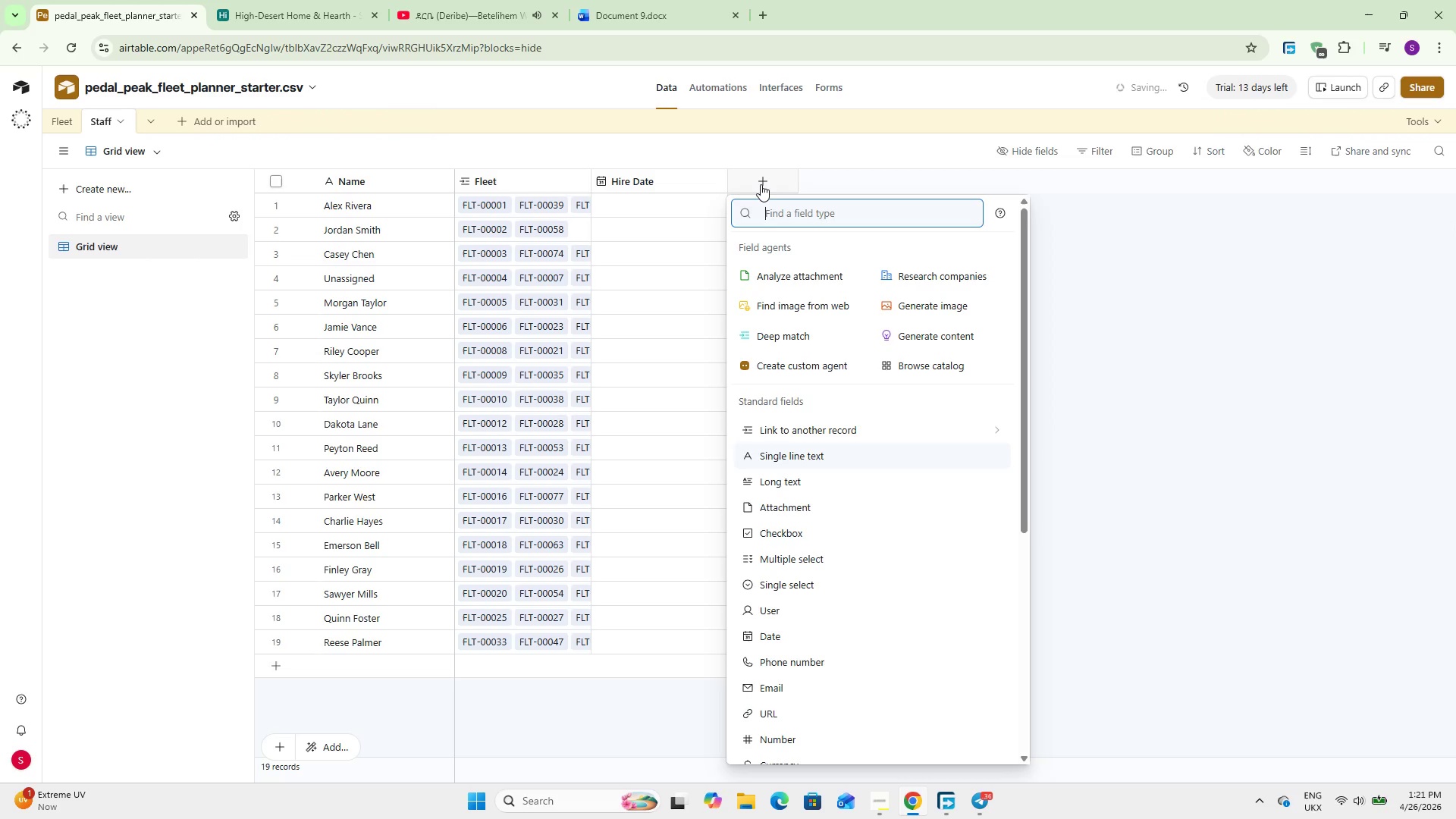 
wait(9.92)
 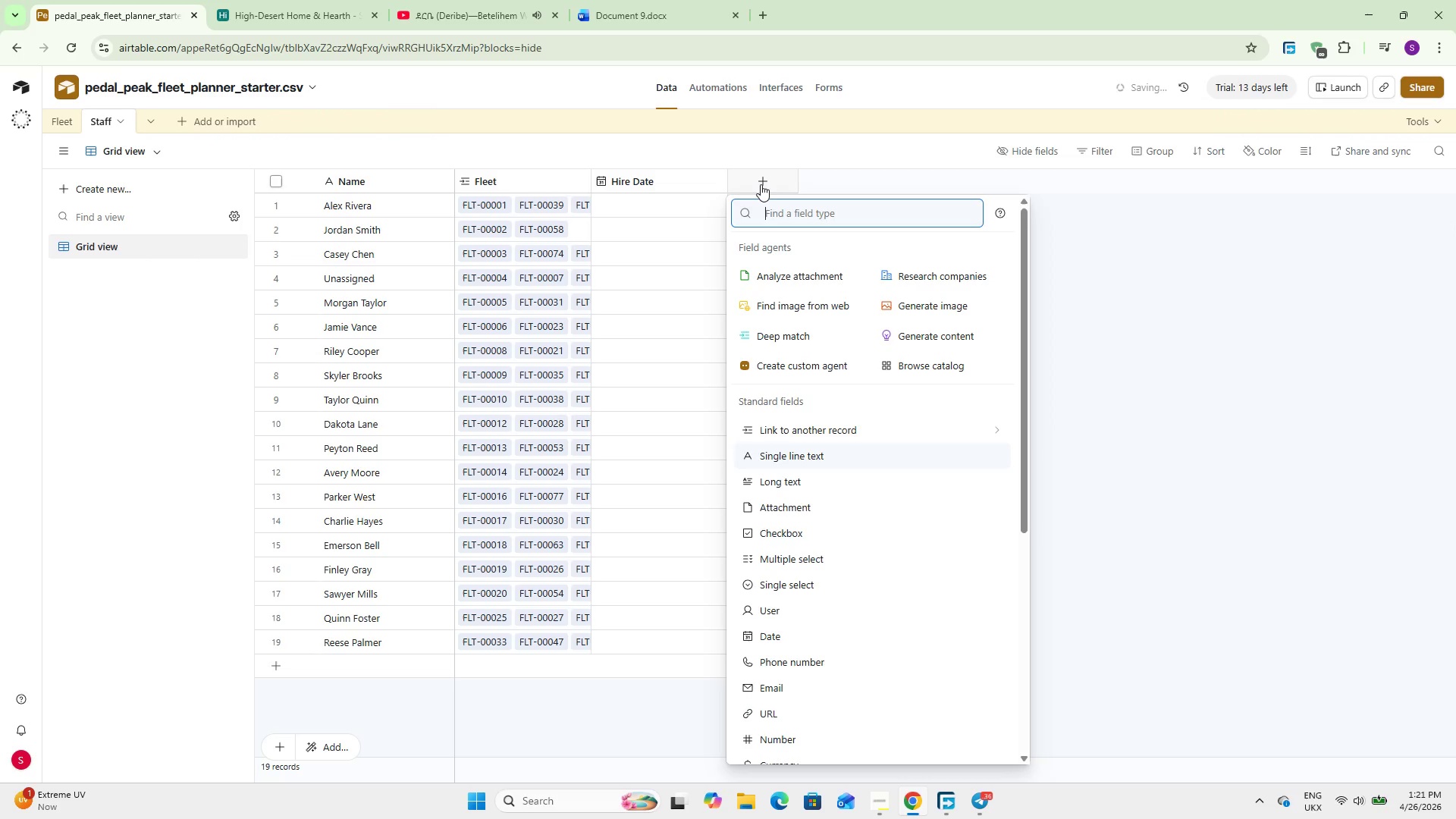 
type(singles)
key(Backspace)
type( s)
 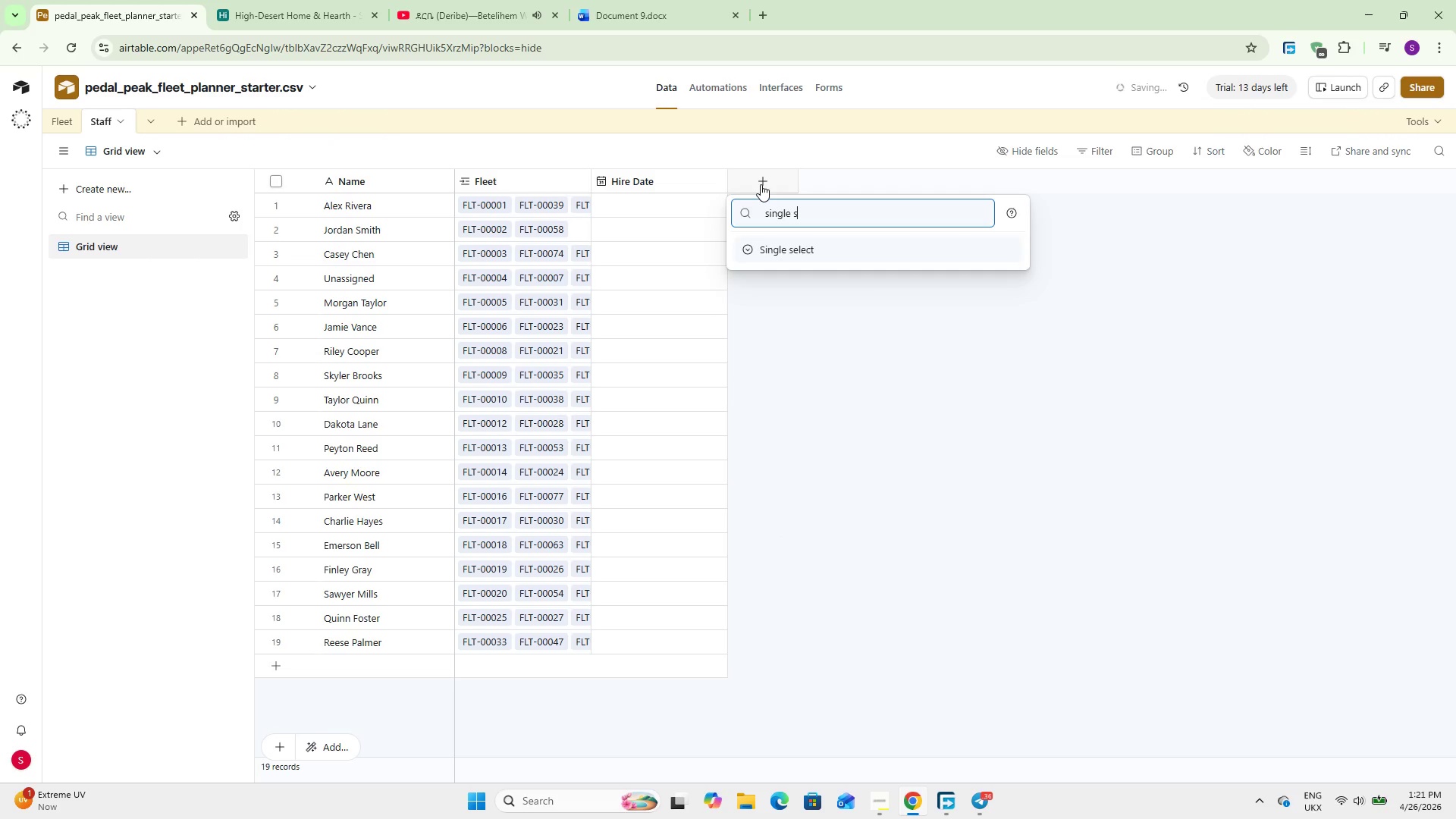 
key(Enter)
 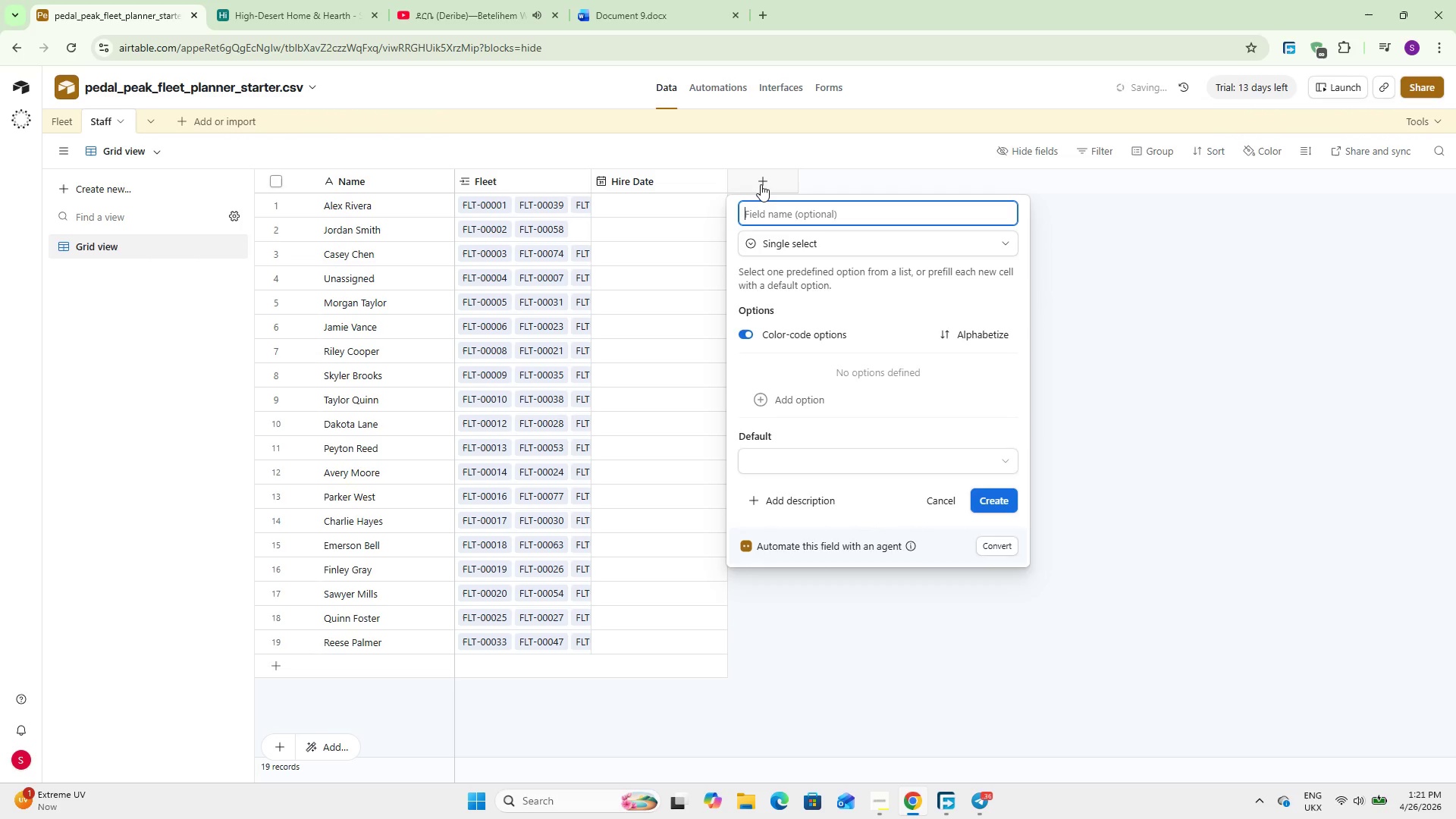 
wait(9.36)
 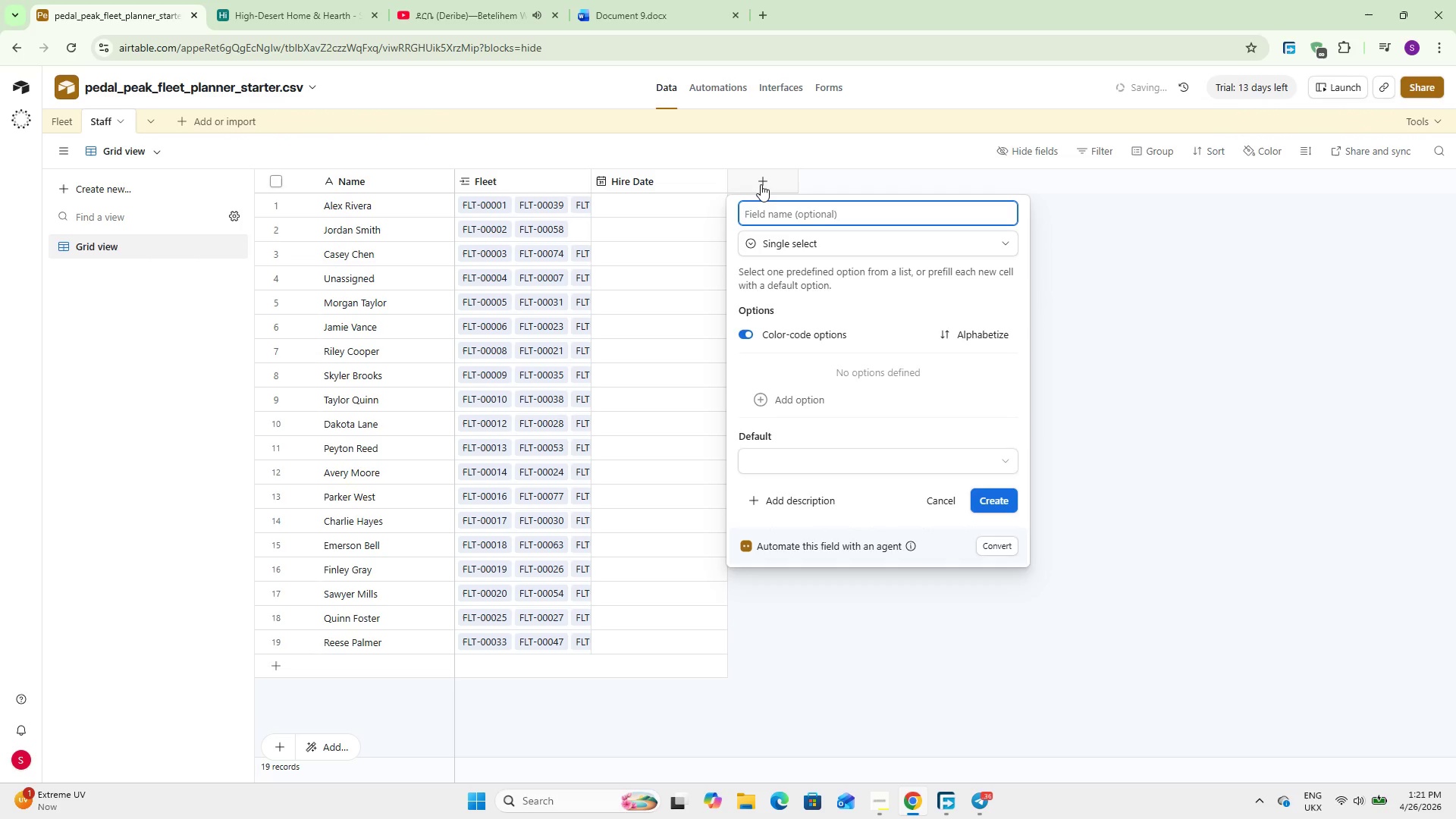 
type(Department)
 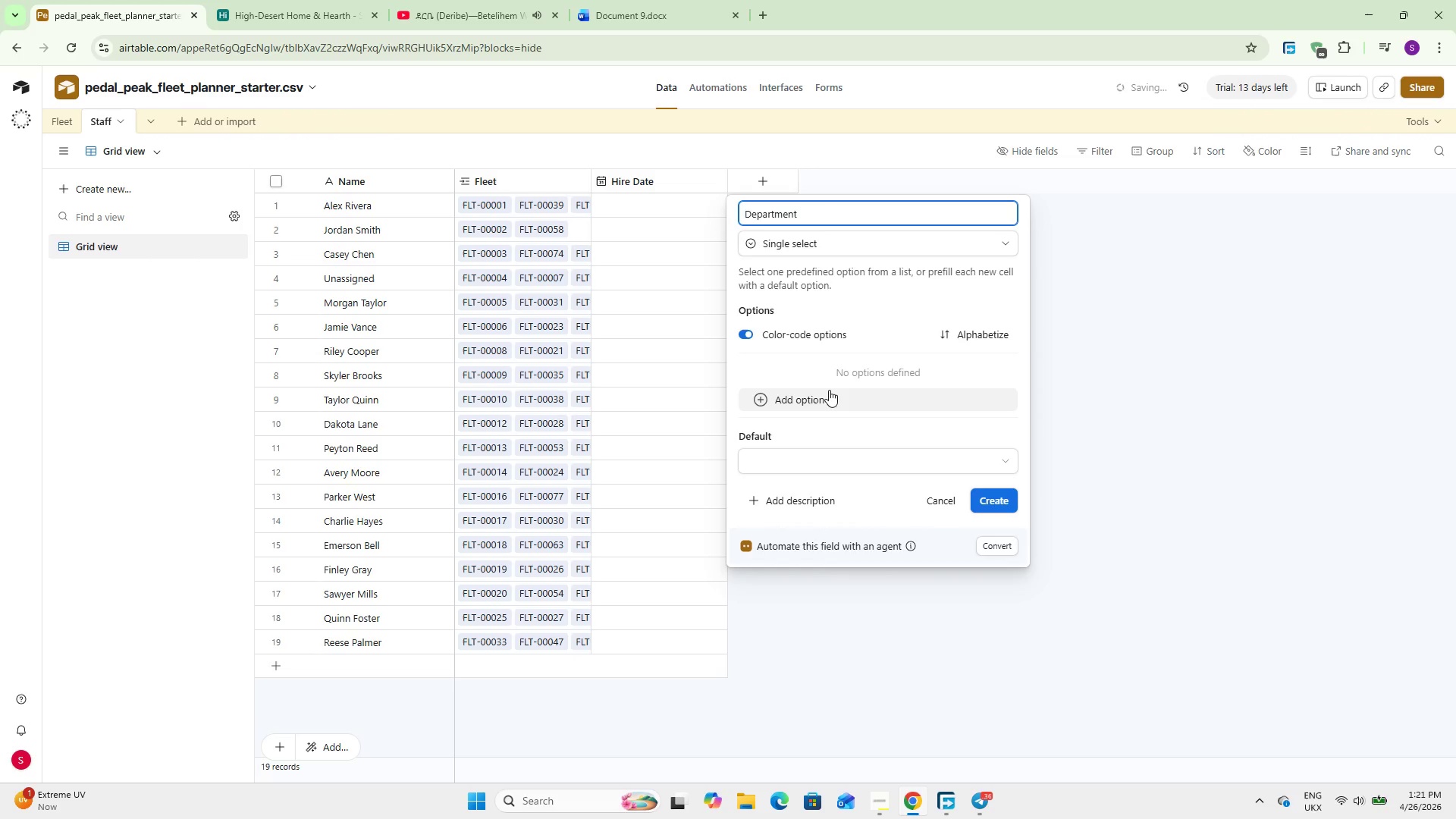 
left_click([824, 391])
 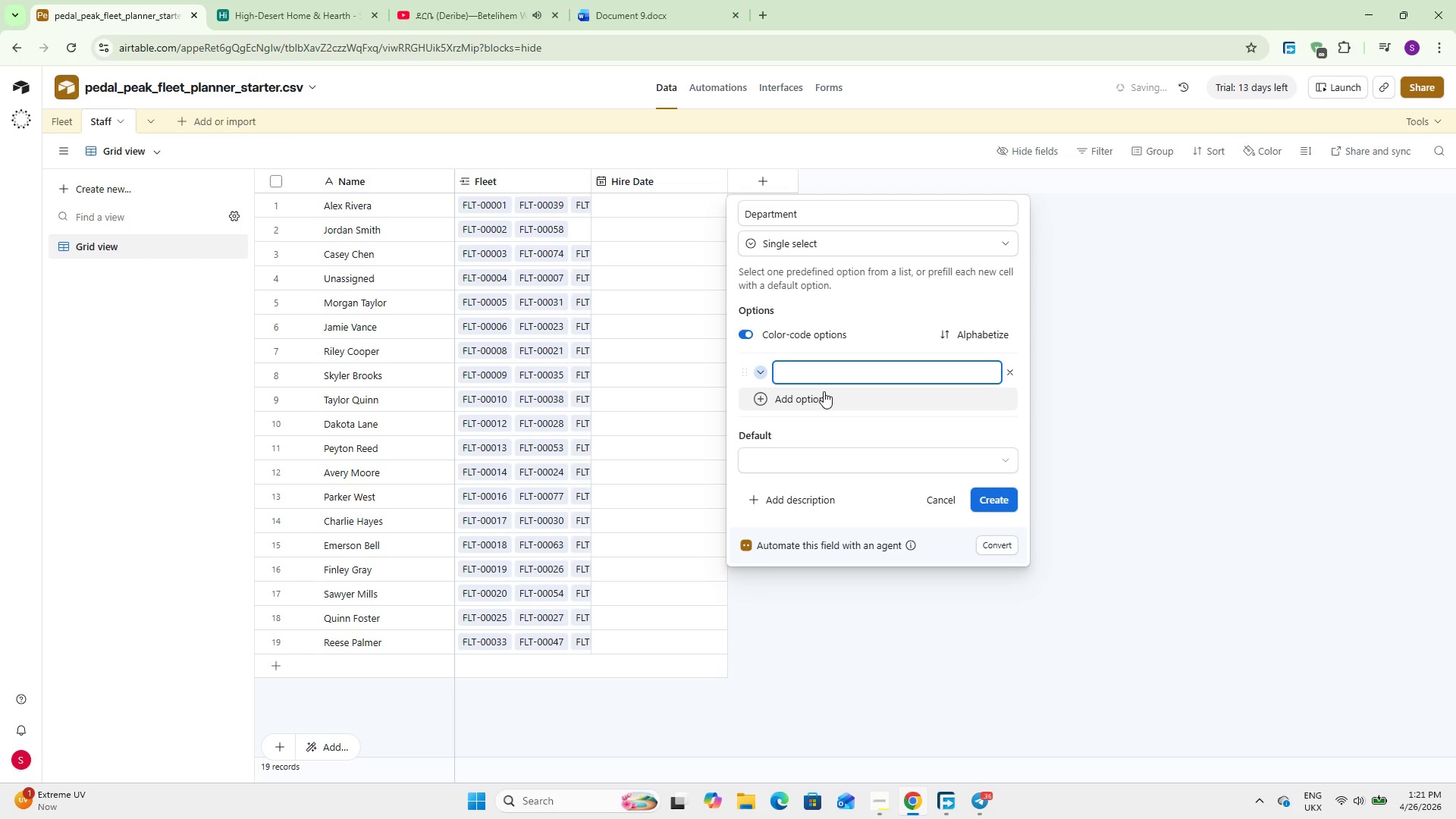 
type(Sales)
 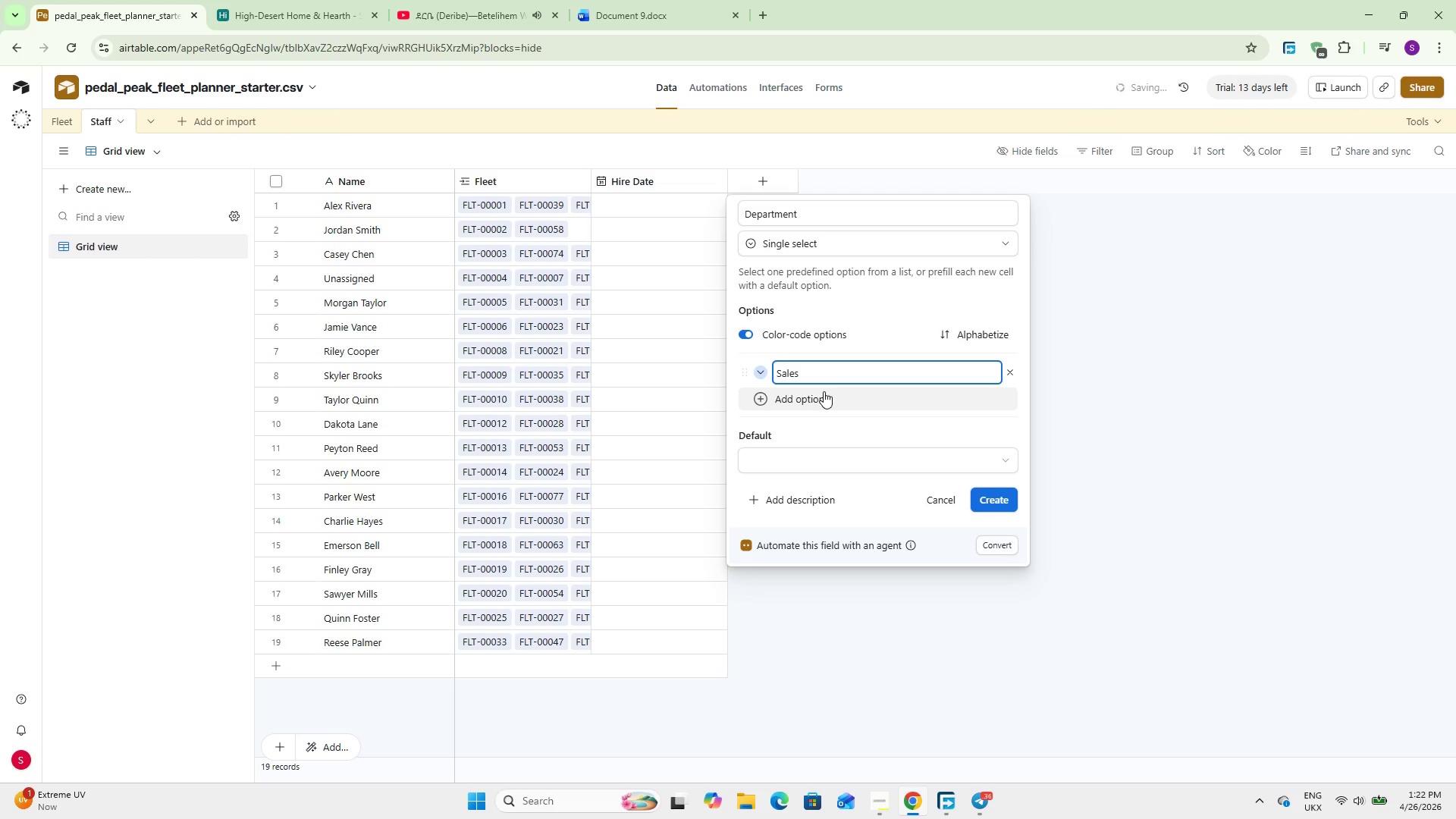 
key(Enter)
 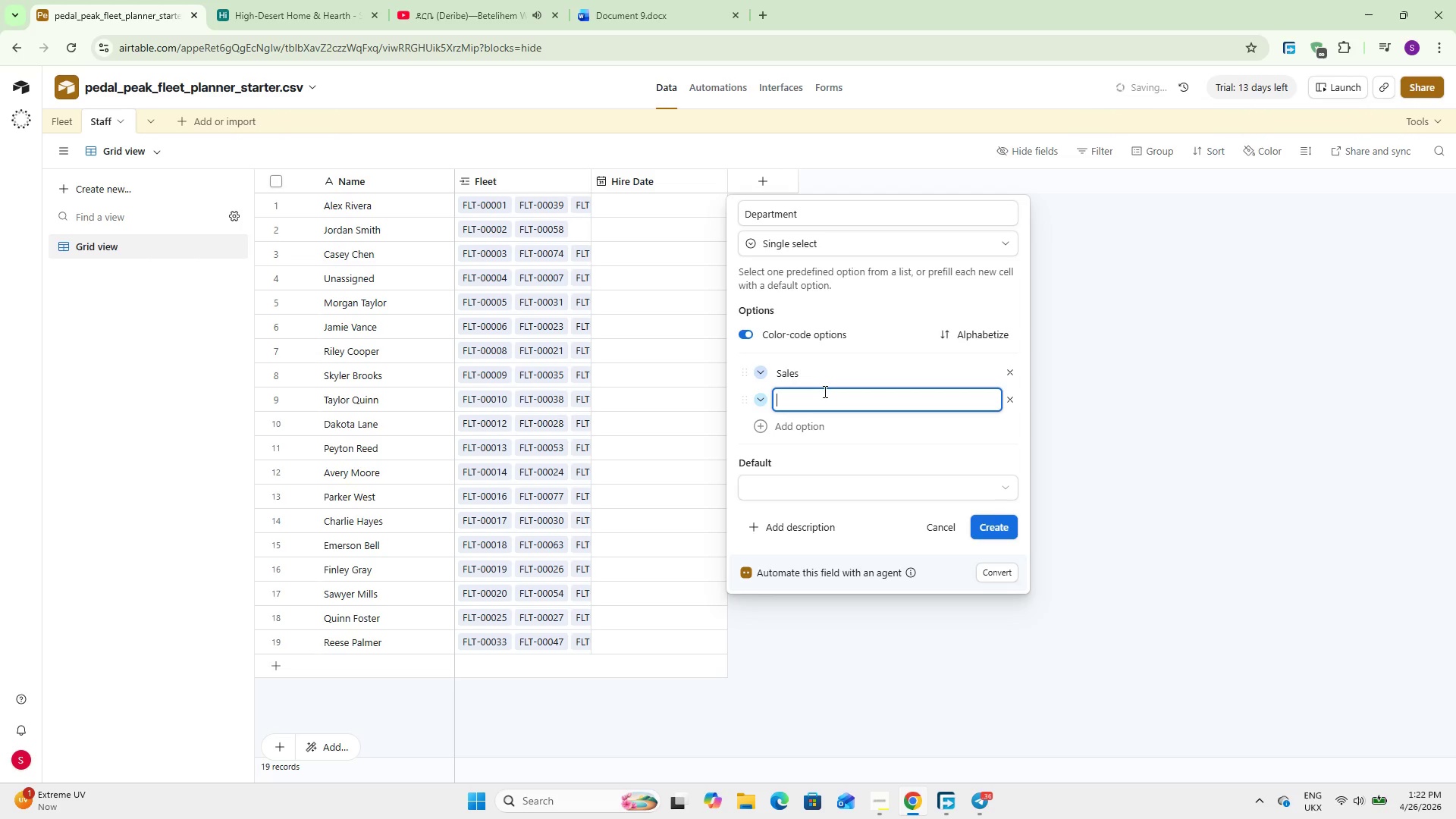 
type(Service)
 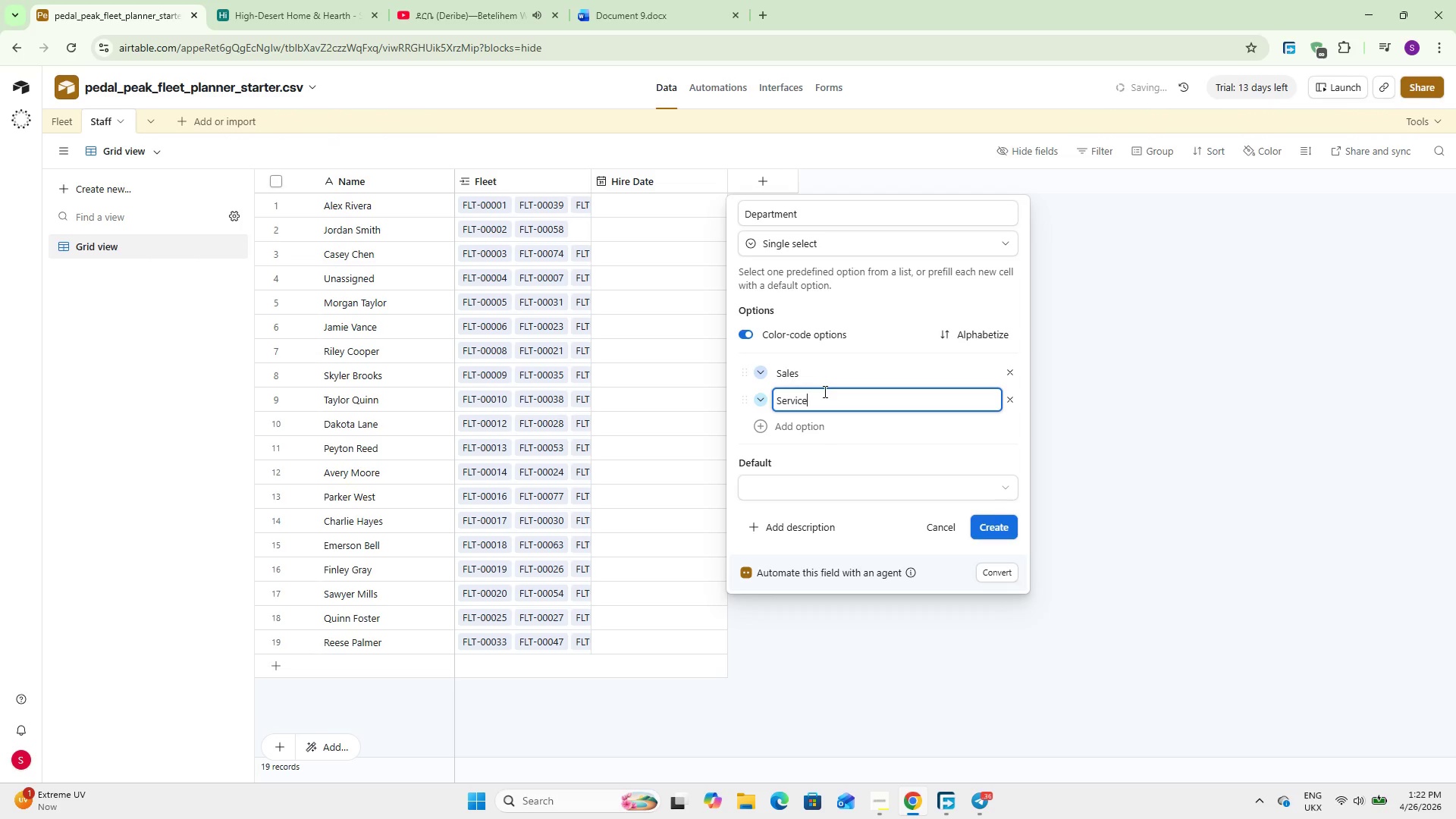 
key(Enter)
 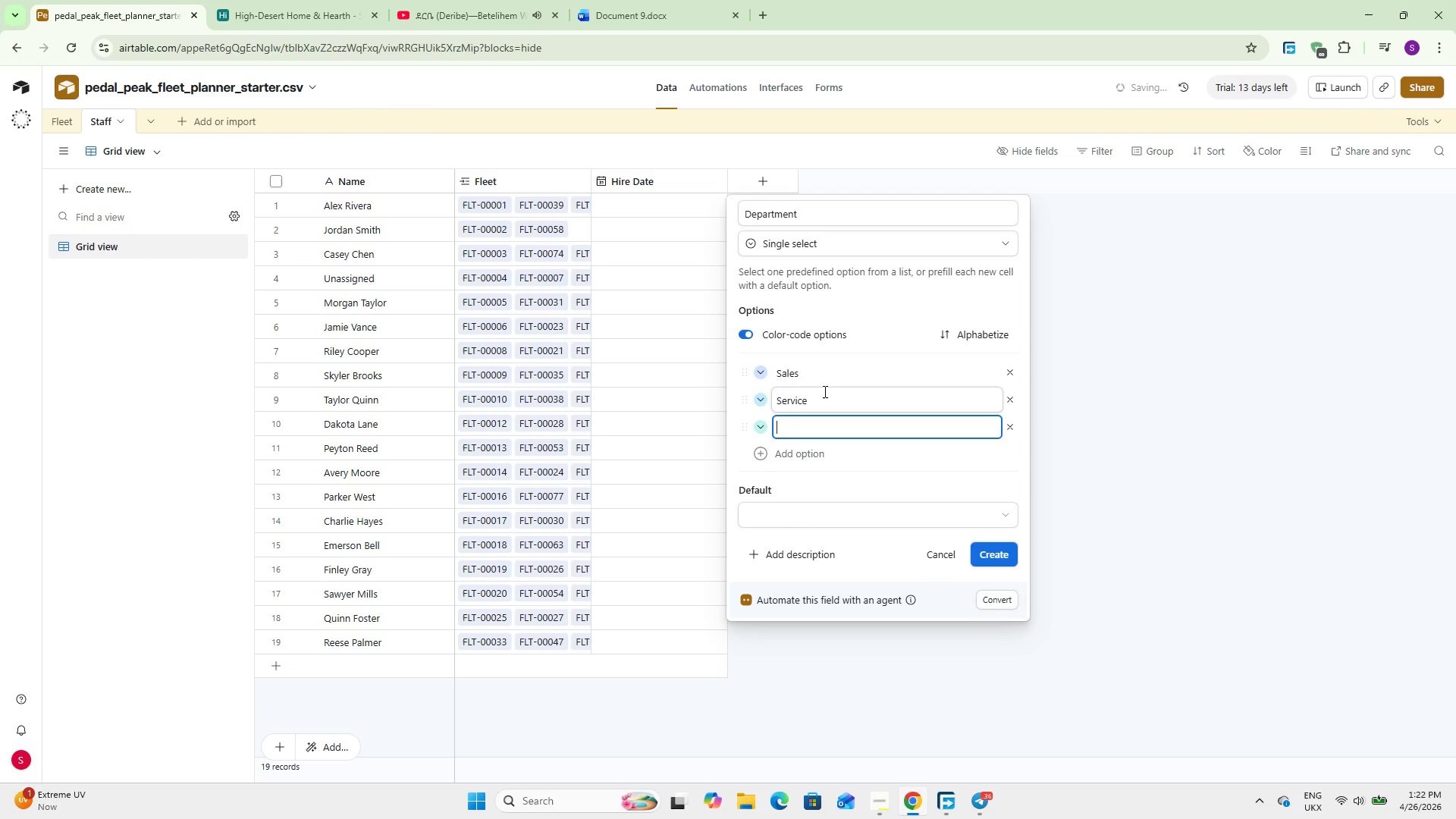 
type(Marketing)
 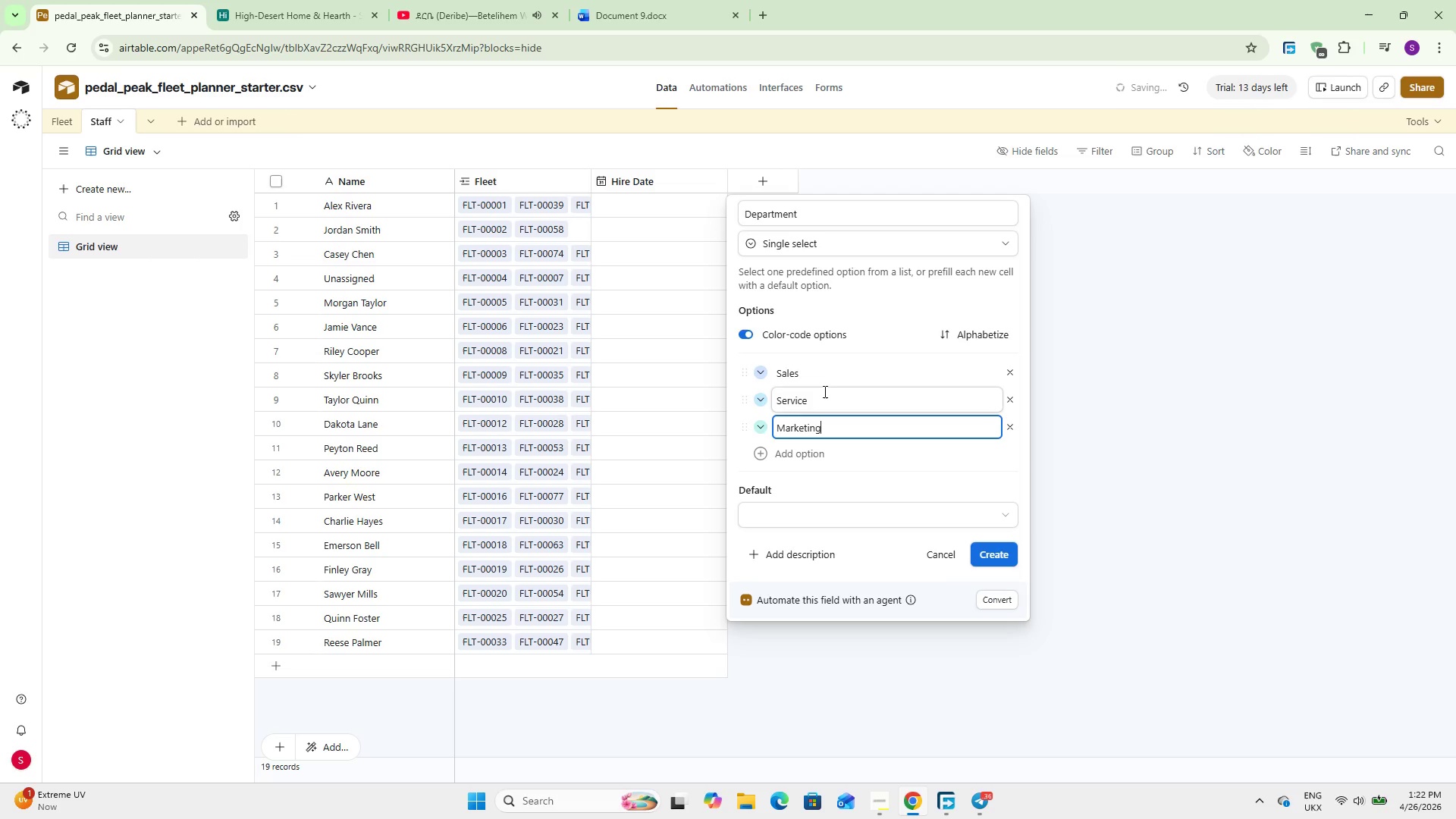 
key(Enter)
 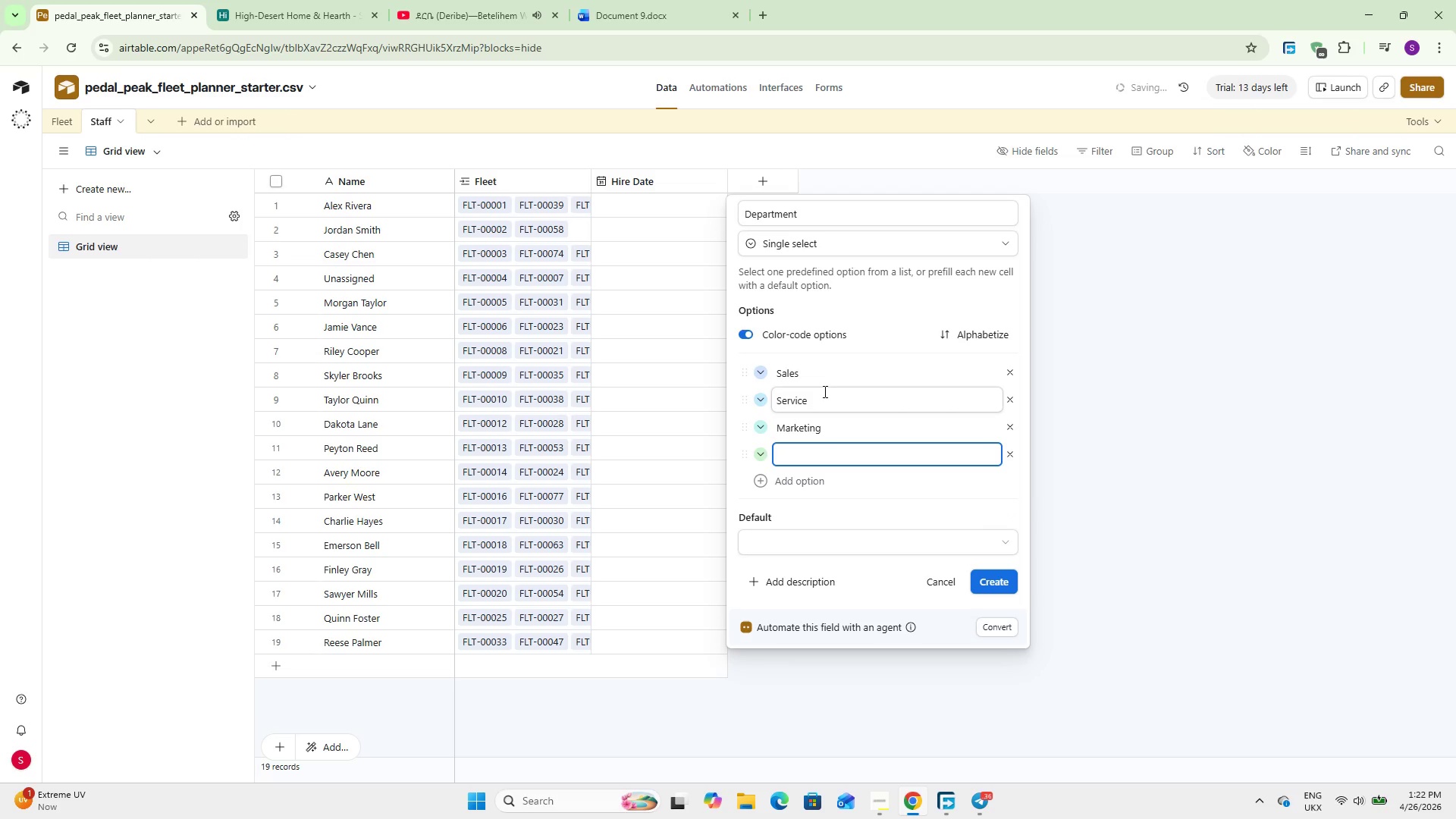 
type(Operations)
 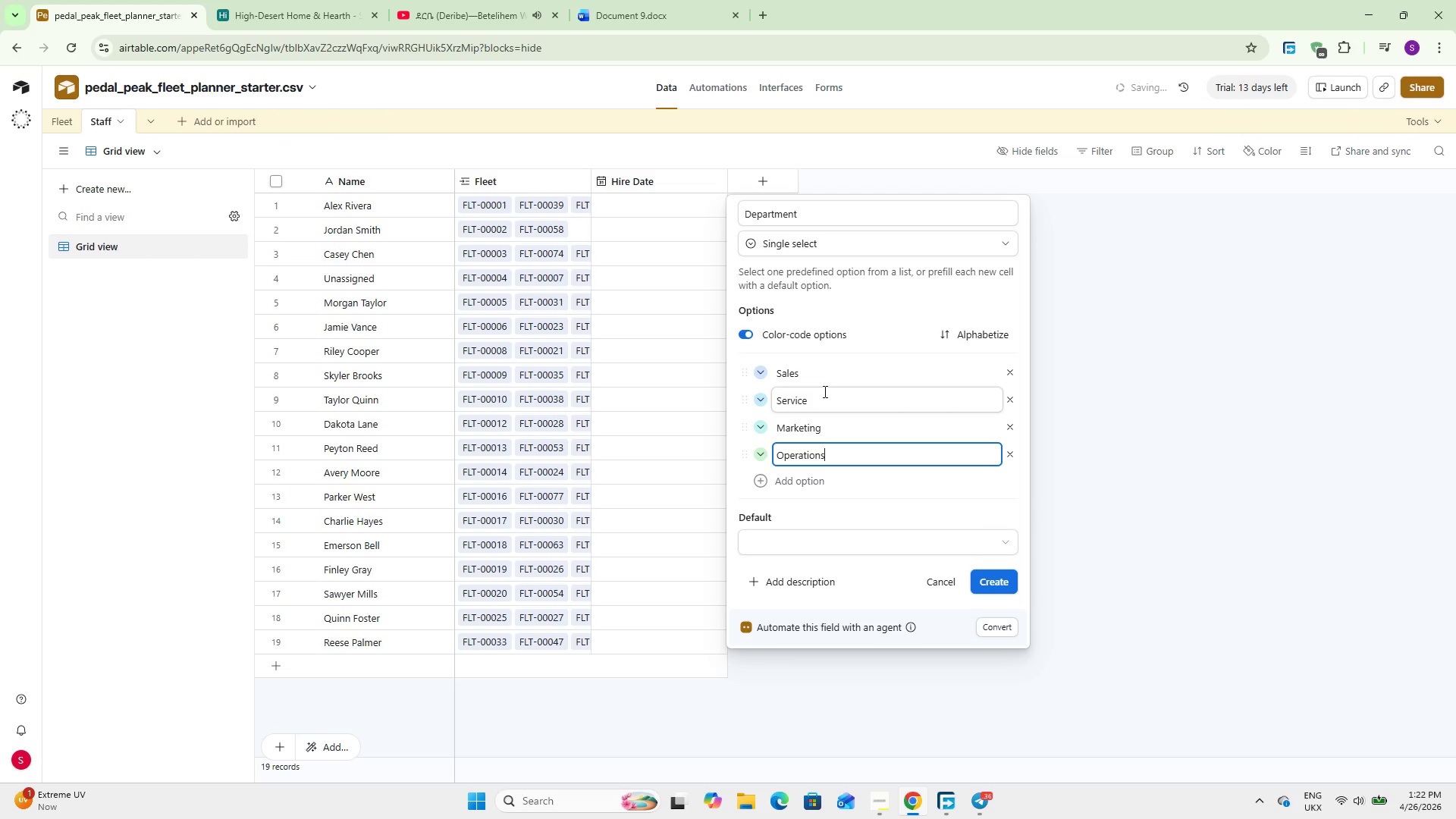 
key(Enter)
 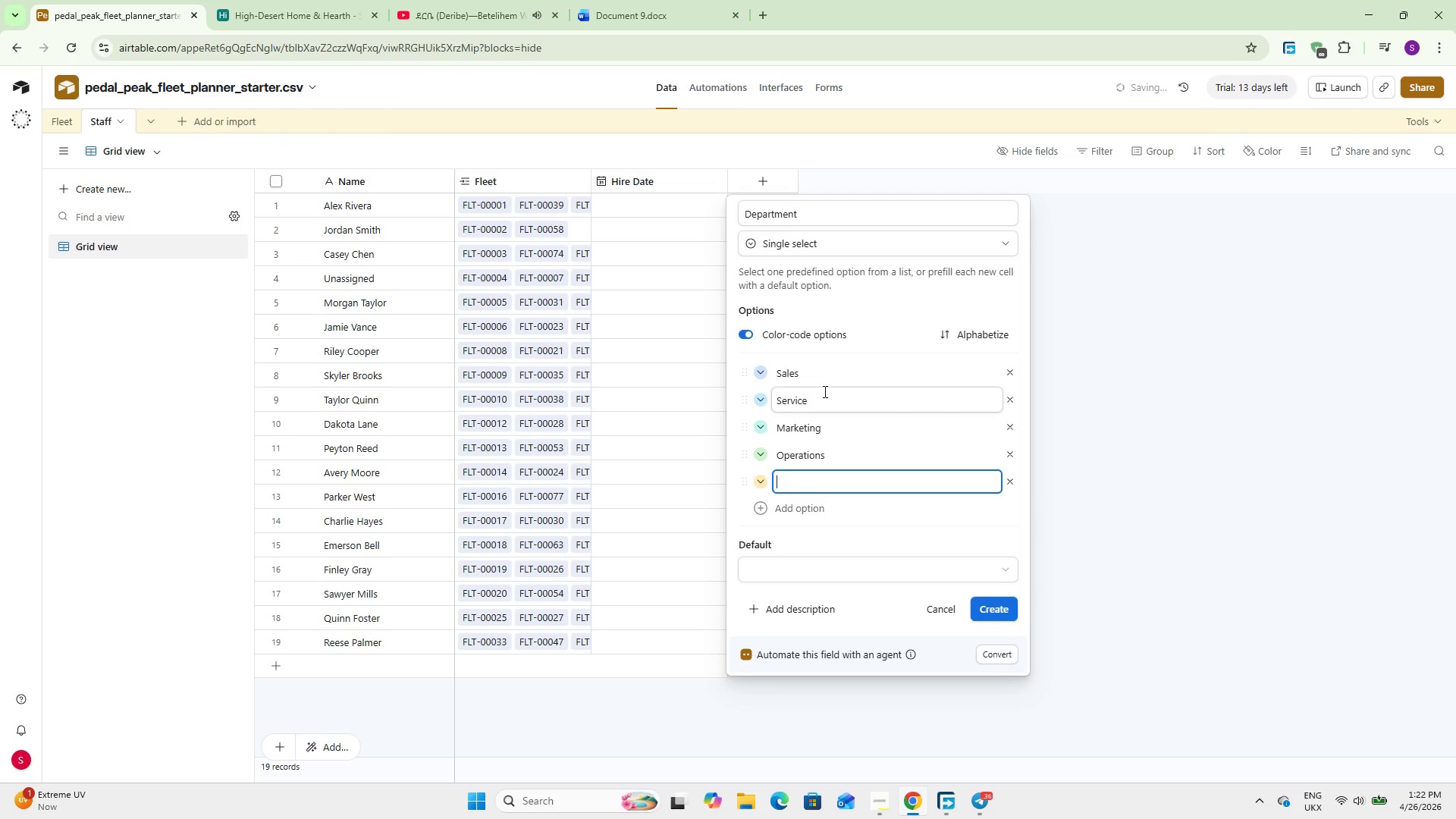 
type(Executive)
 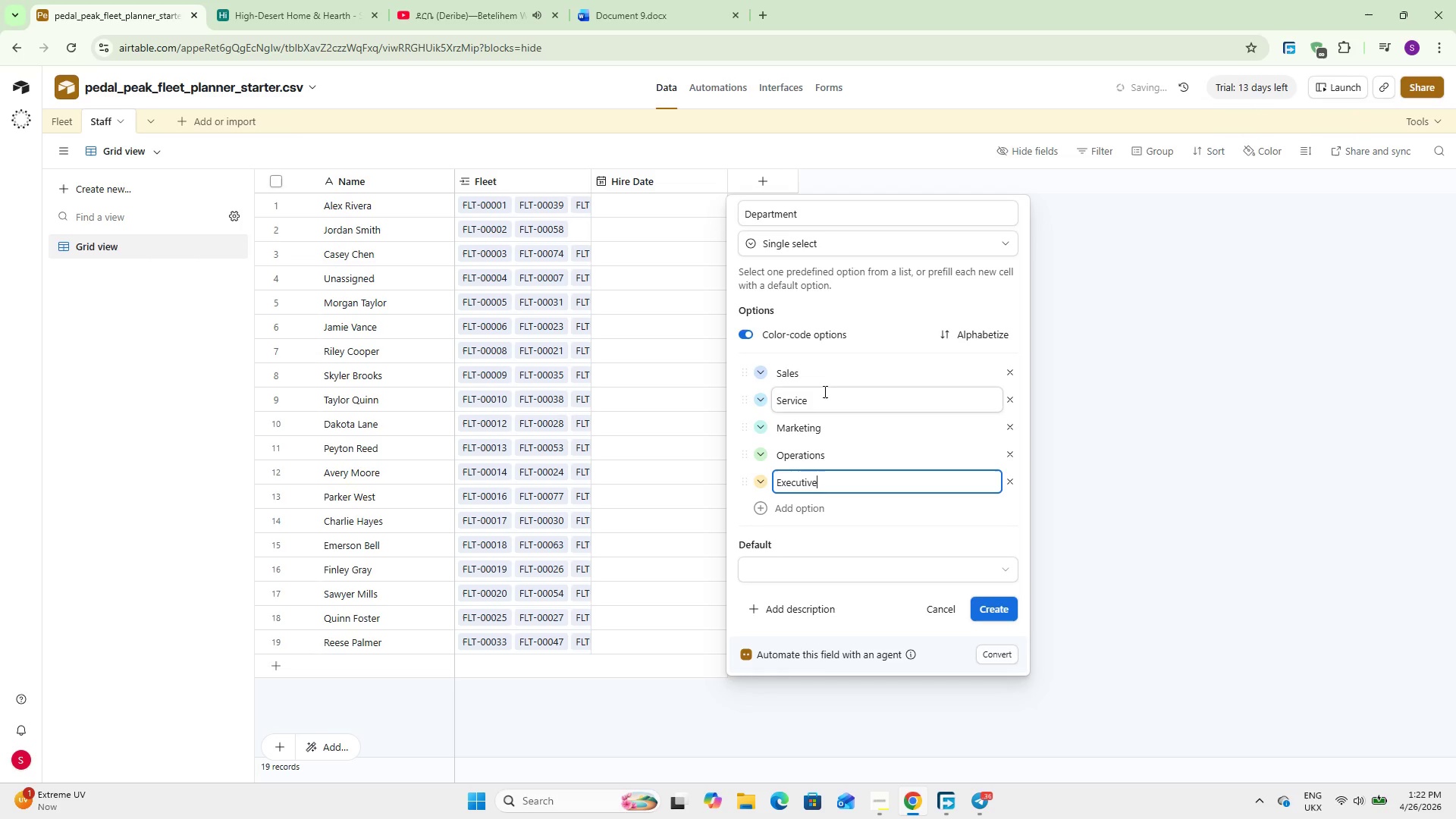 
key(Enter)
 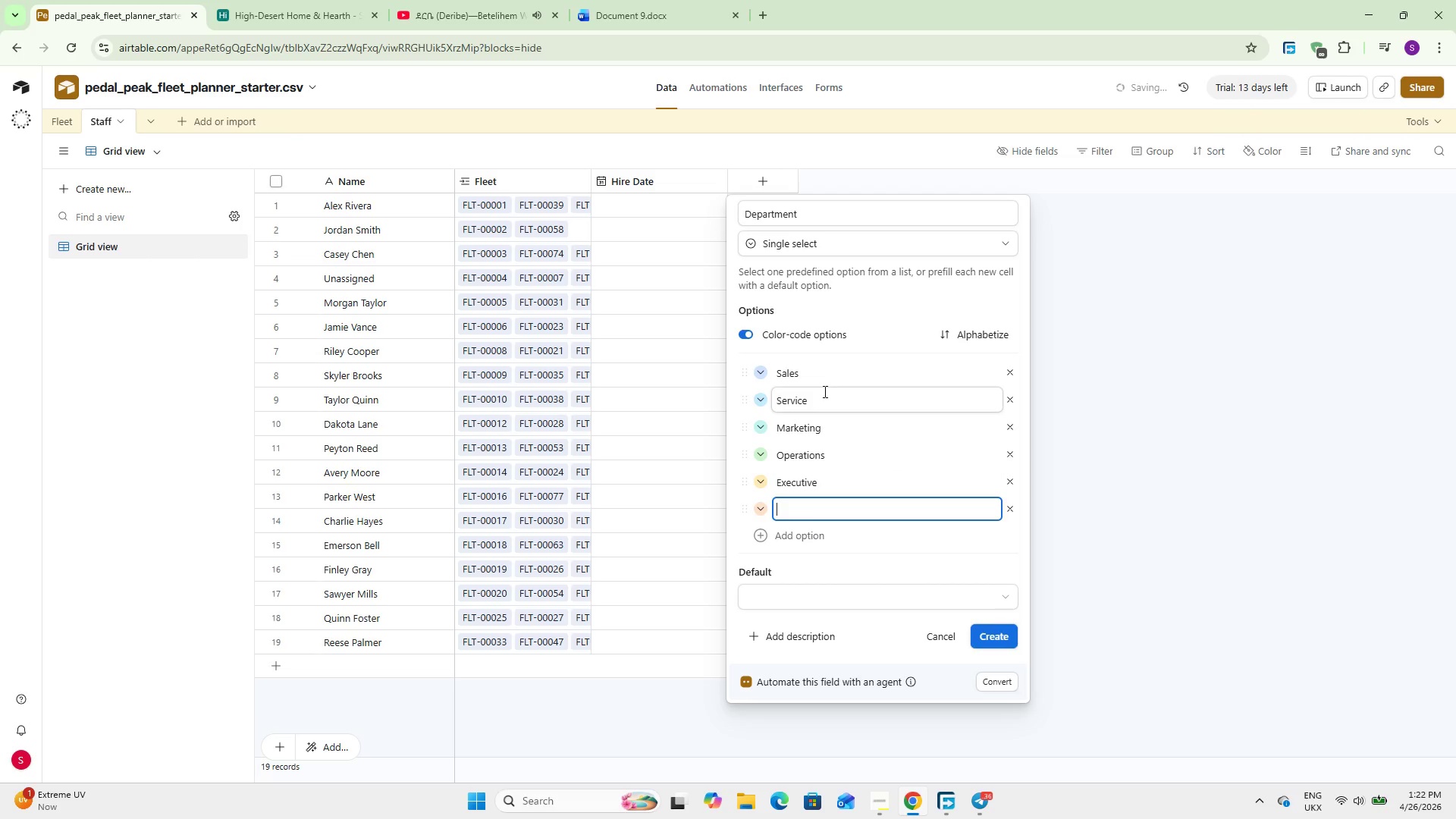 
type(Logistics)
 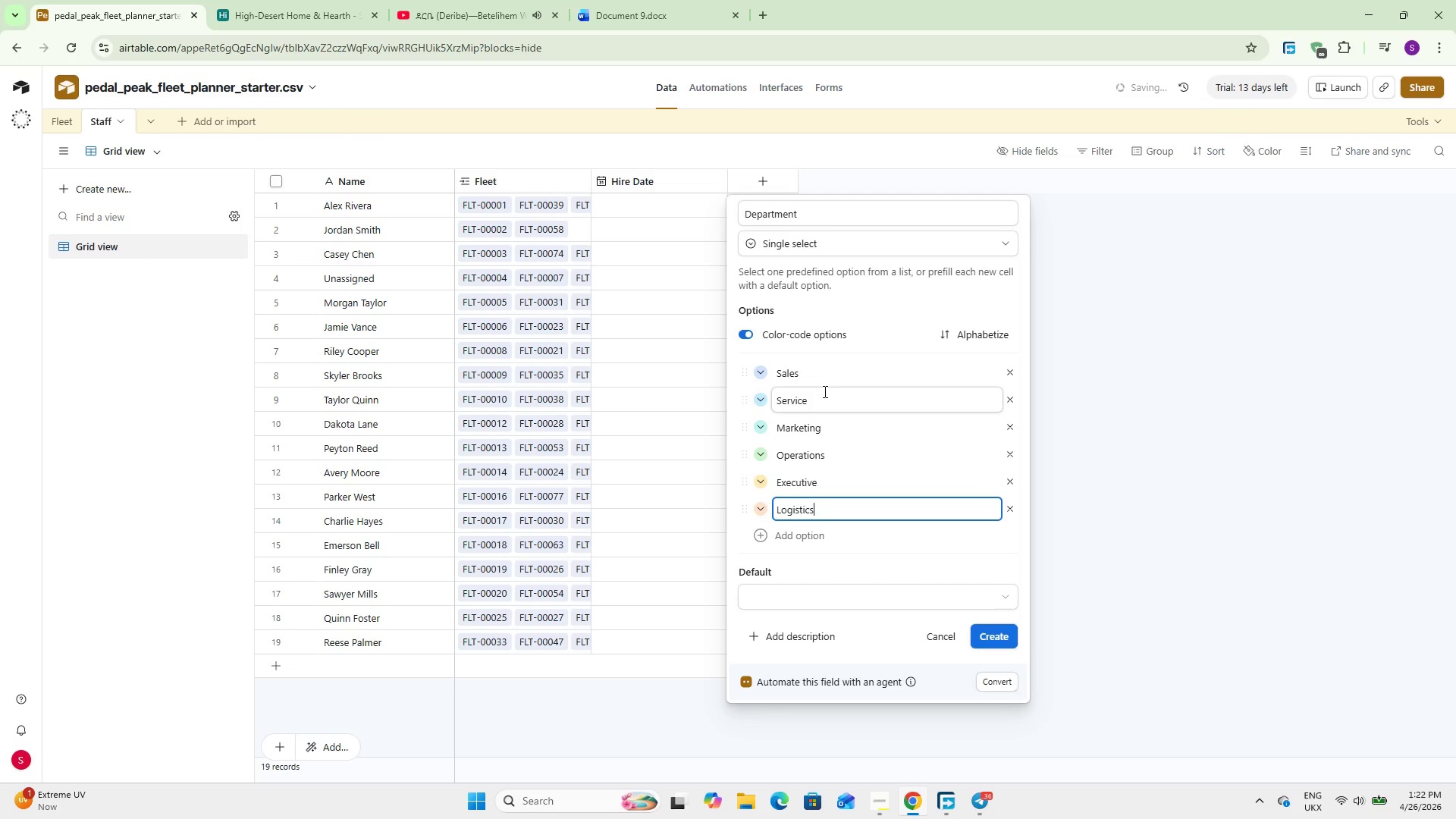 
key(Enter)
 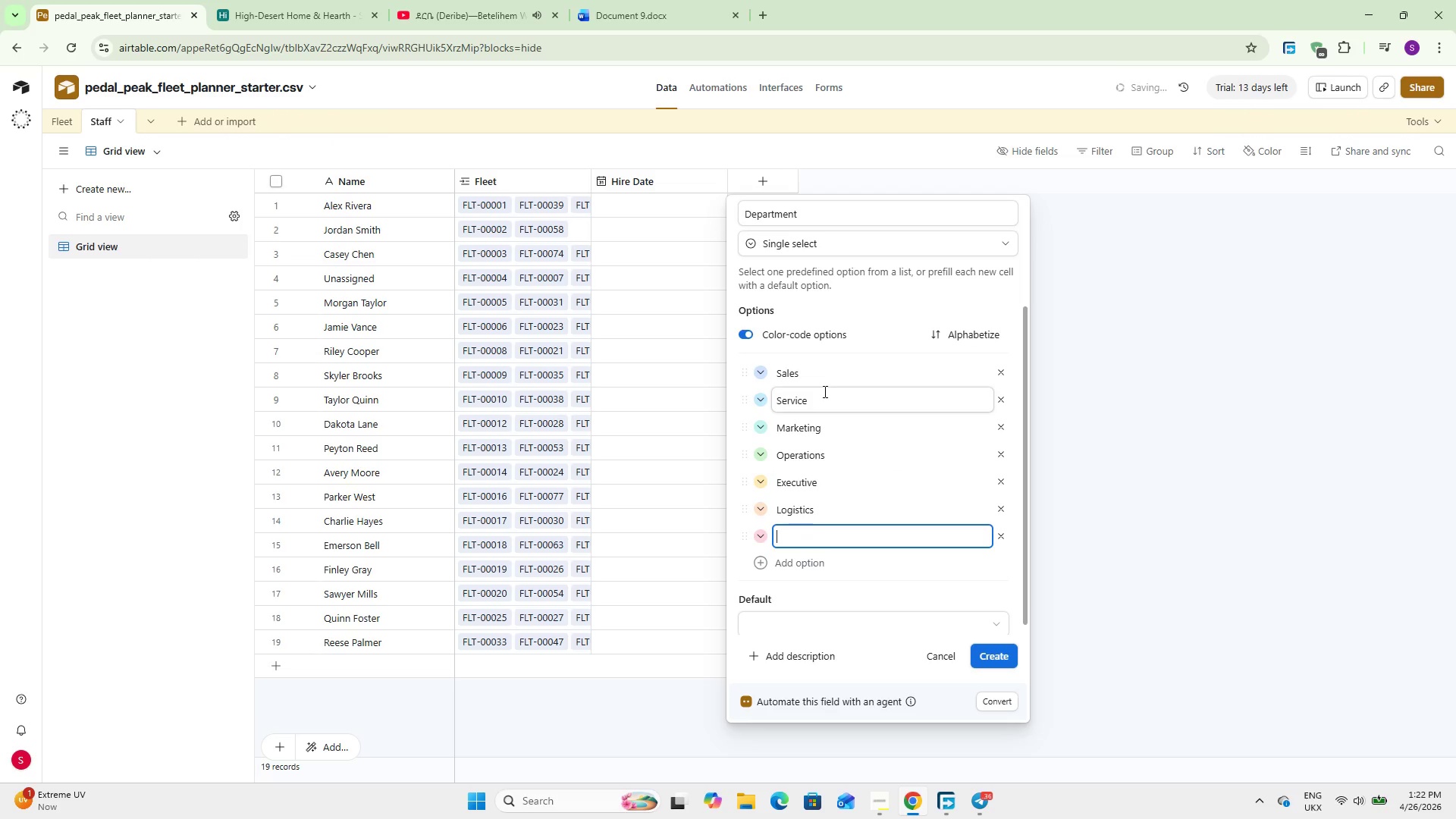 
type(Lead Guide)
 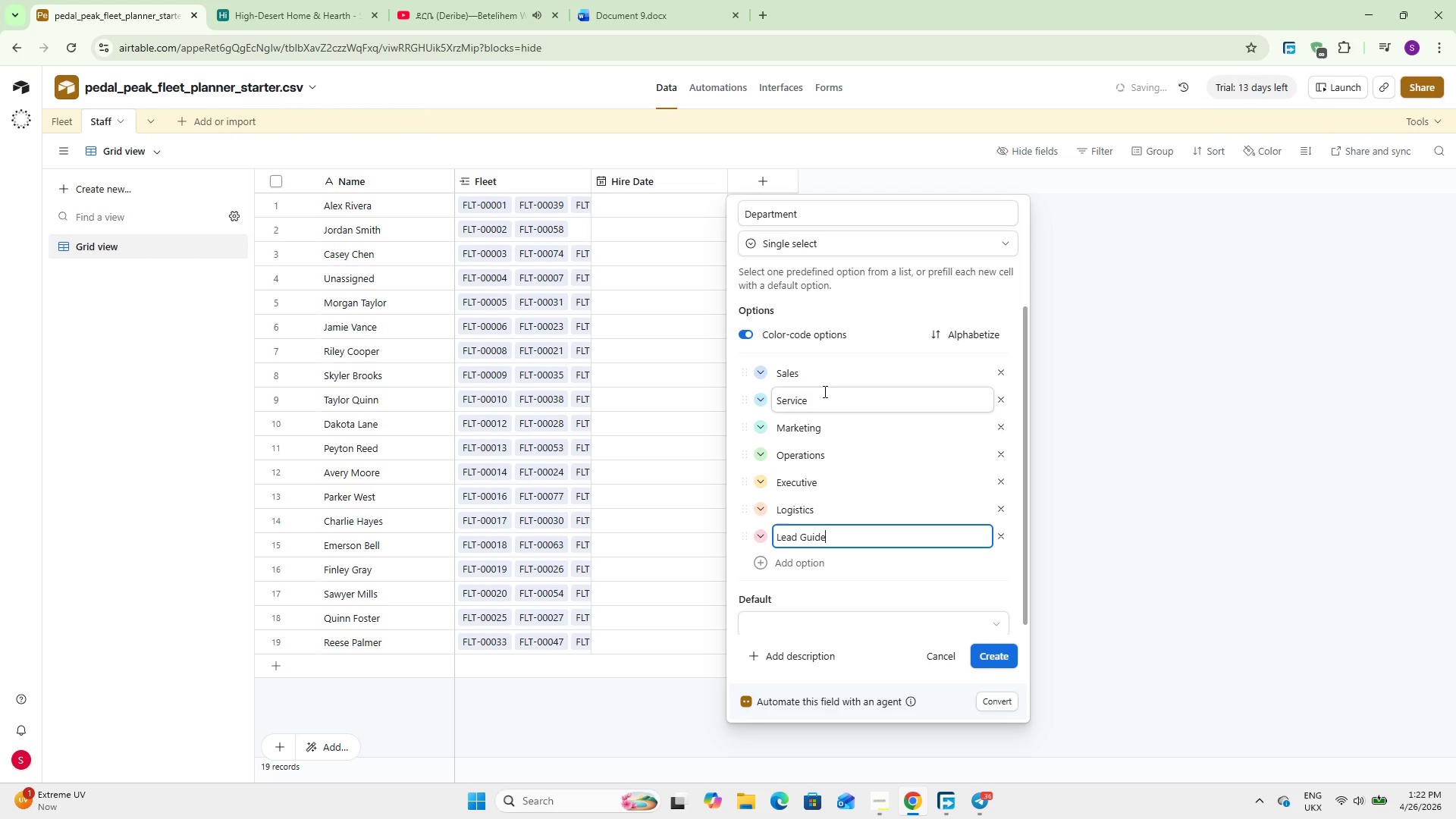 
left_click([991, 656])
 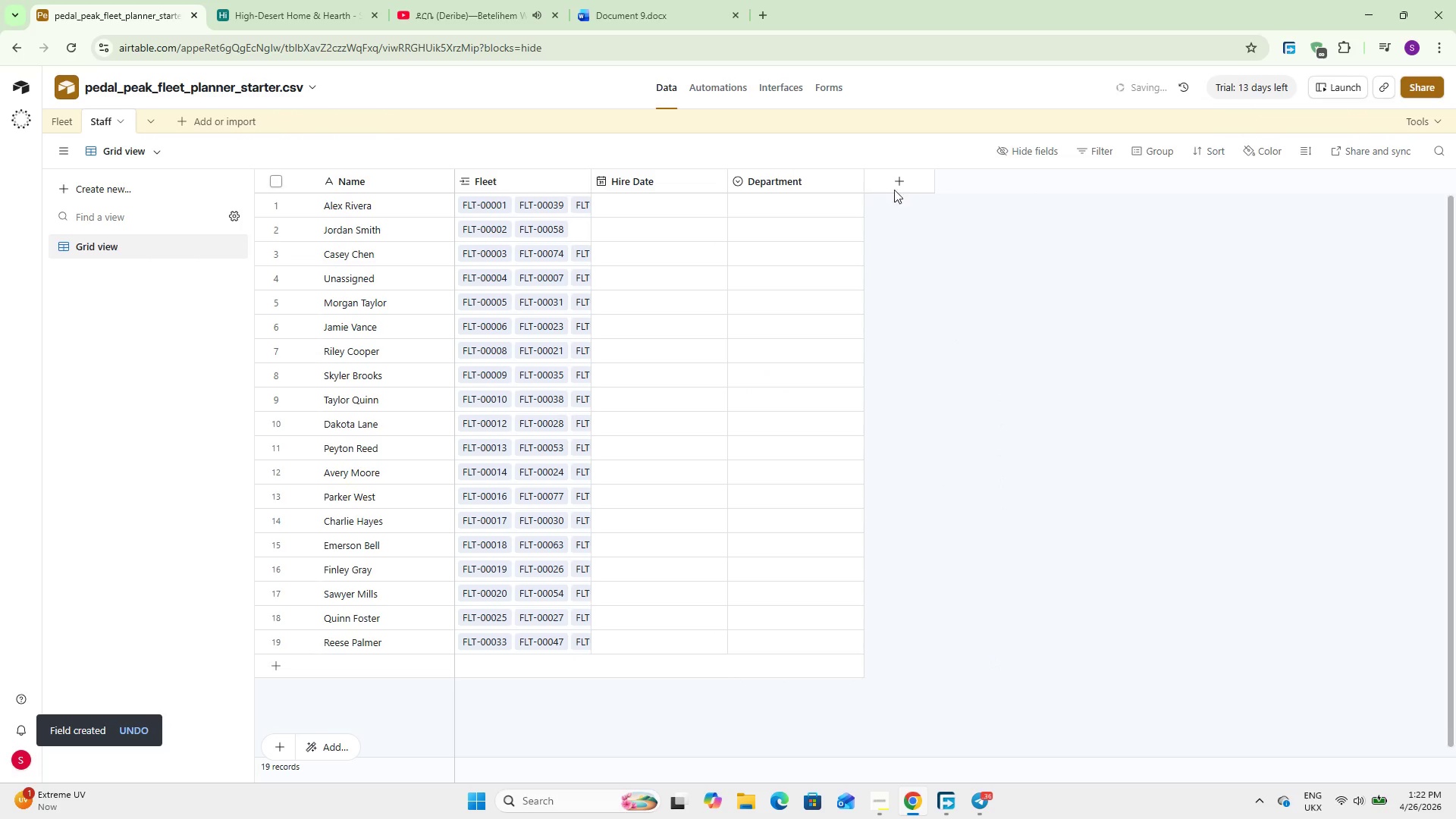 
double_click([900, 175])
 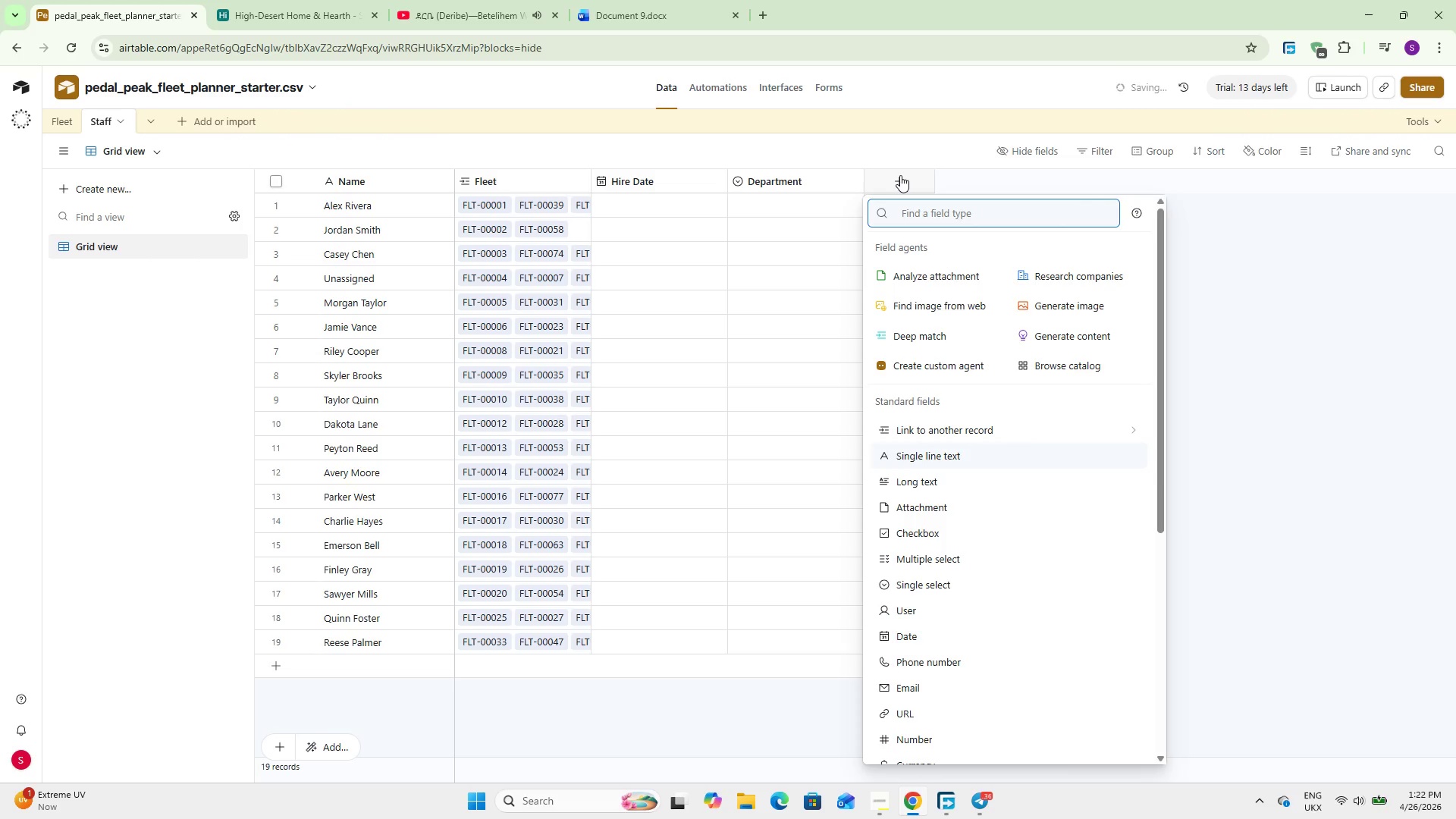 
wait(18.14)
 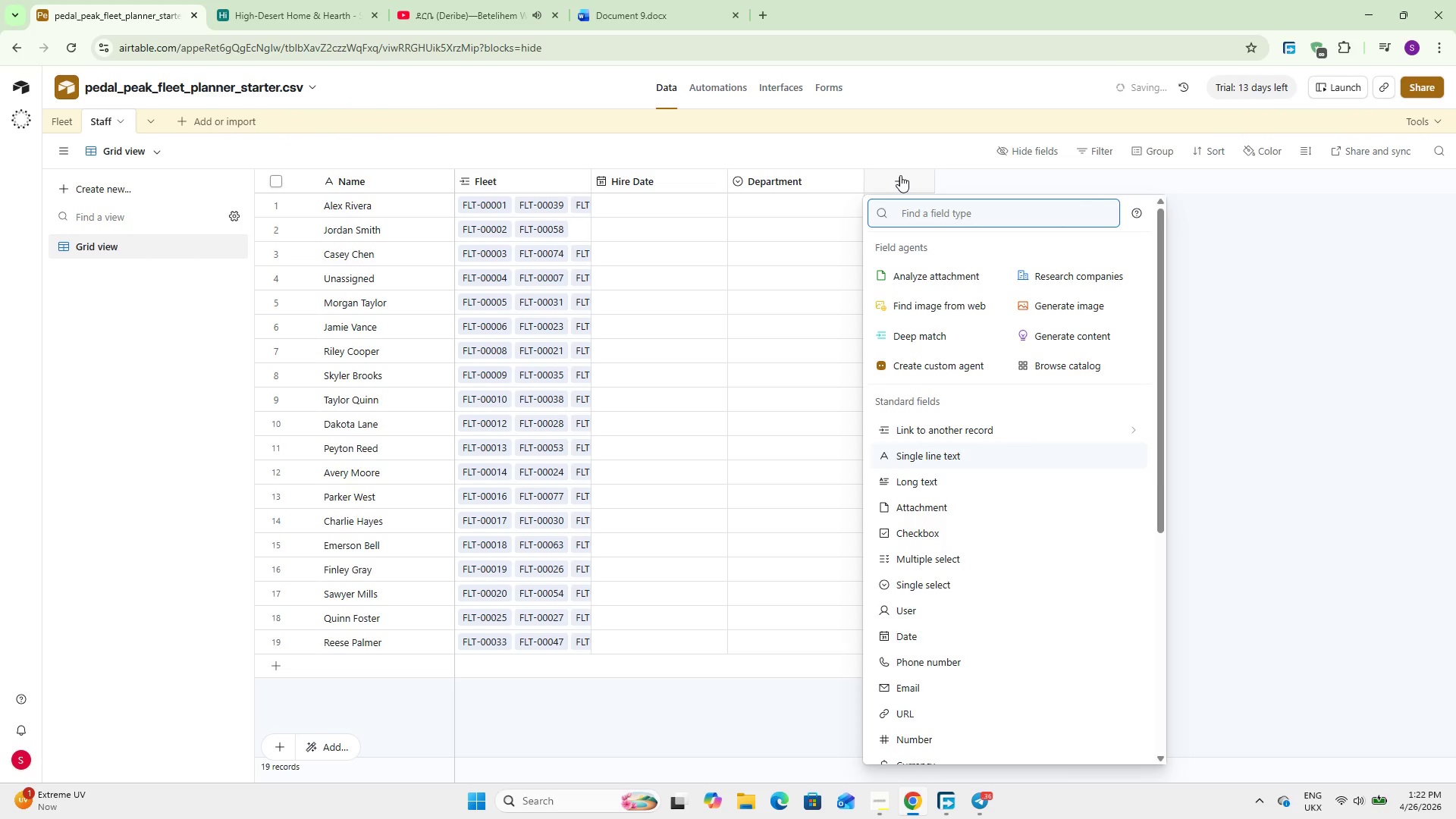 
left_click_drag(start_coordinate=[165, 392], to_coordinate=[160, 378])
 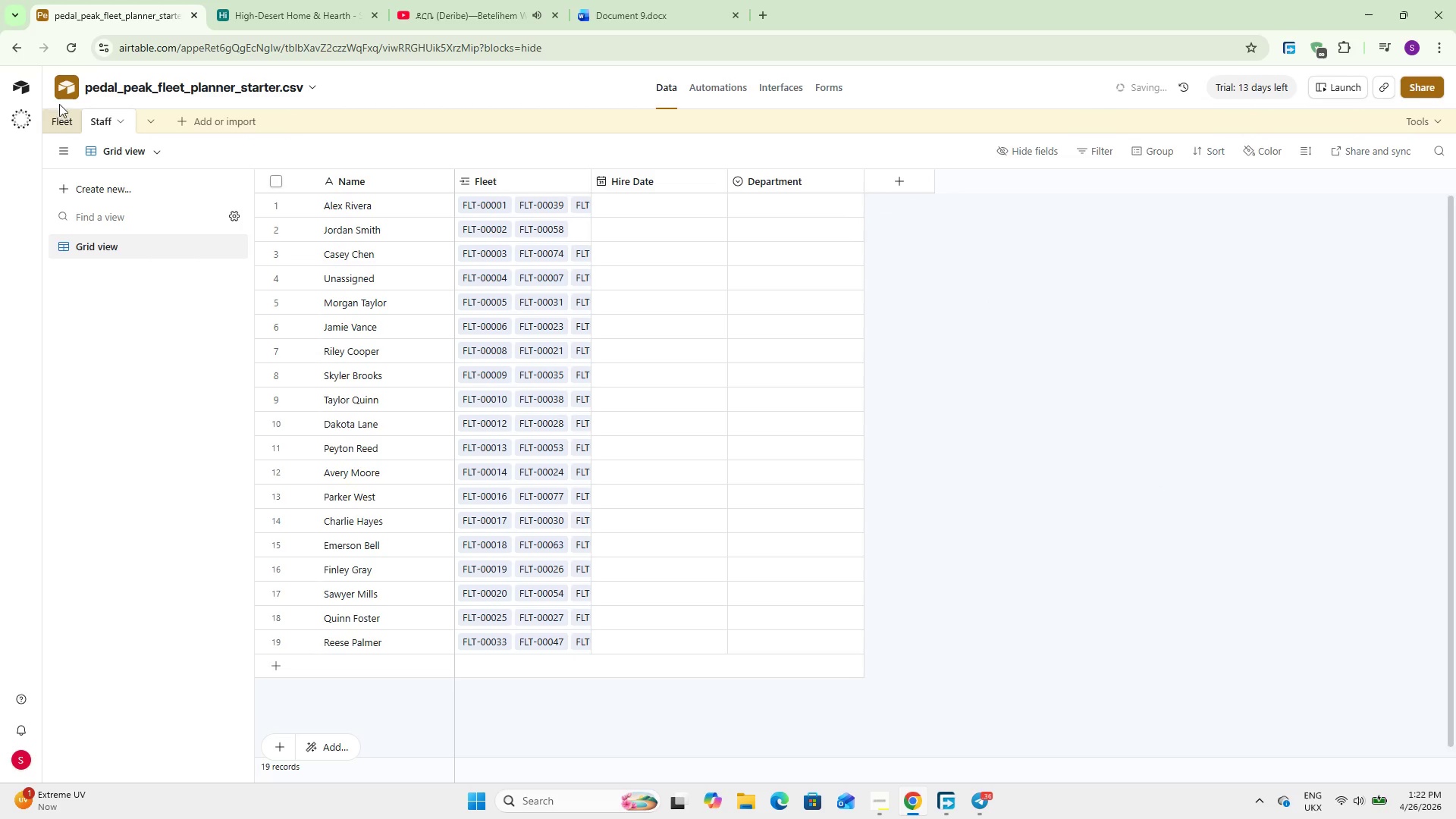 
double_click([59, 104])
 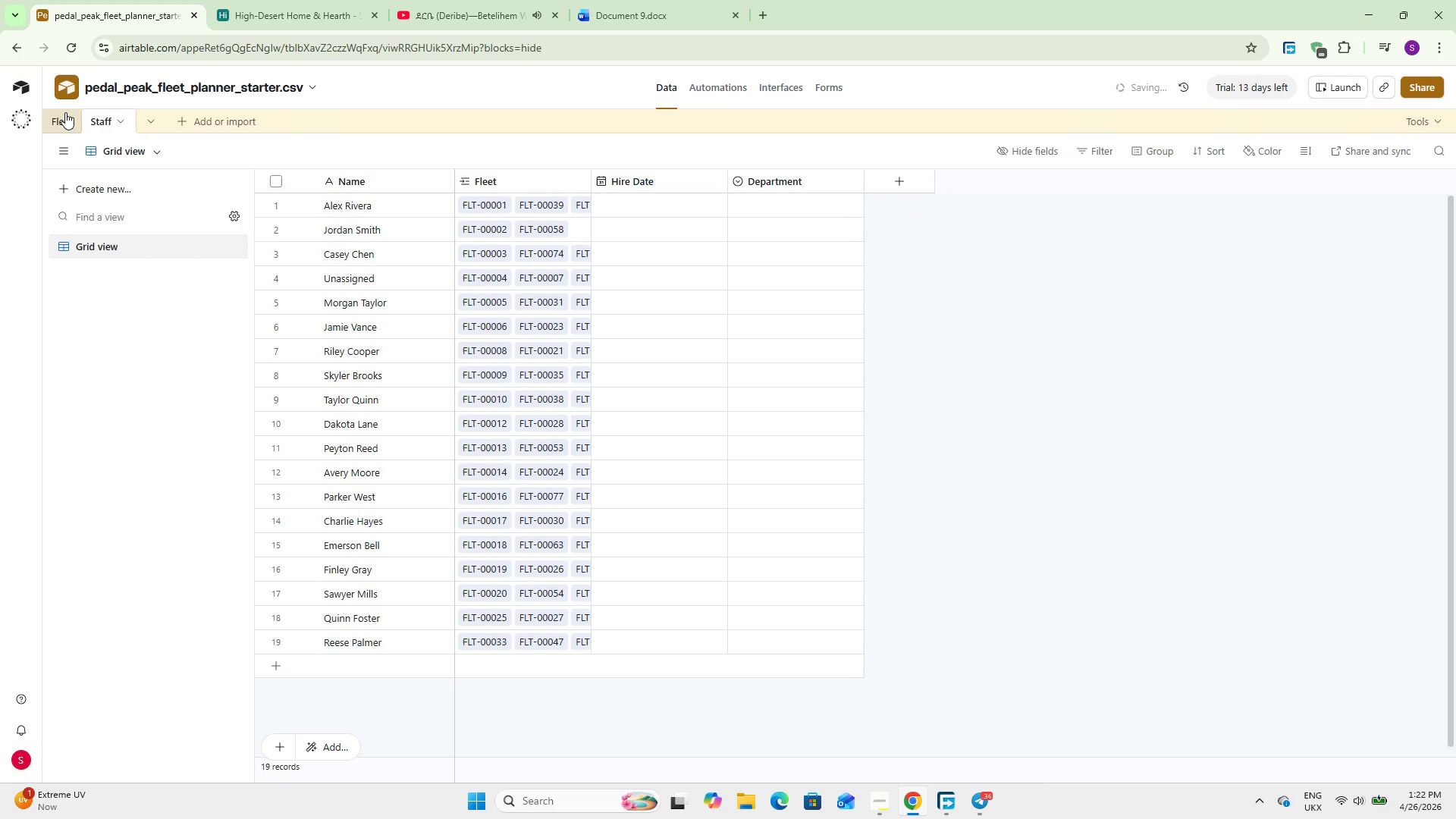 
triple_click([65, 114])
 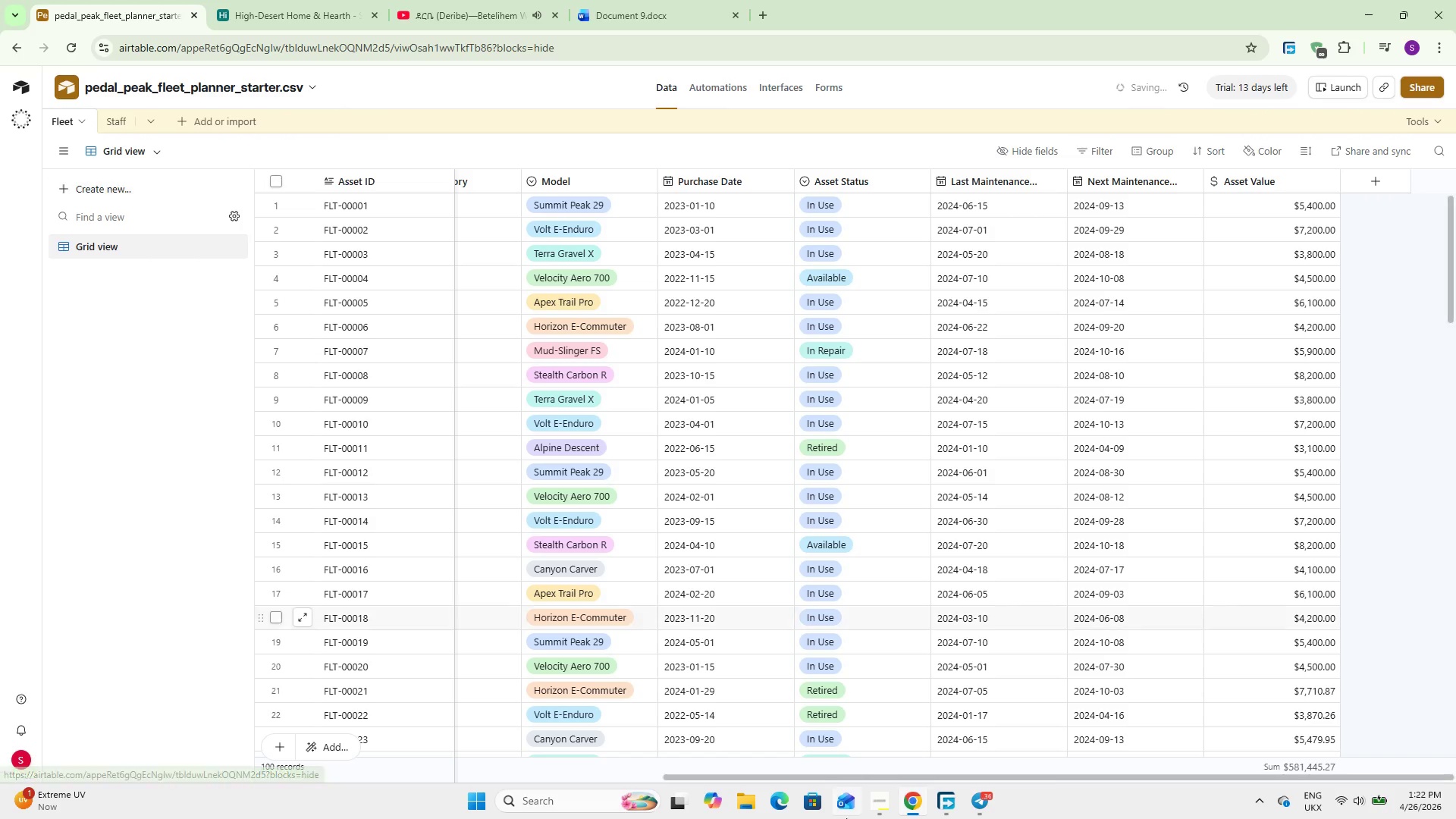 
key(Shift+ShiftLeft)
 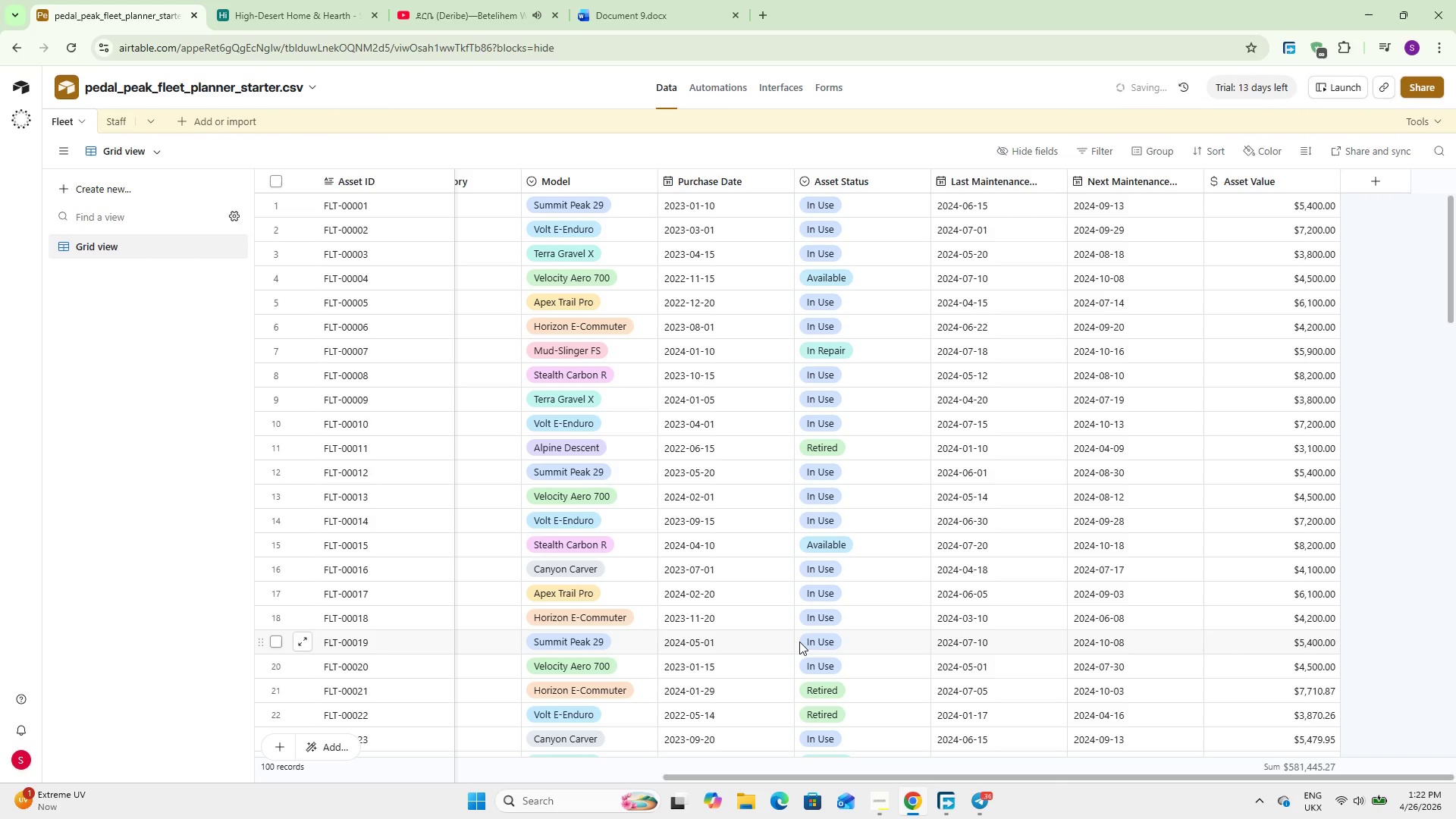 
hold_key(key=ShiftLeft, duration=5.47)
scroll: coordinate [799, 642], scroll_direction: down, amount: 1.0
 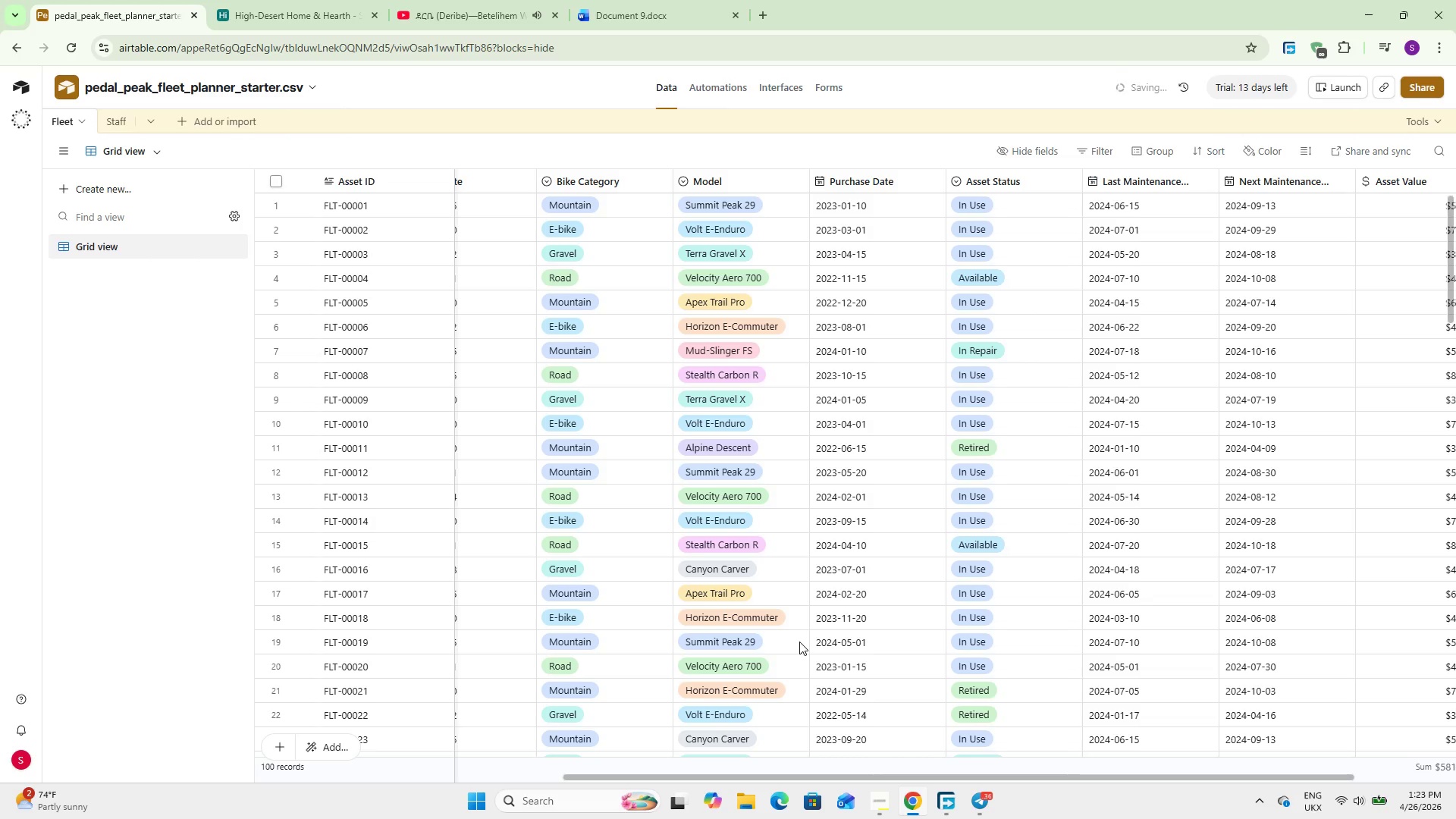 
wait(6.36)
 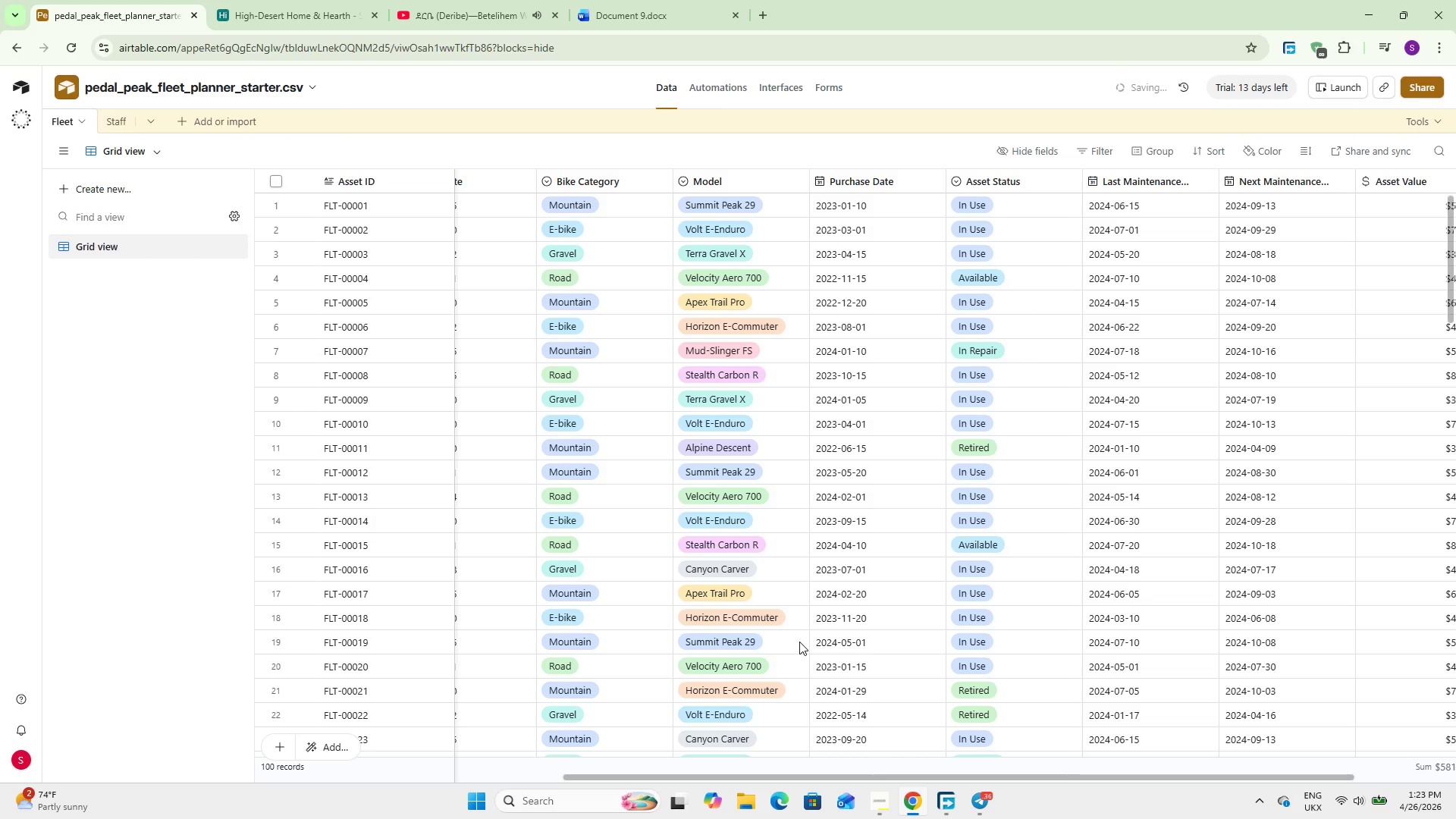 
hold_key(key=ShiftLeft, duration=4.97)
scroll: coordinate [786, 497], scroll_direction: down, amount: 1.0
 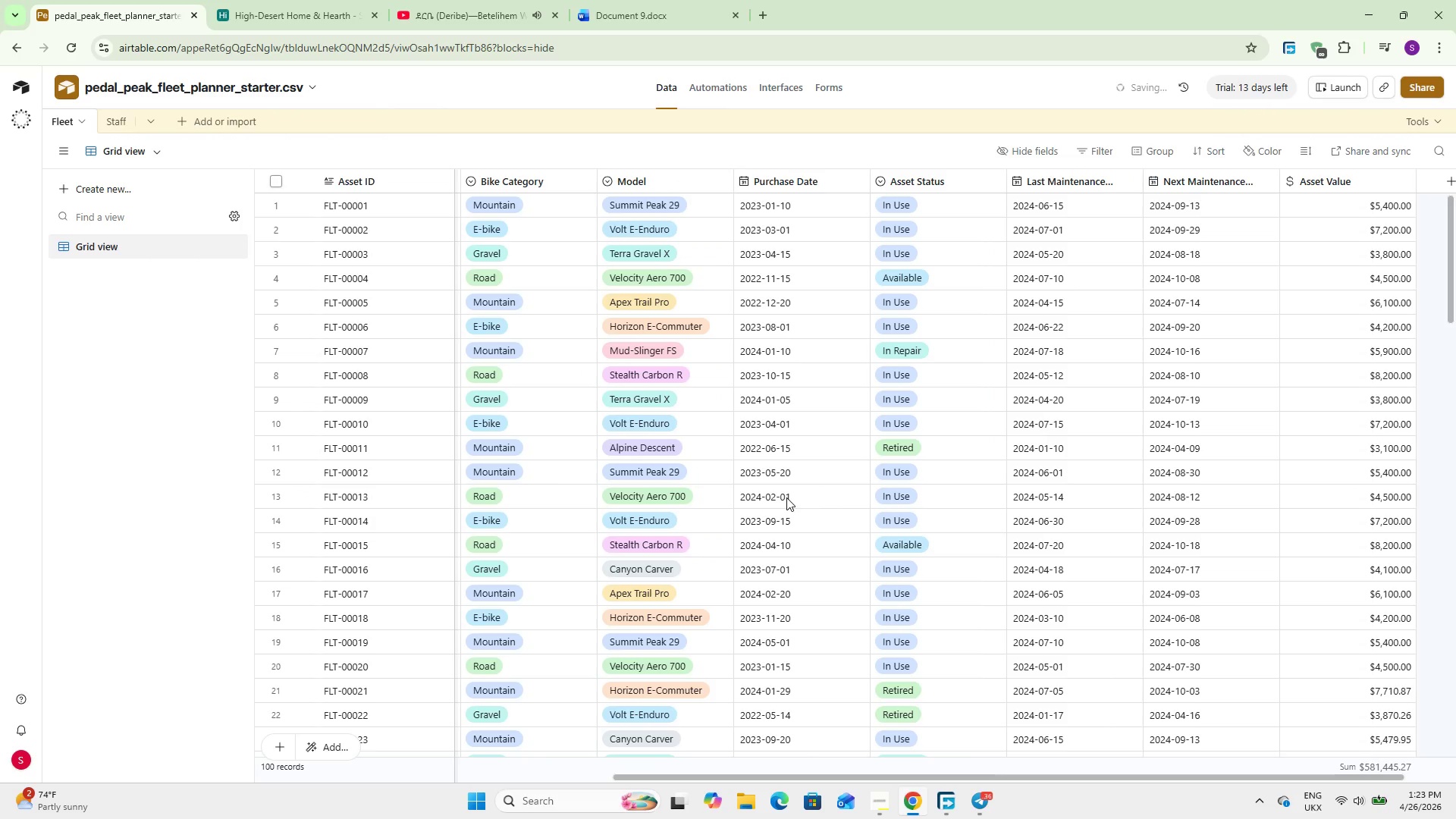 
scroll: coordinate [786, 497], scroll_direction: up, amount: 13.0
 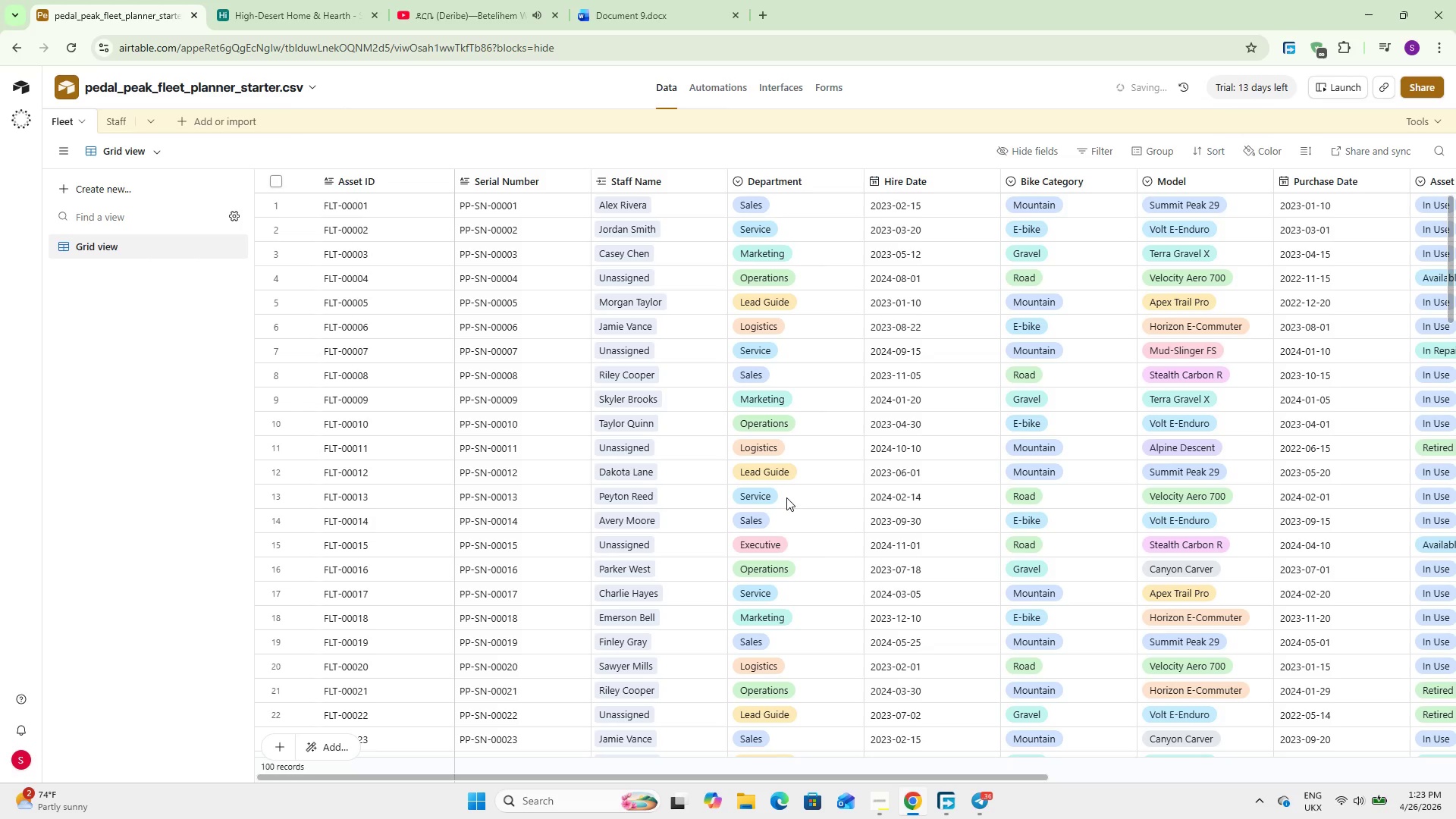 
scroll: coordinate [786, 497], scroll_direction: down, amount: 3.0
 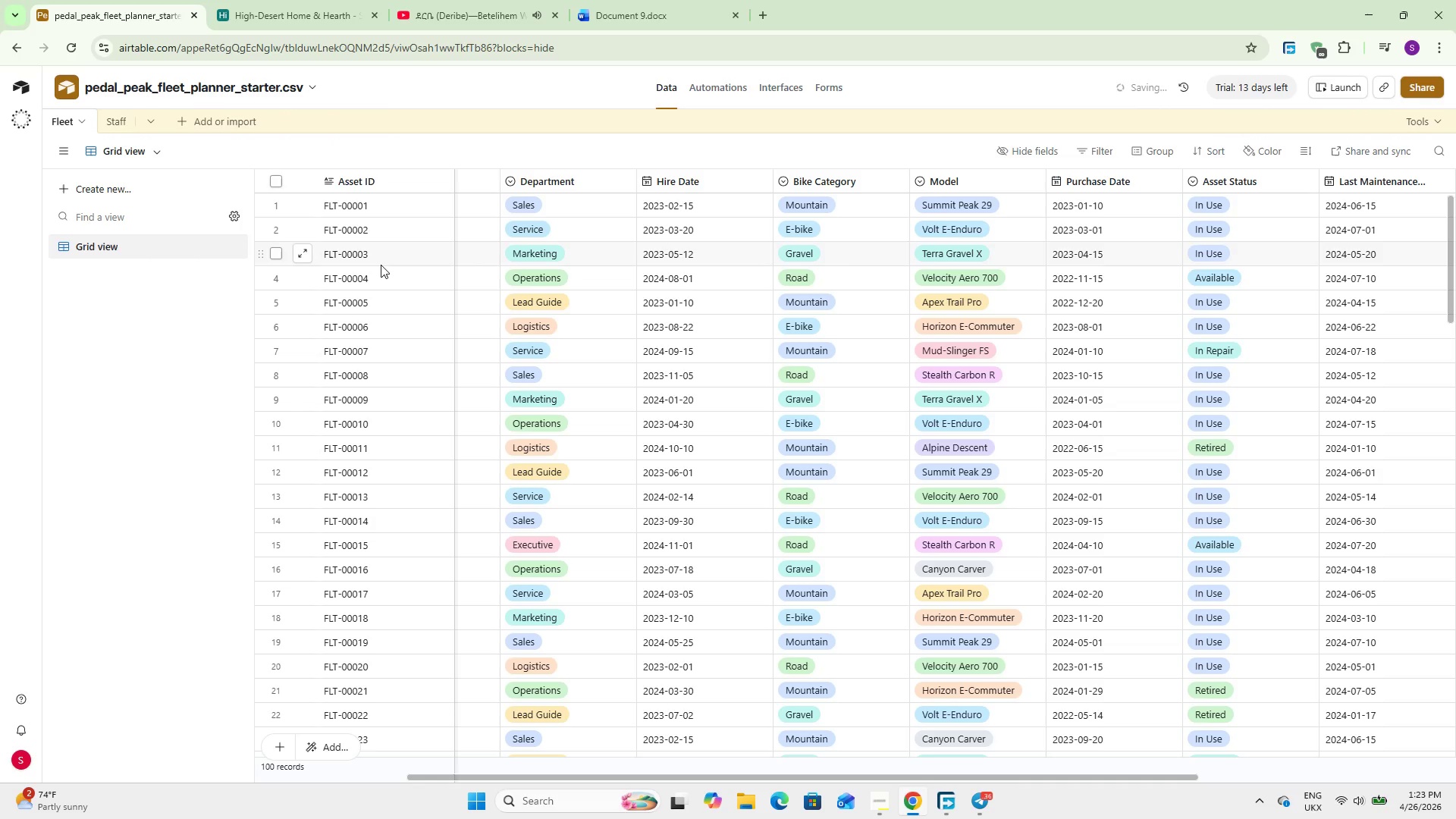 
wait(17.92)
 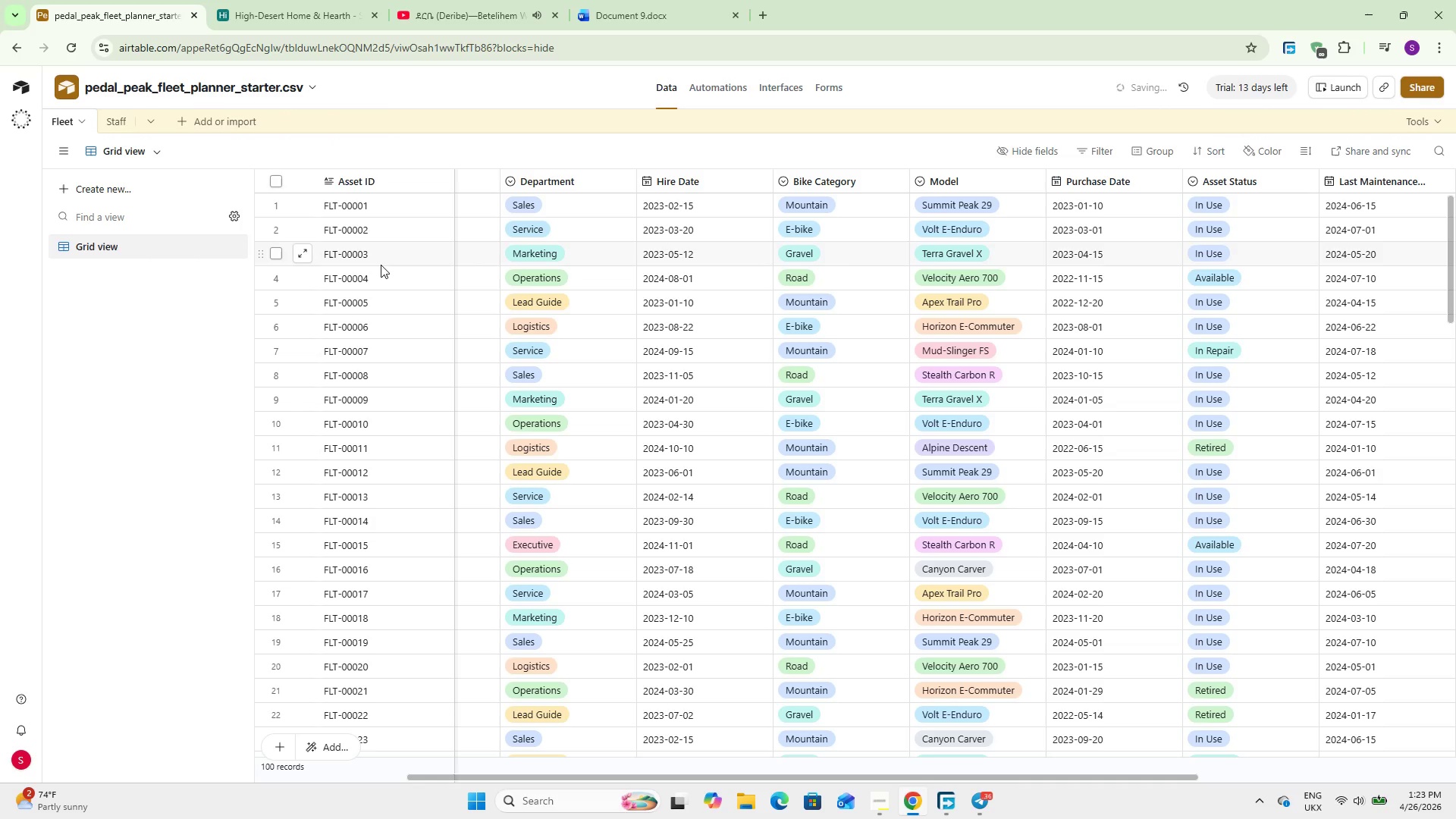 
left_click([827, 179])
 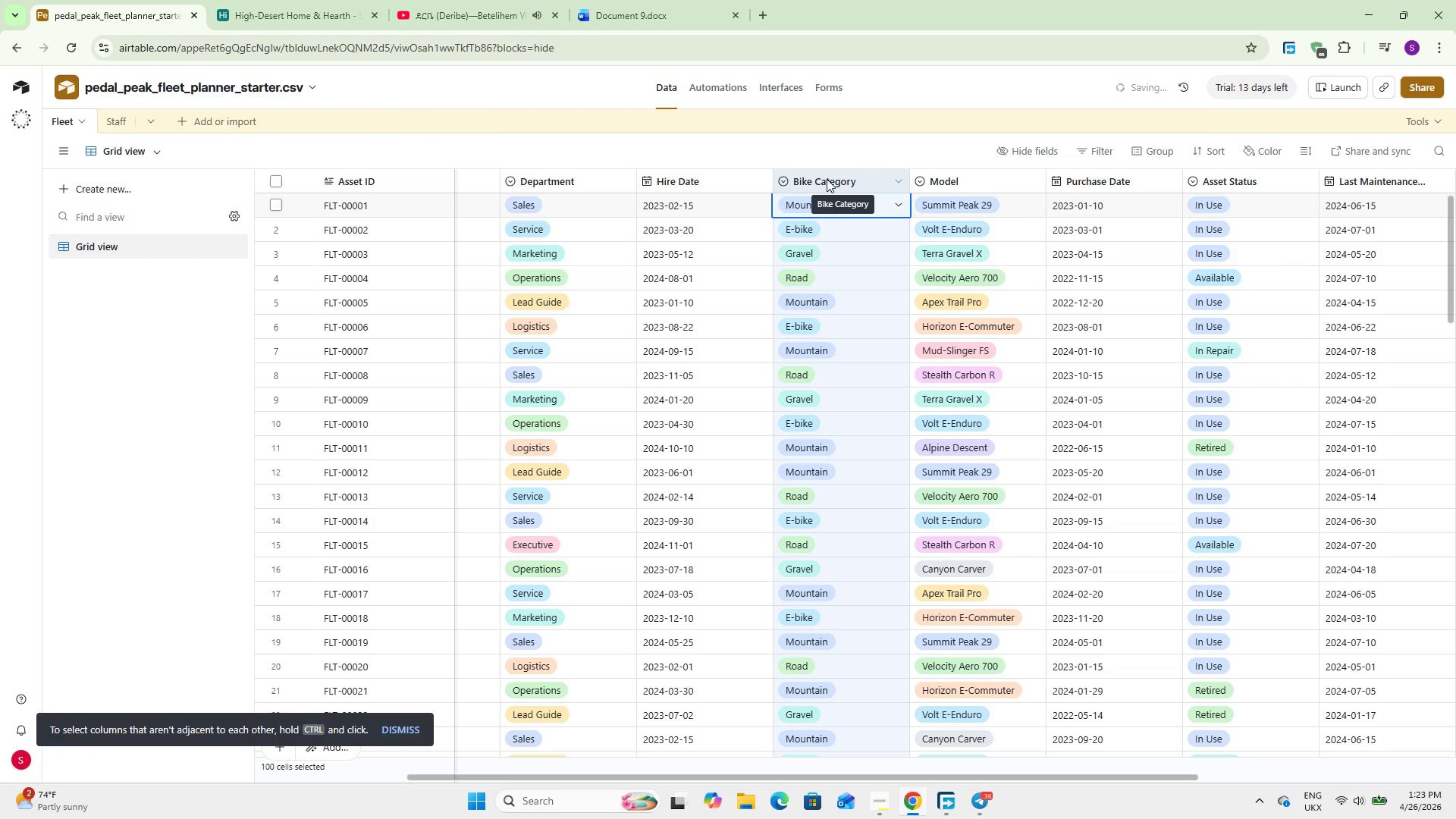 
key(Control+C)
 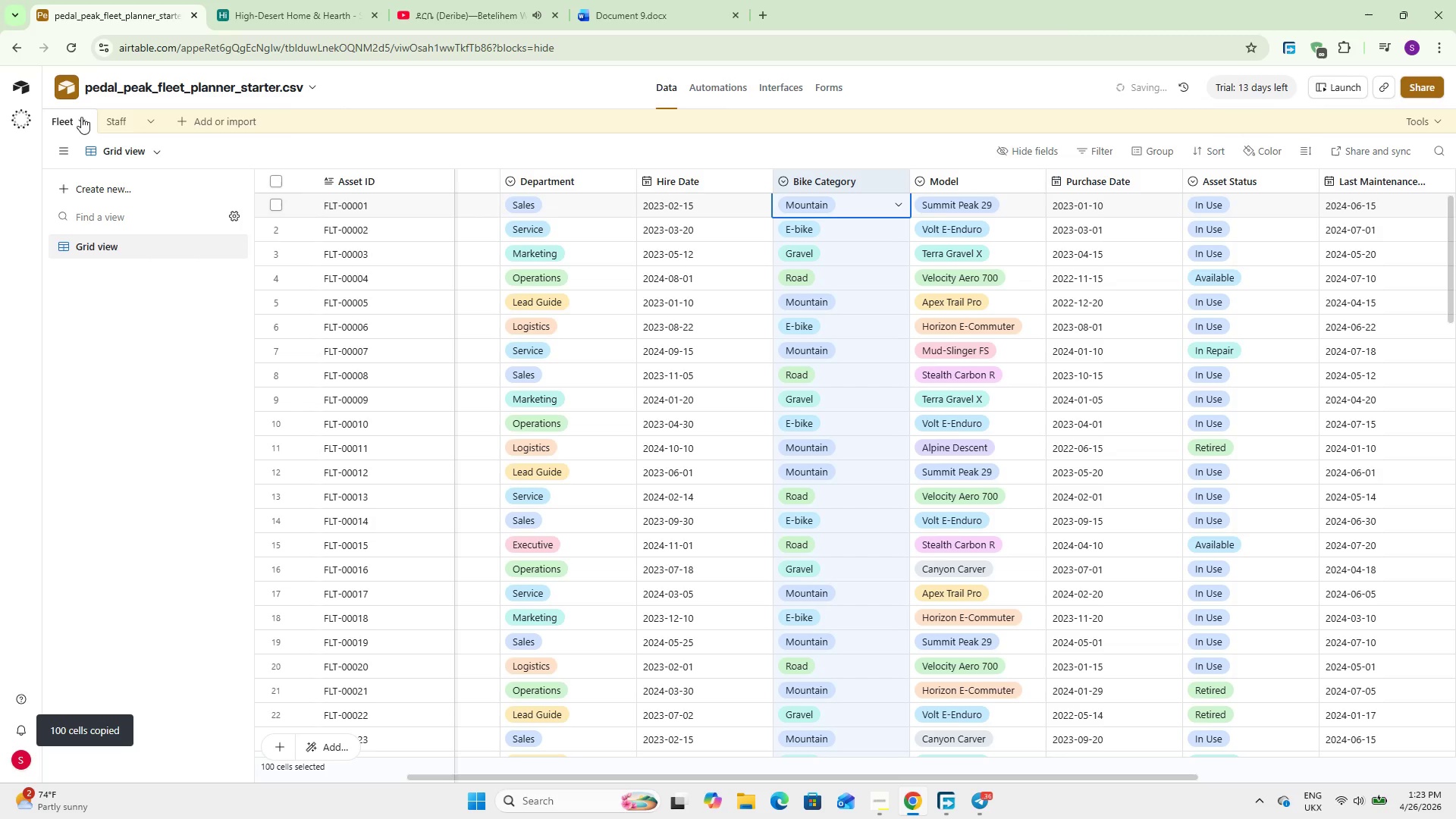 
left_click([113, 117])
 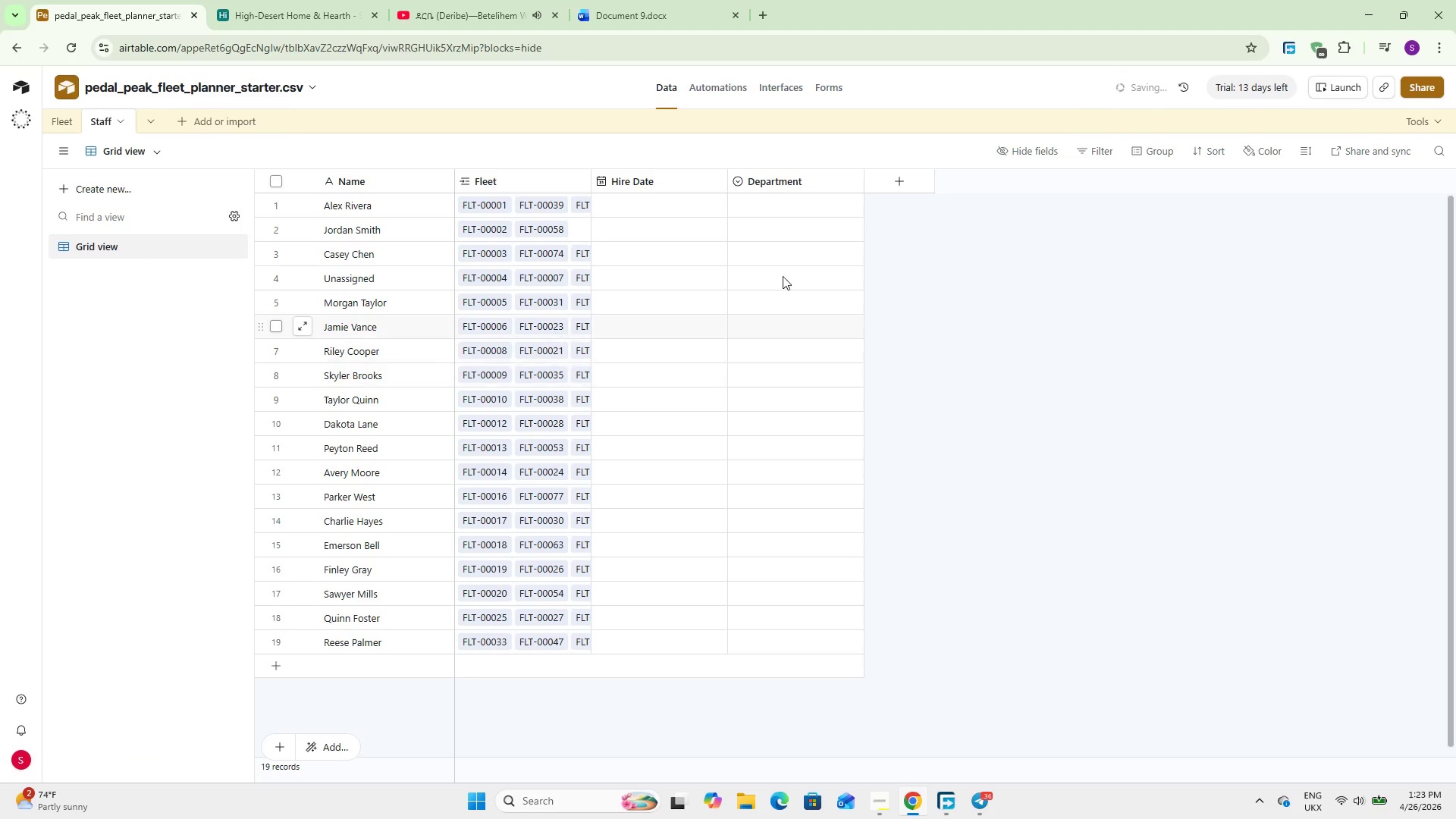 
wait(12.27)
 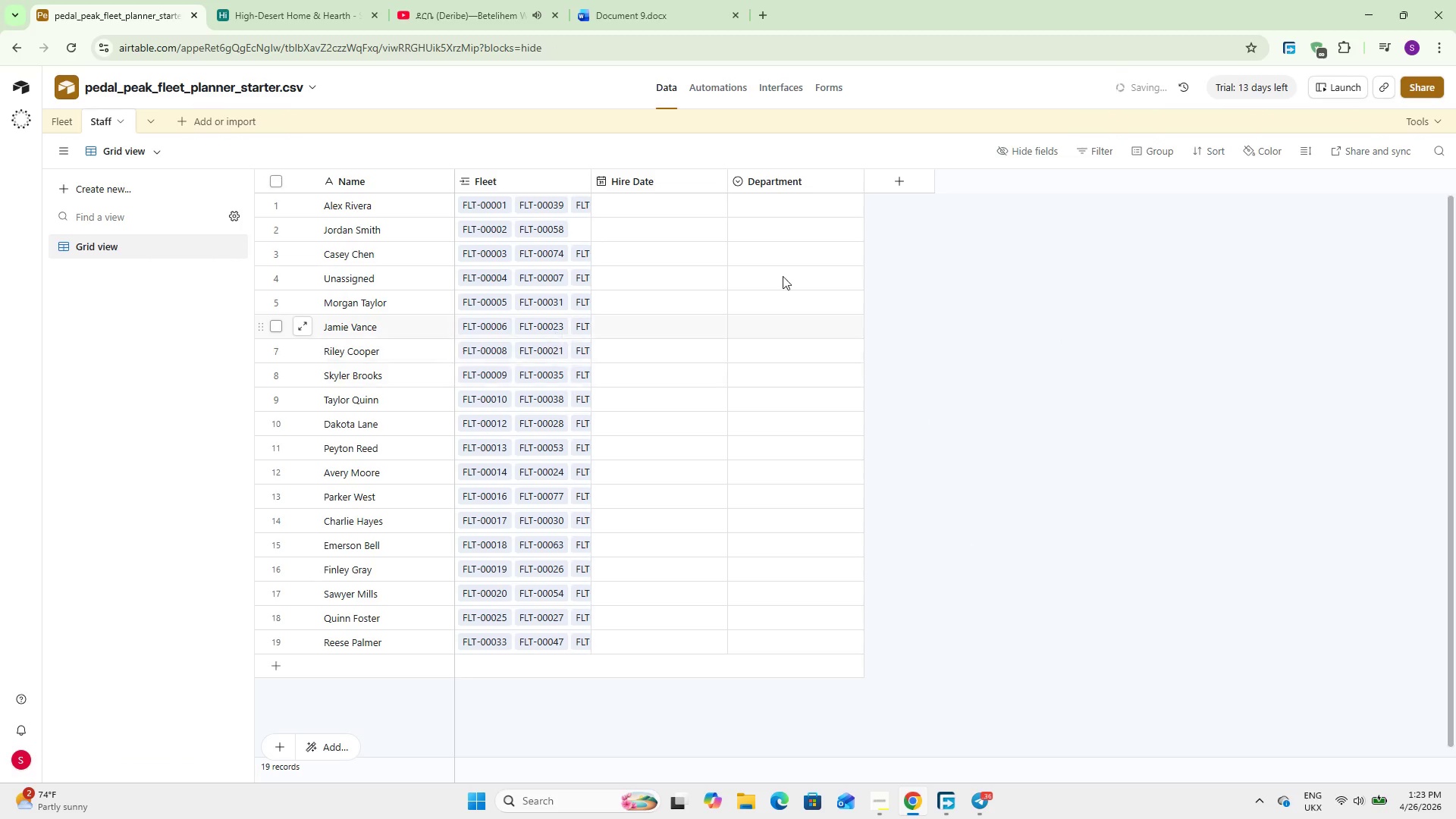 
left_click([49, 118])
 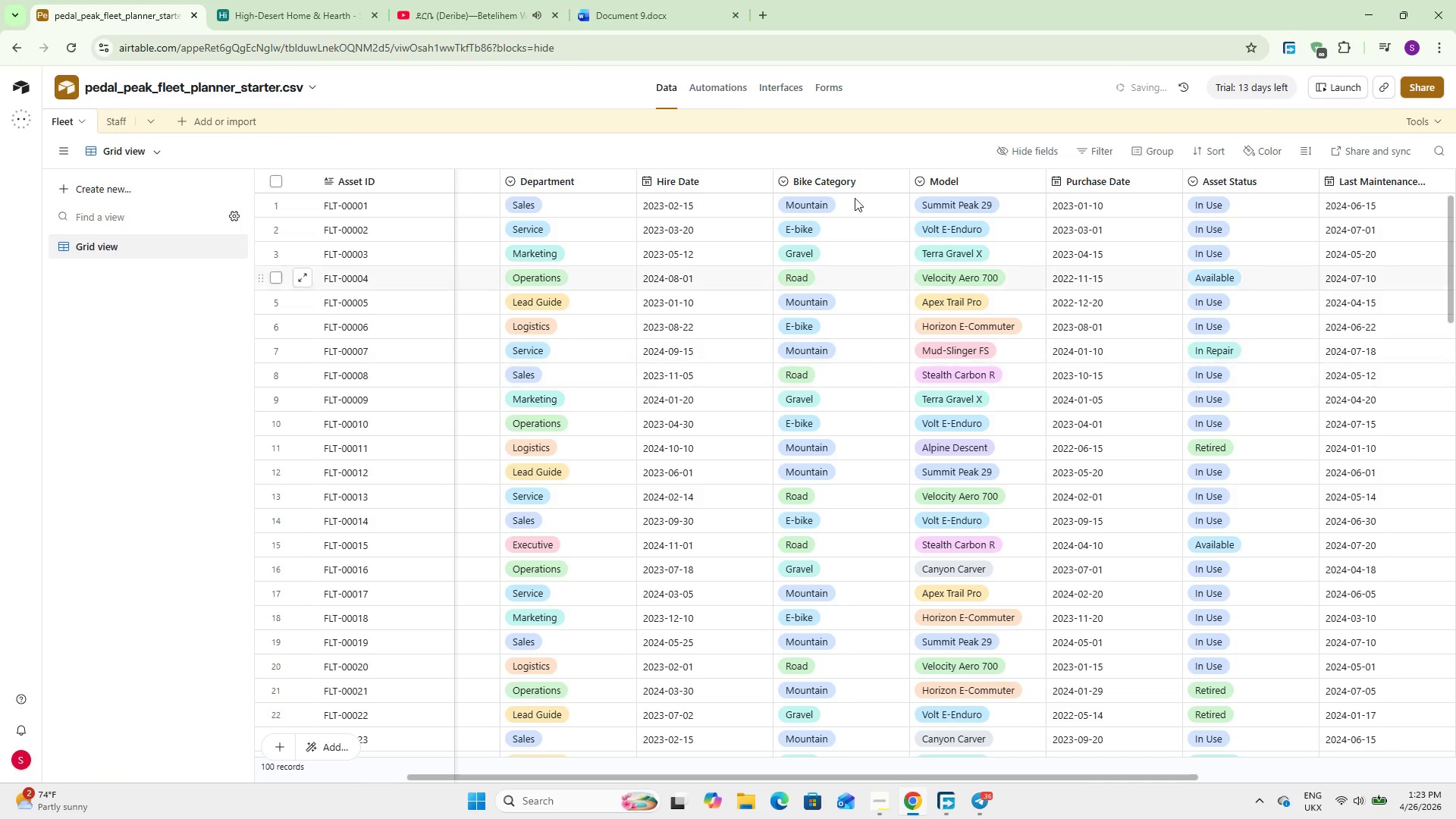 
double_click([844, 186])
 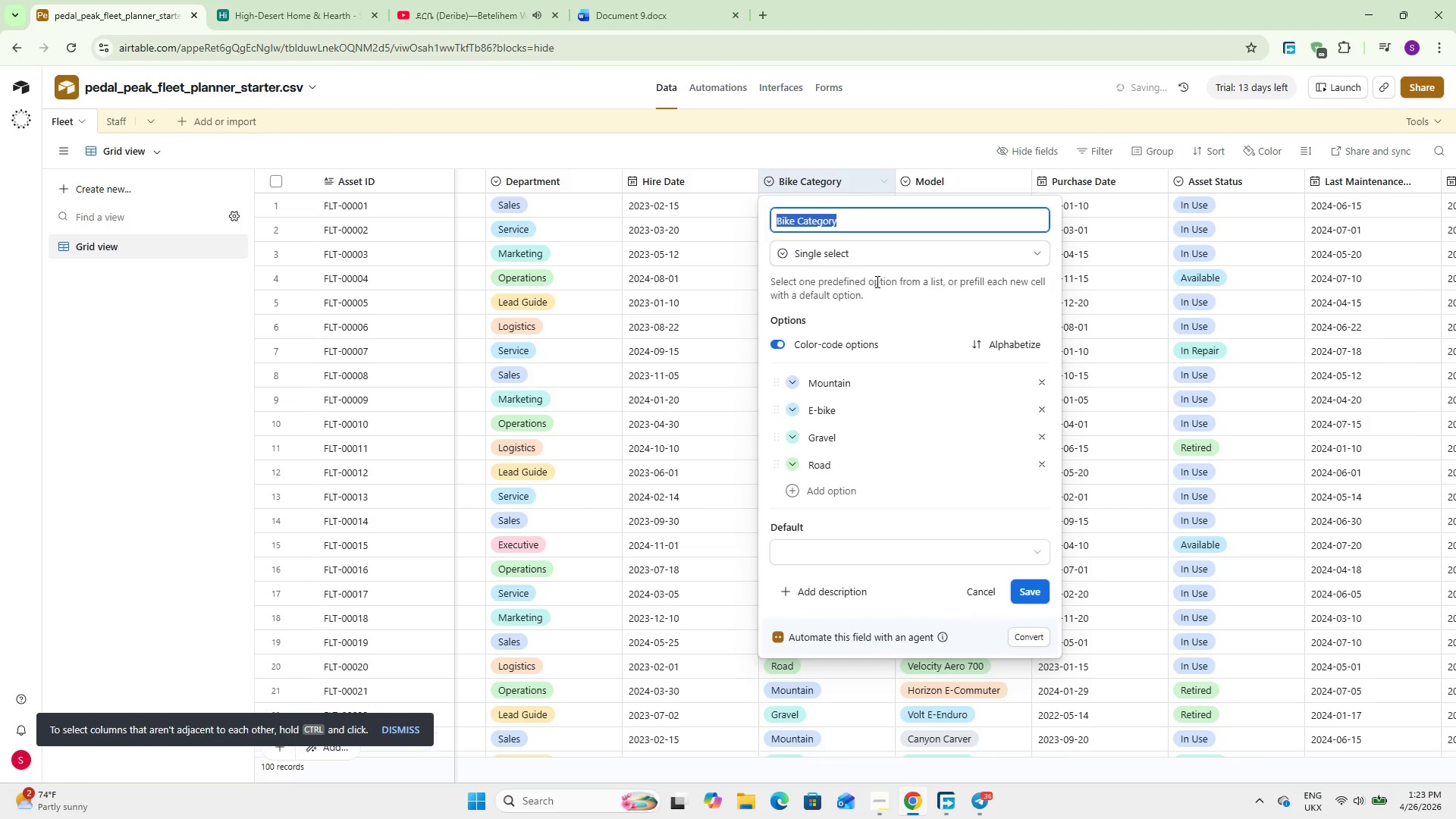 
left_click([852, 256])
 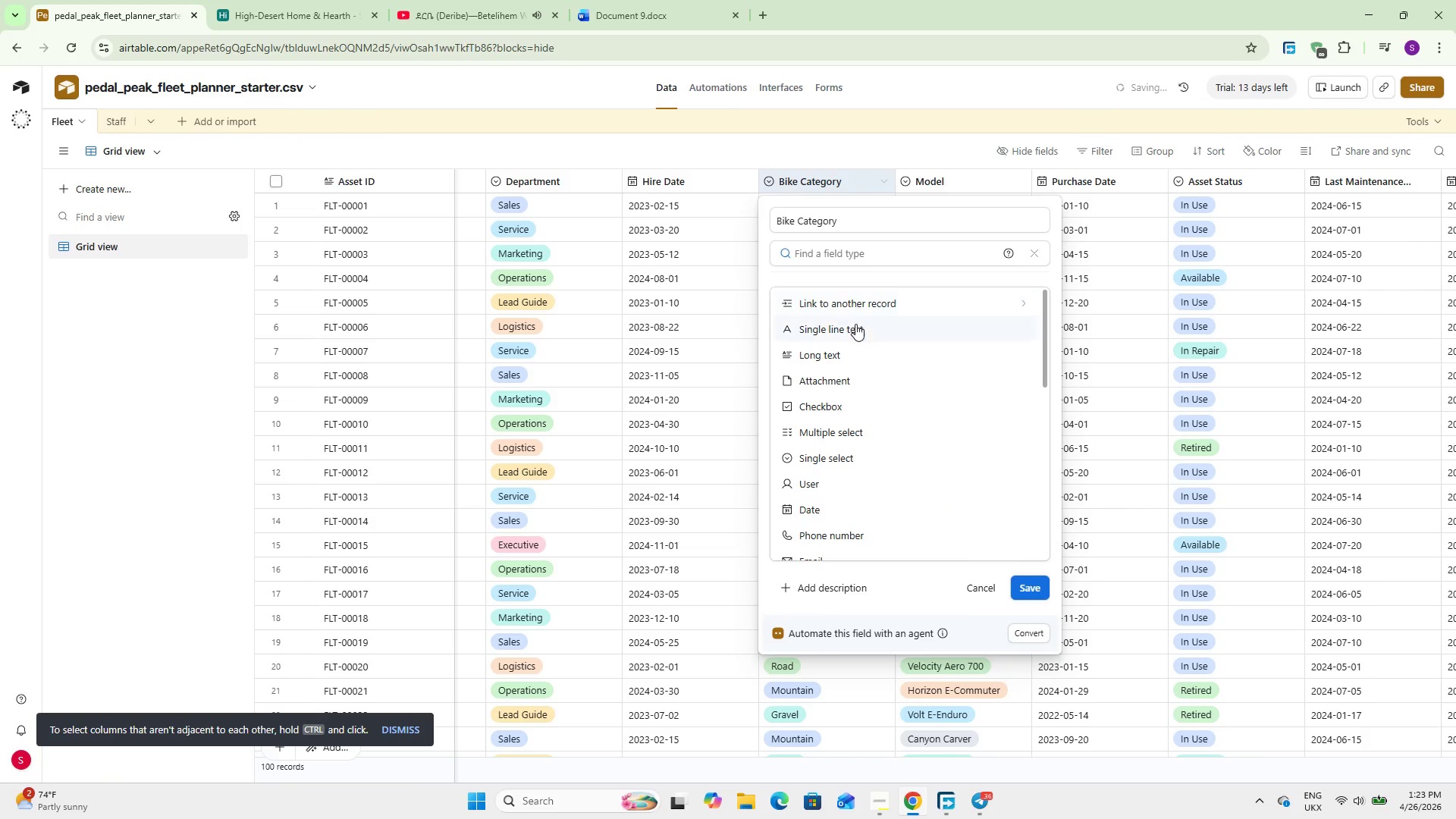 
left_click([858, 296])
 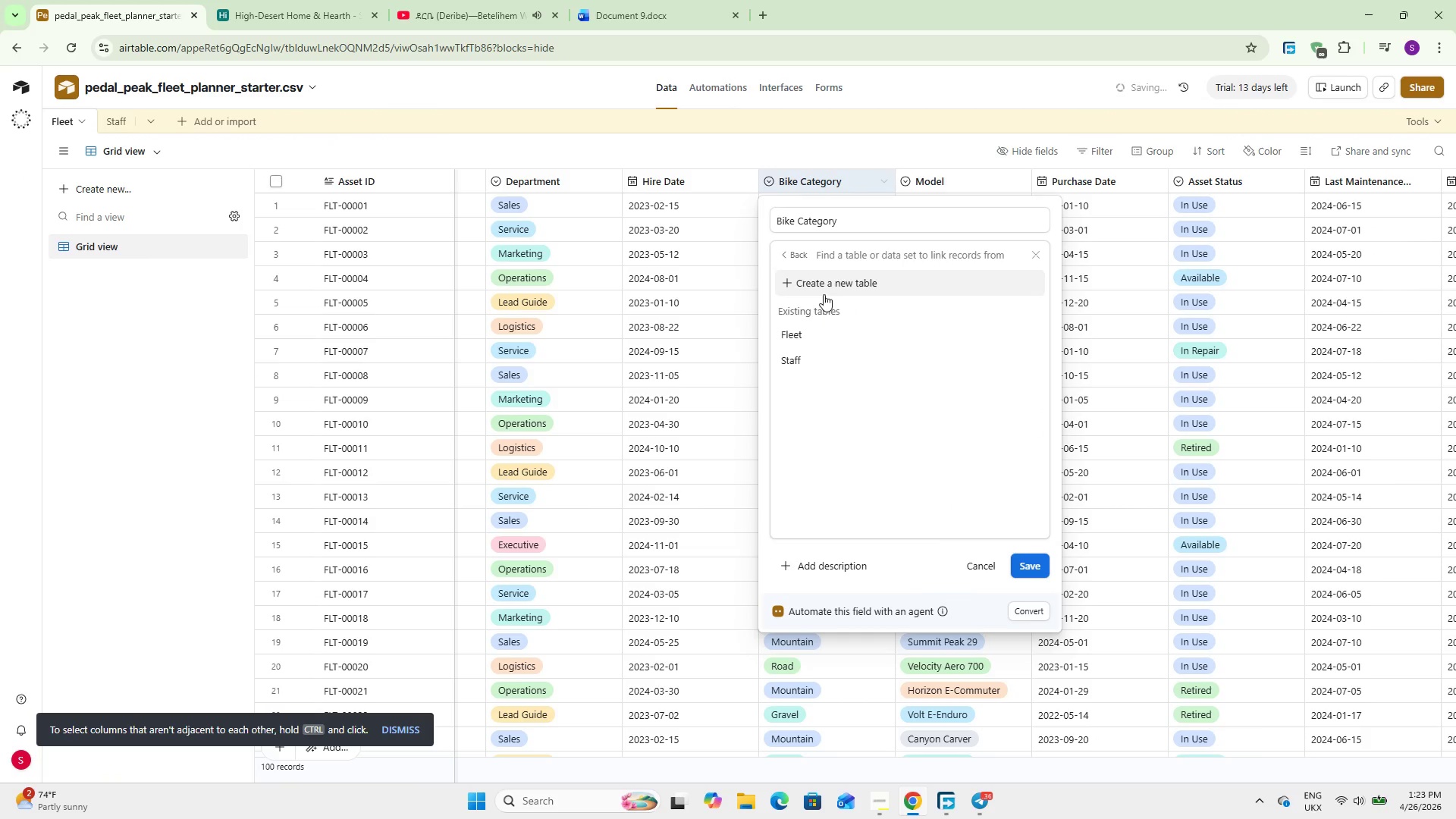 
left_click([822, 288])
 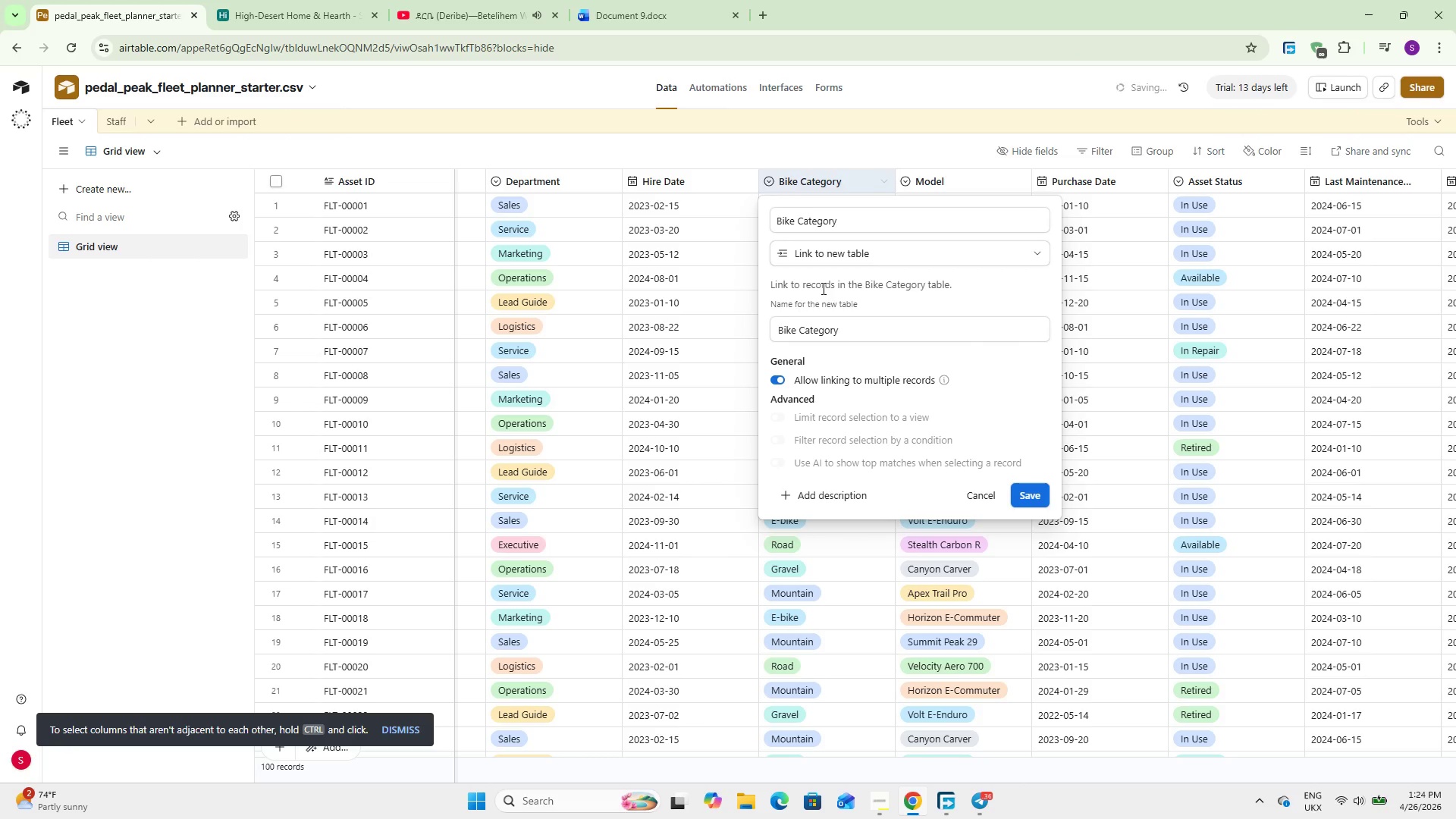 
wait(27.45)
 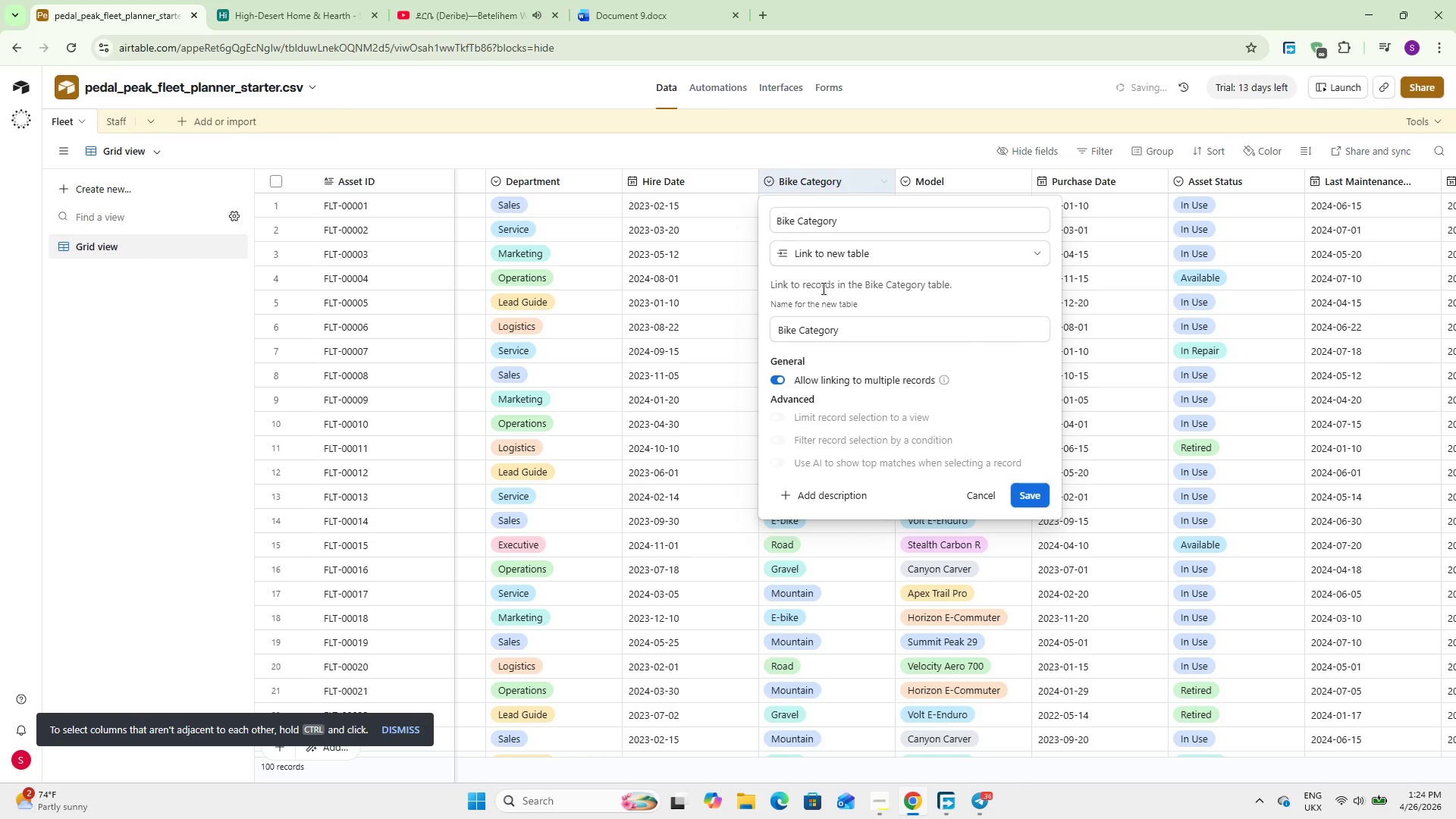 
left_click([818, 326])
 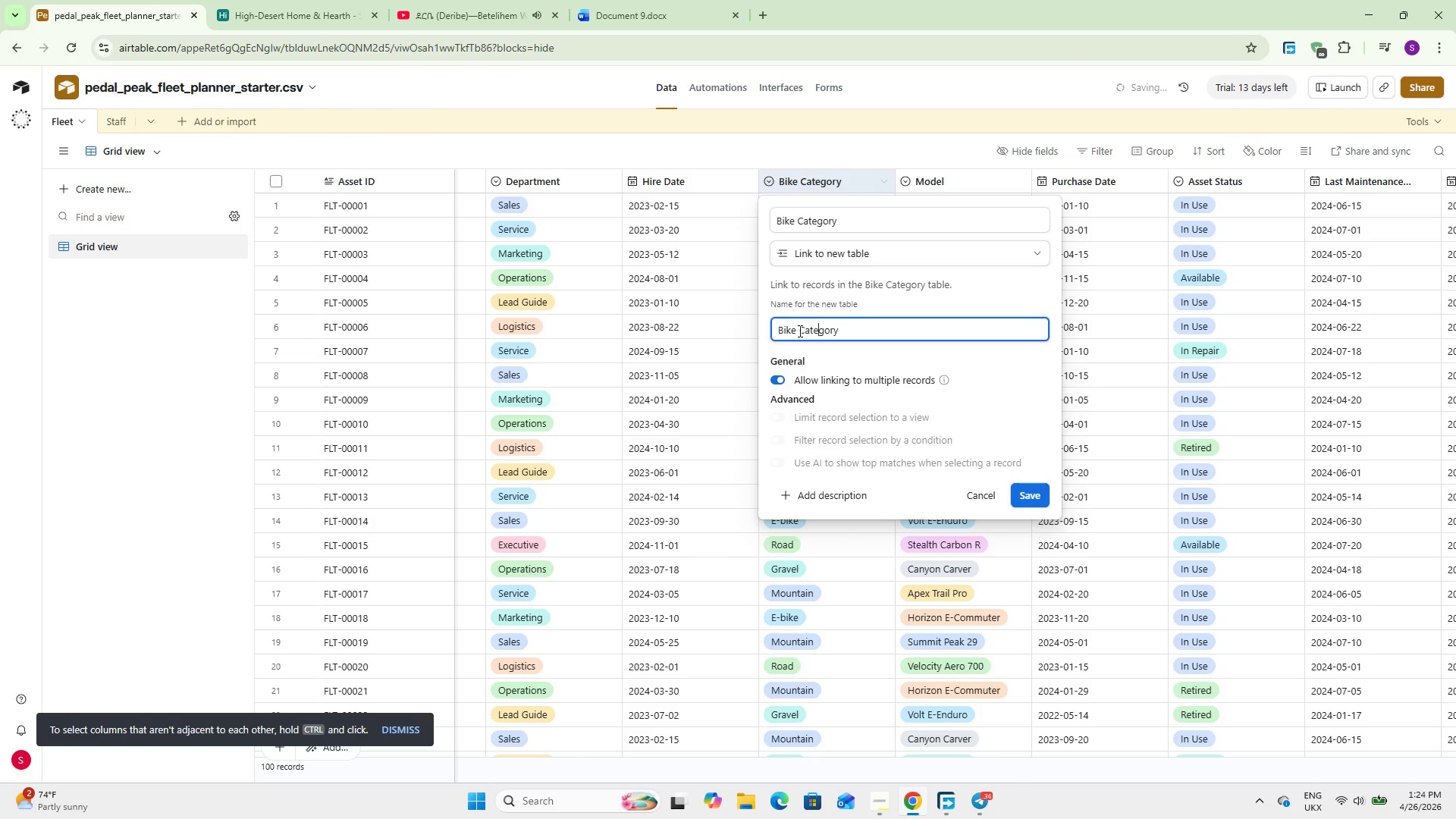 
left_click_drag(start_coordinate=[792, 333], to_coordinate=[770, 329])
 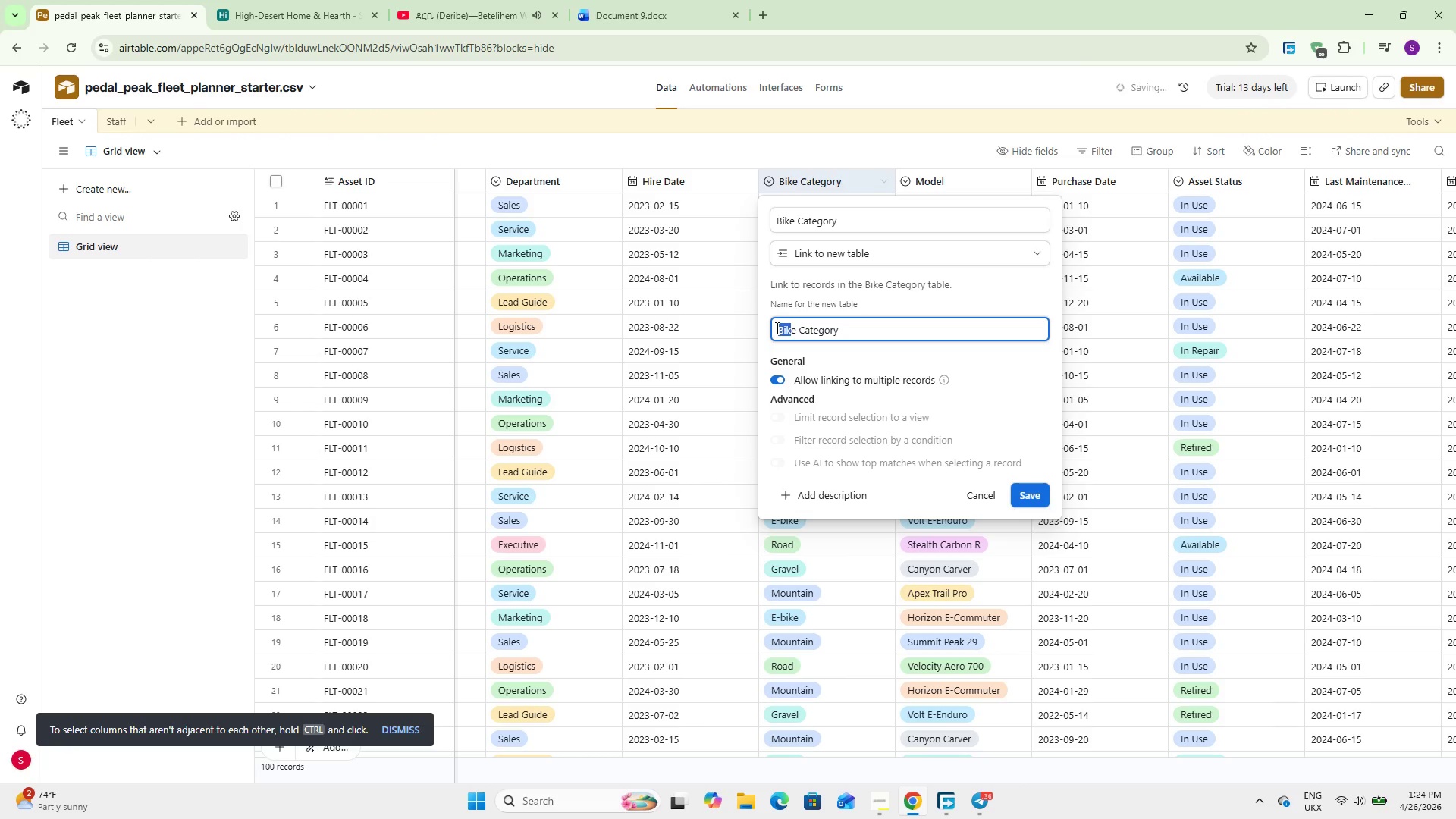 
key(Backspace)
 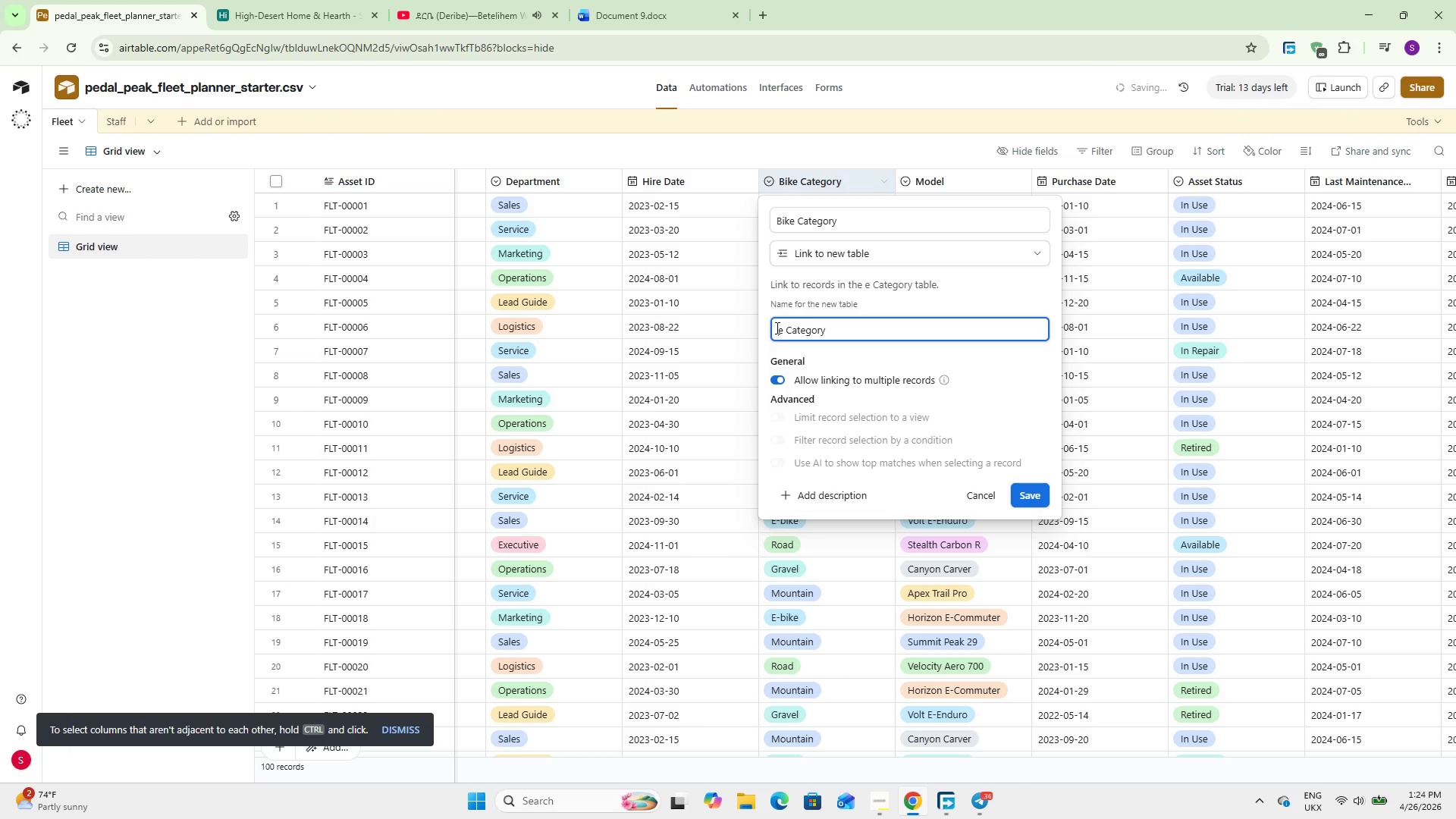 
key(Delete)
 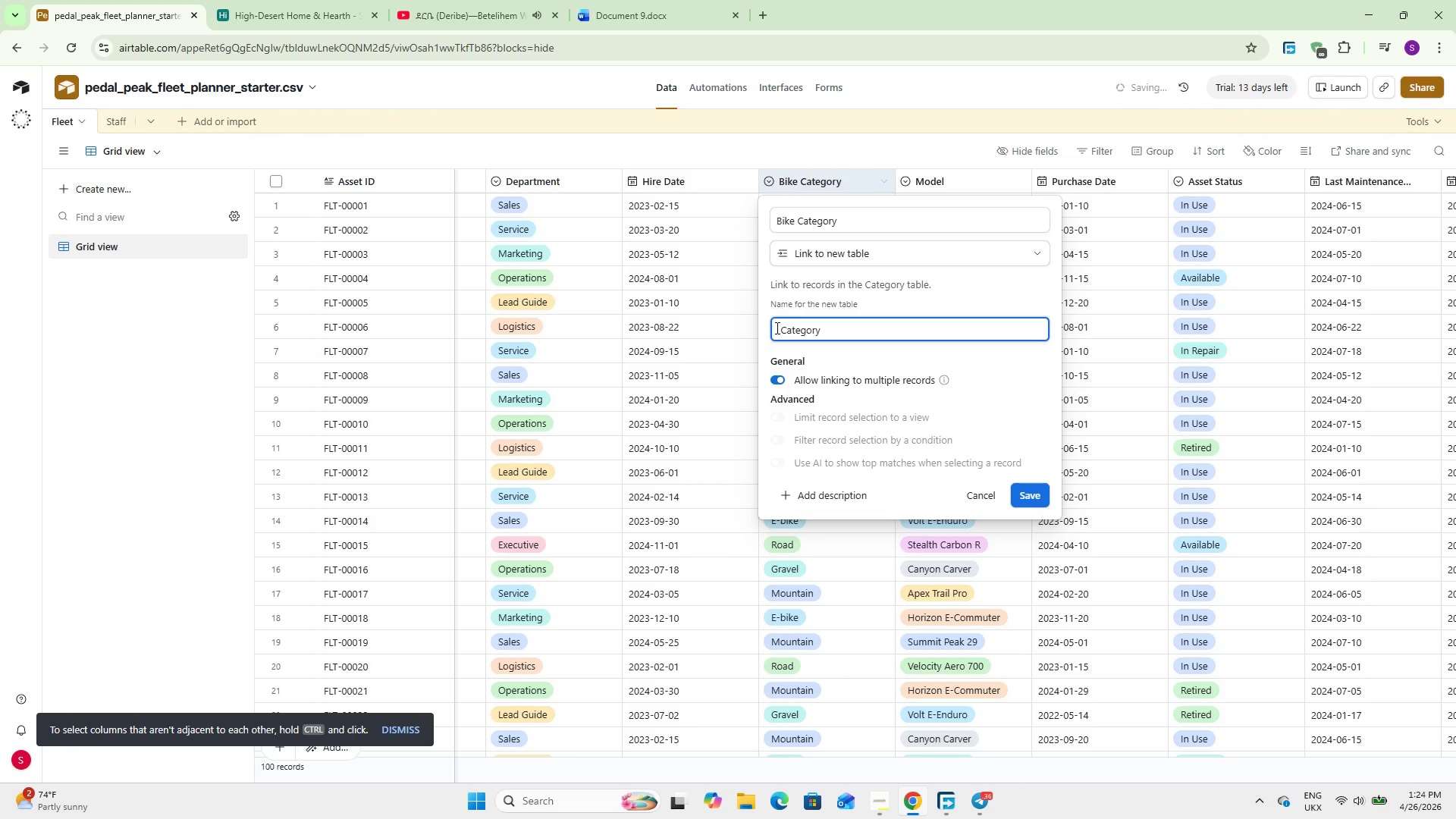 
key(Delete)
 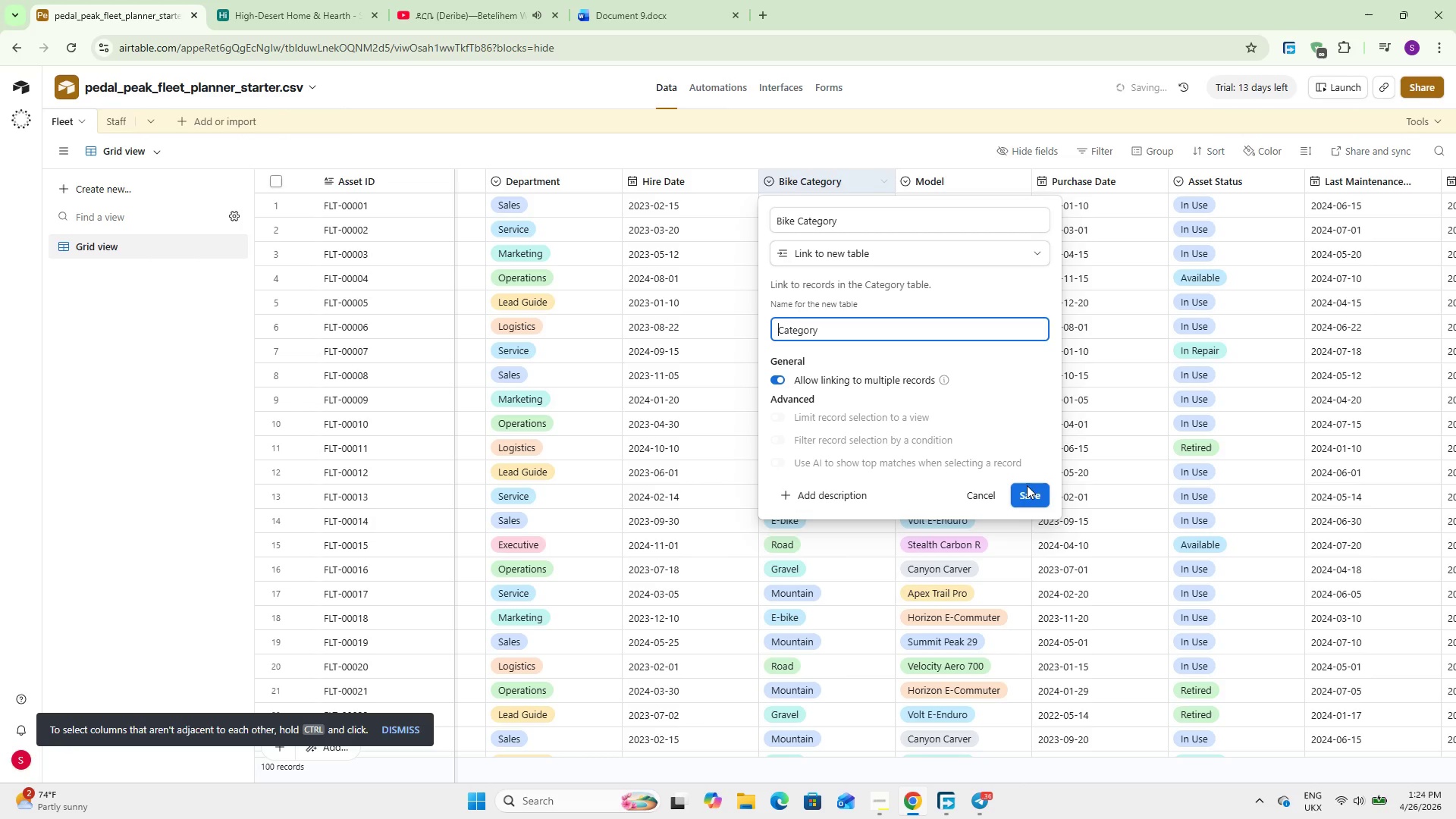 
left_click([1024, 491])
 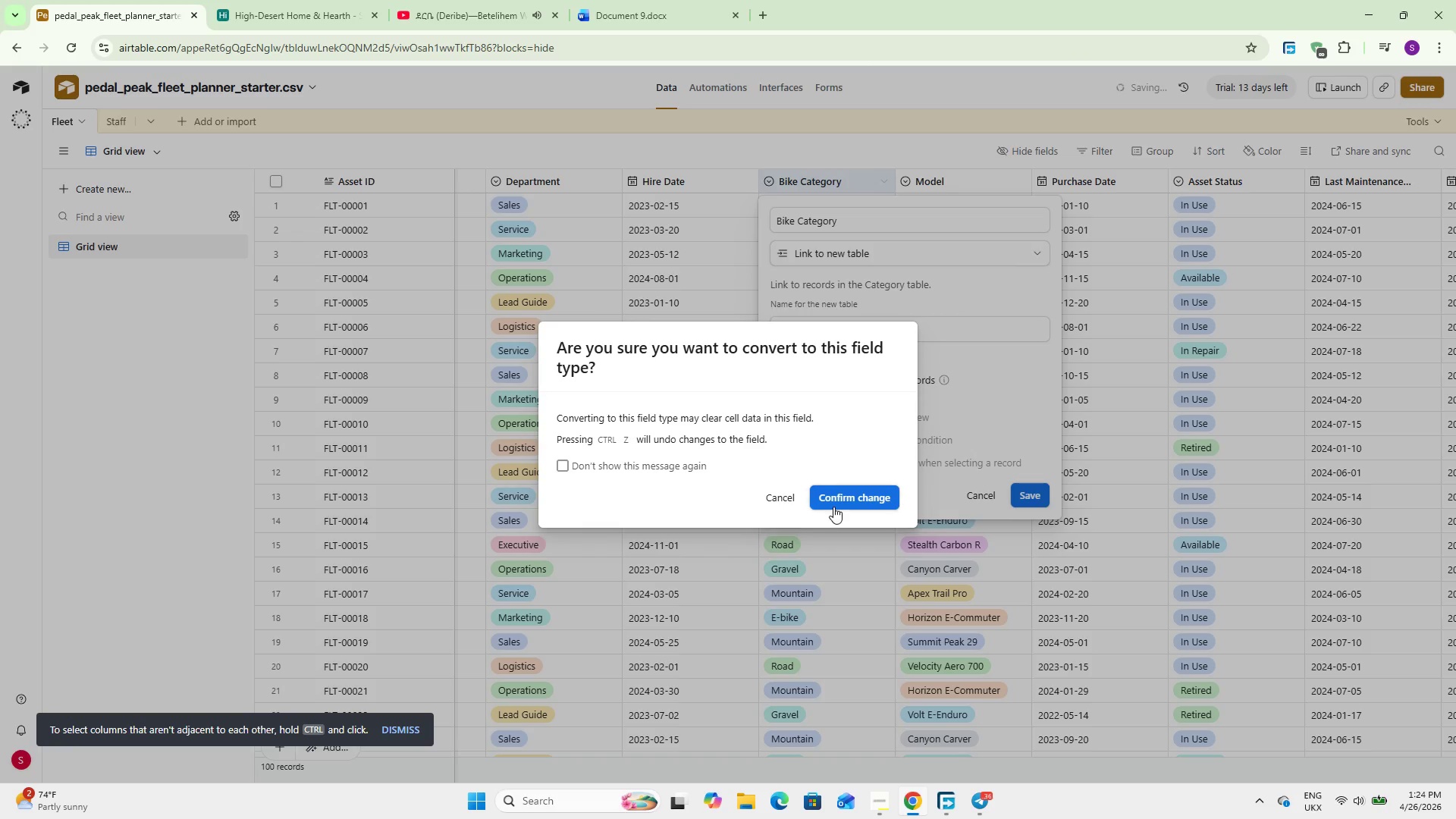 
left_click([846, 497])
 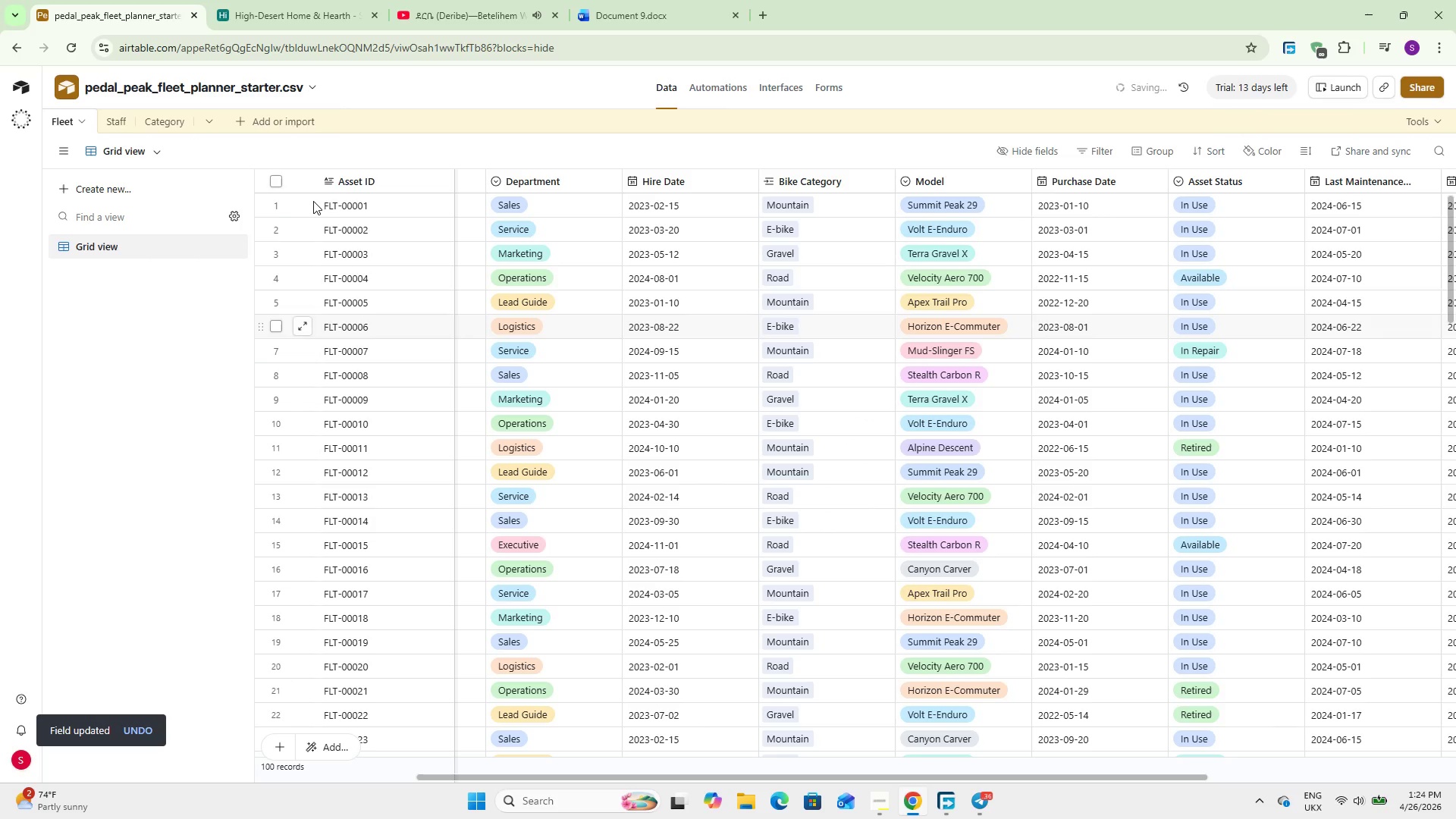 
left_click([168, 118])
 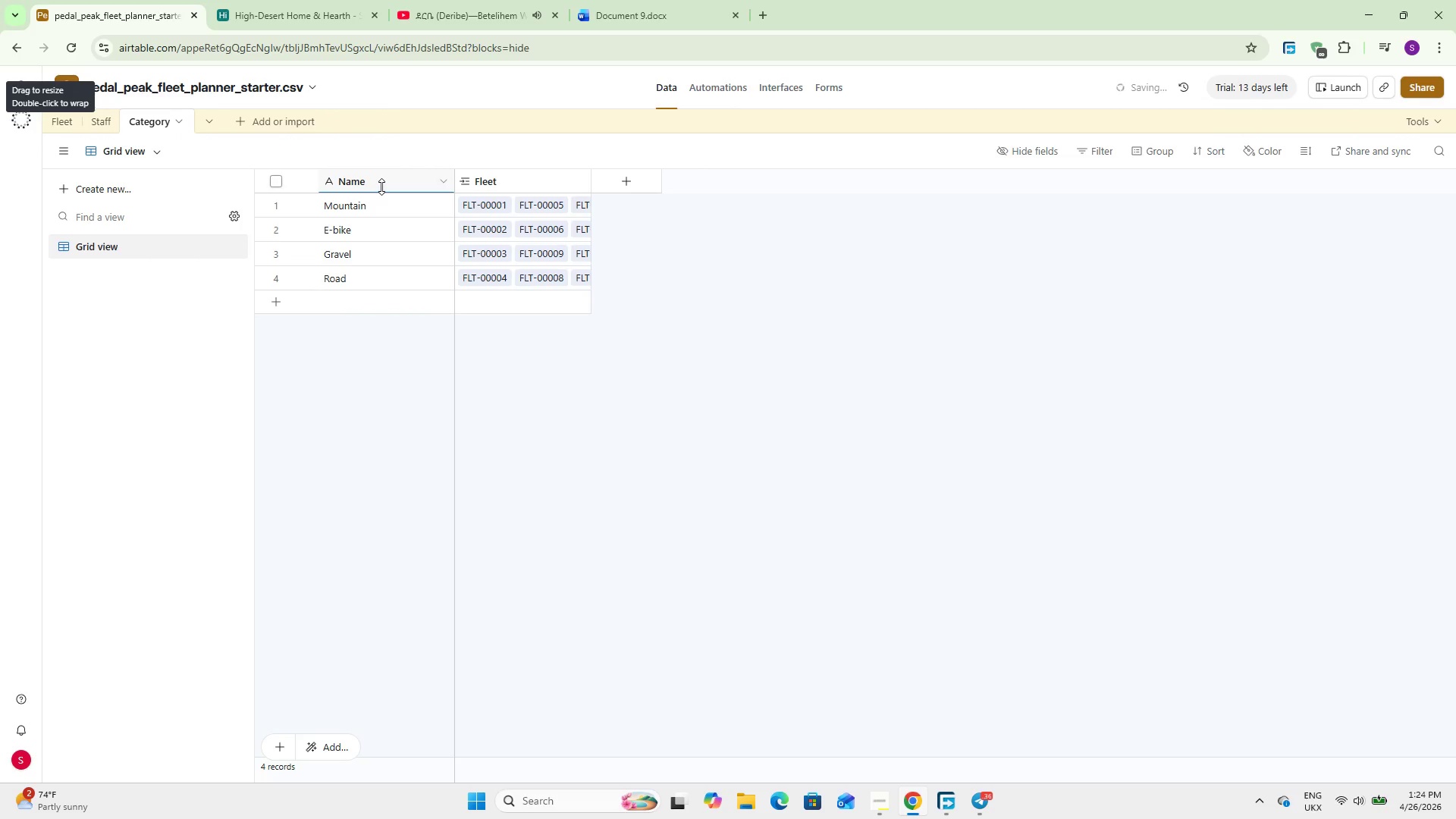 
wait(7.52)
 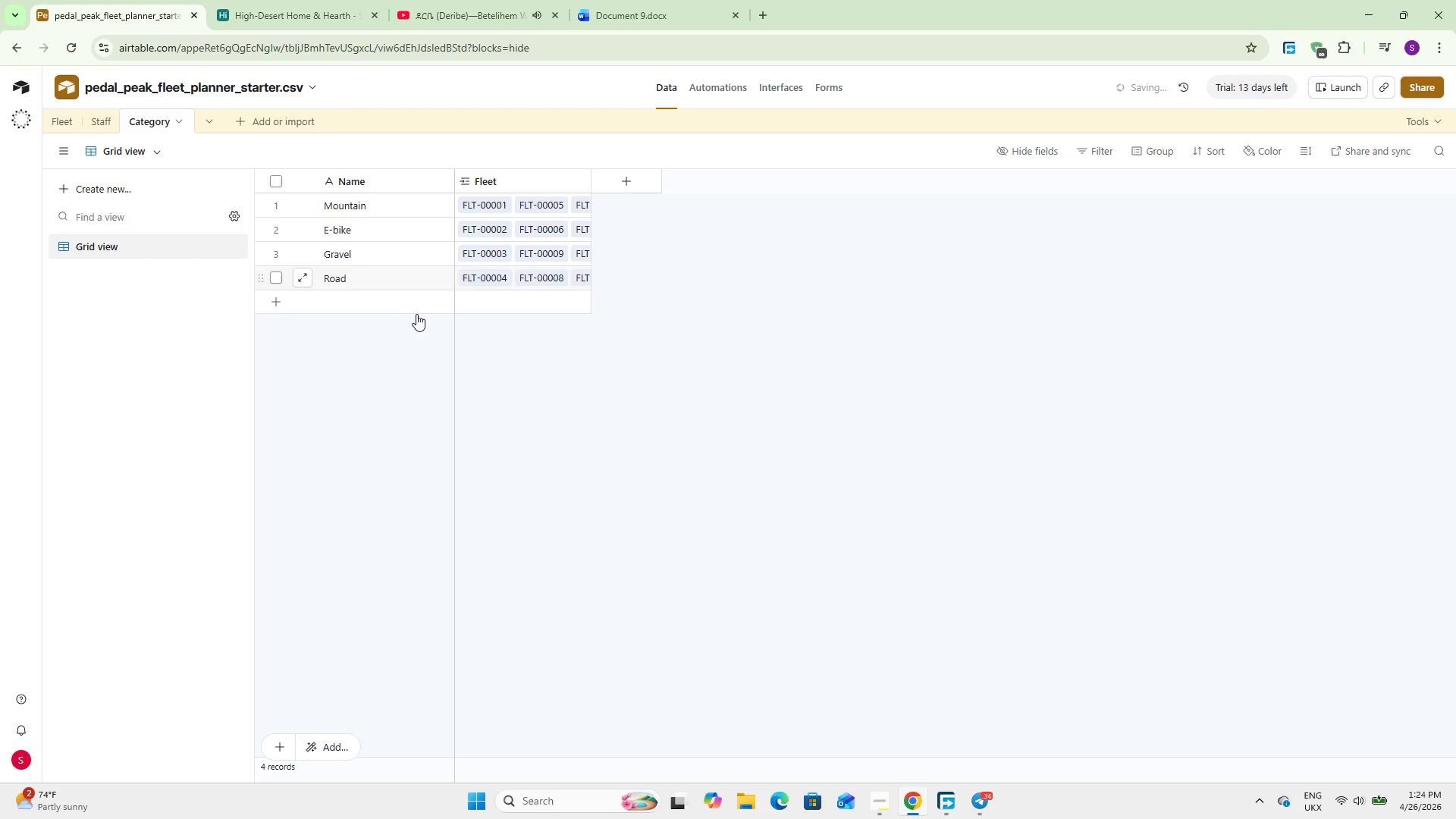 
left_click([91, 120])
 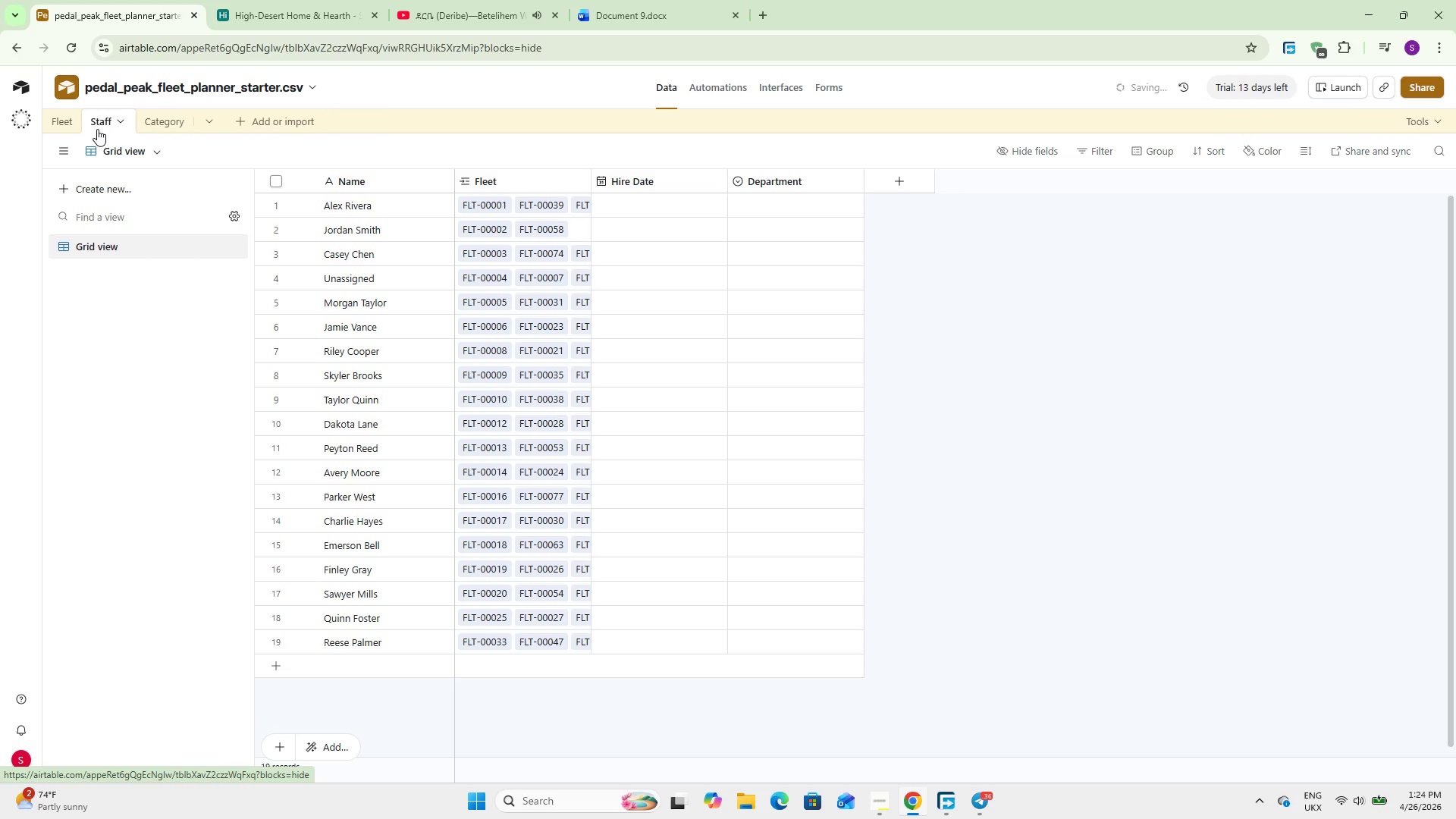 
wait(14.67)
 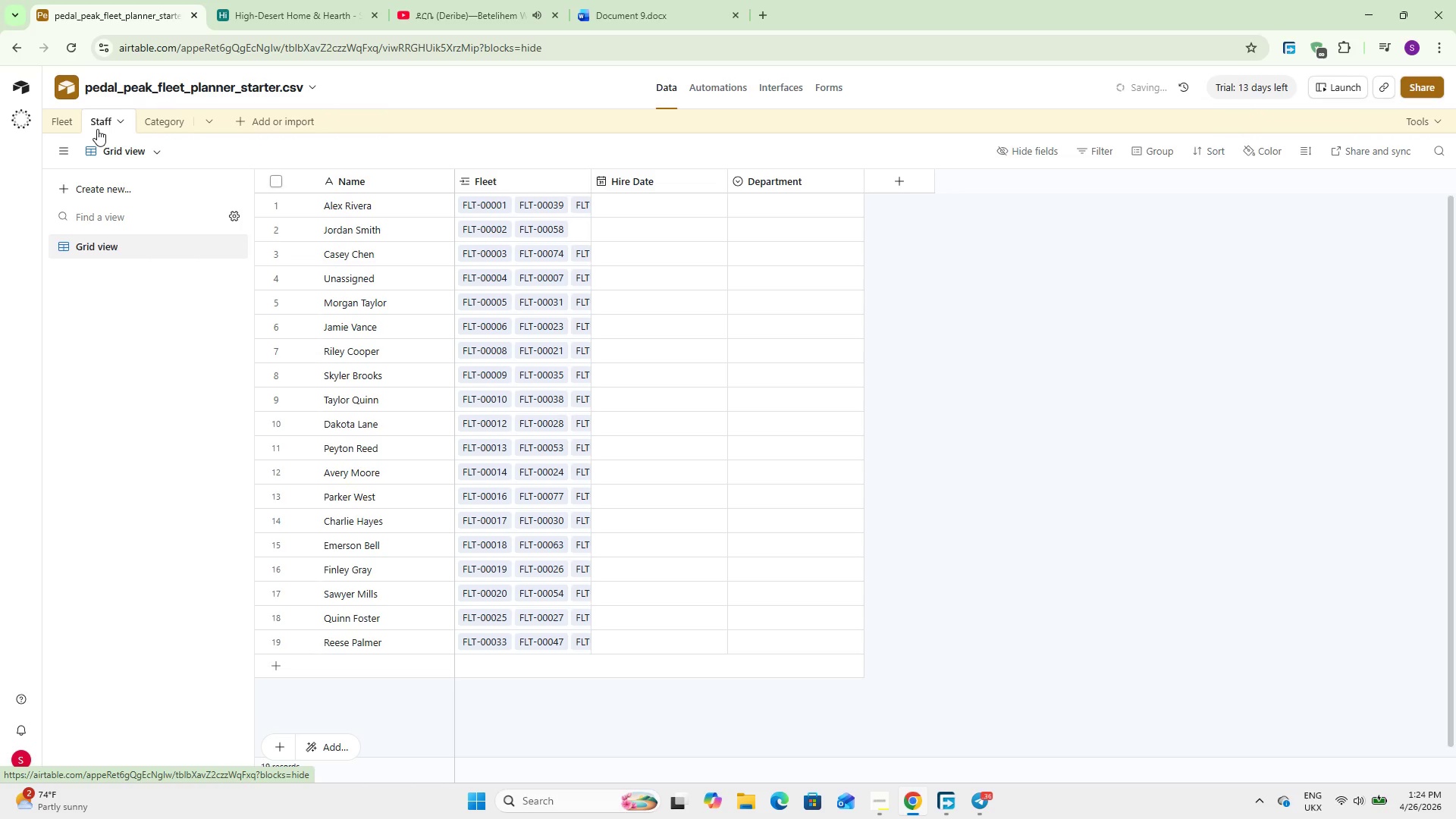 
left_click([168, 125])
 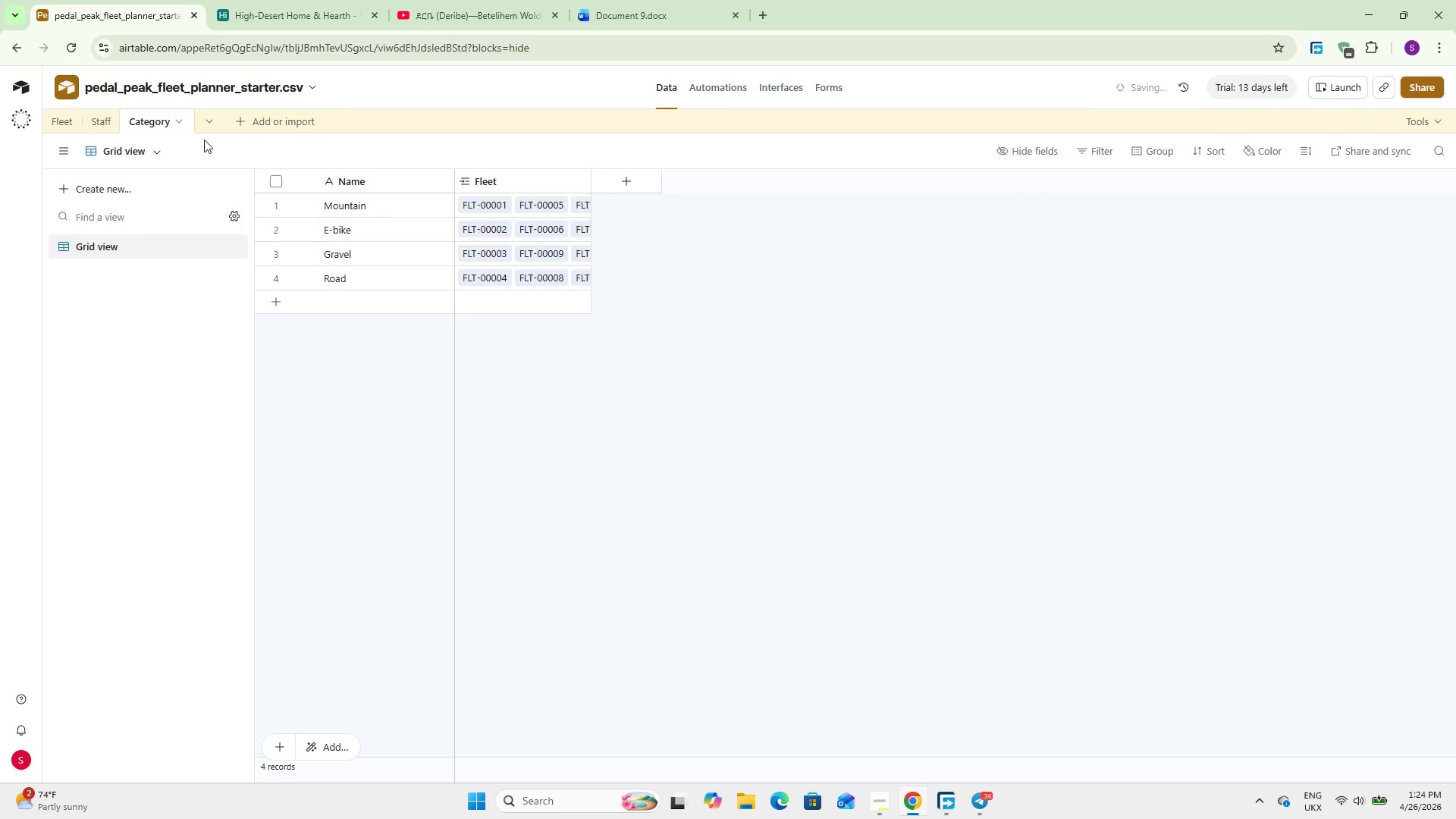 
left_click([156, 127])
 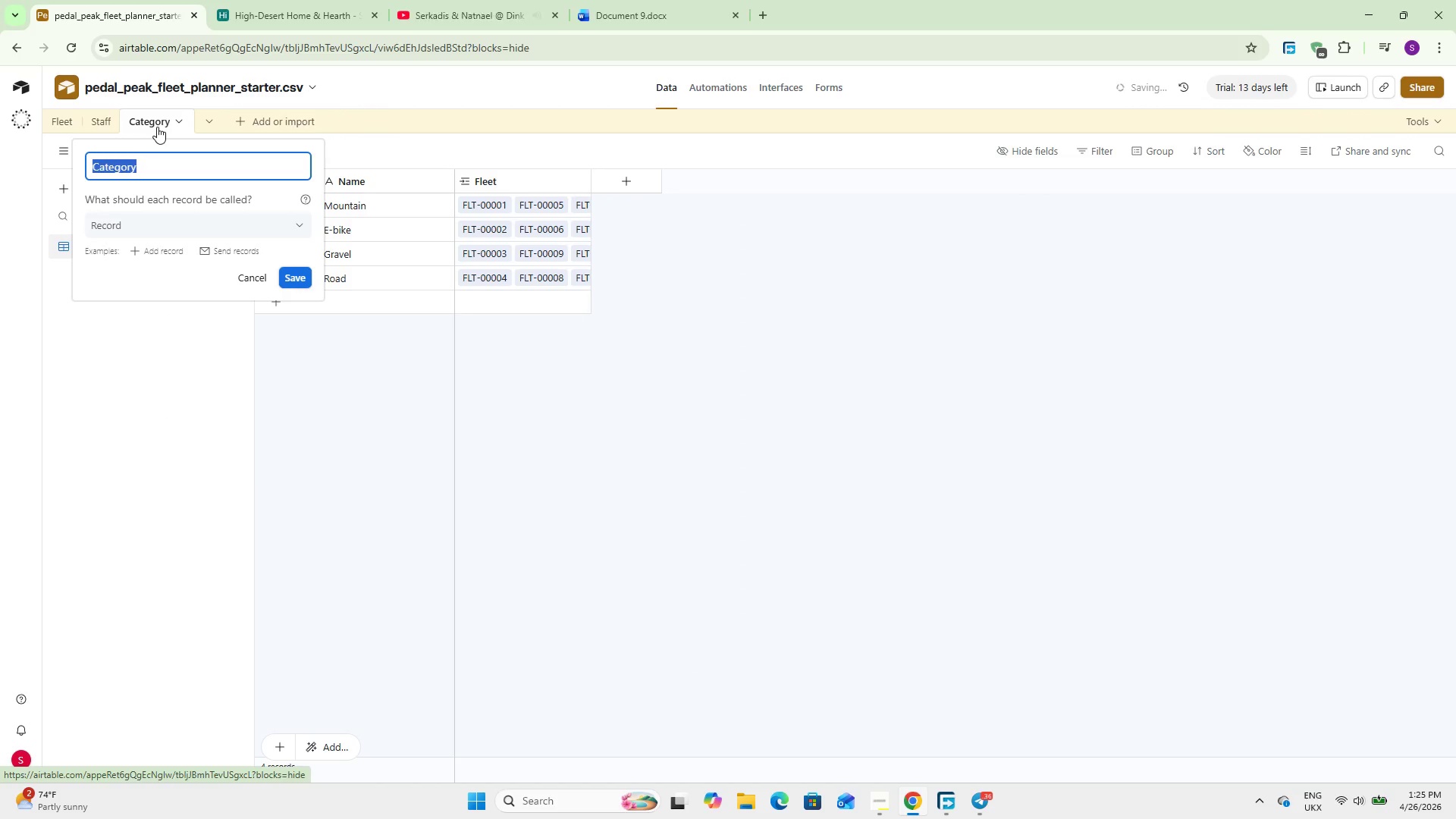 
key(ArrowRight)
 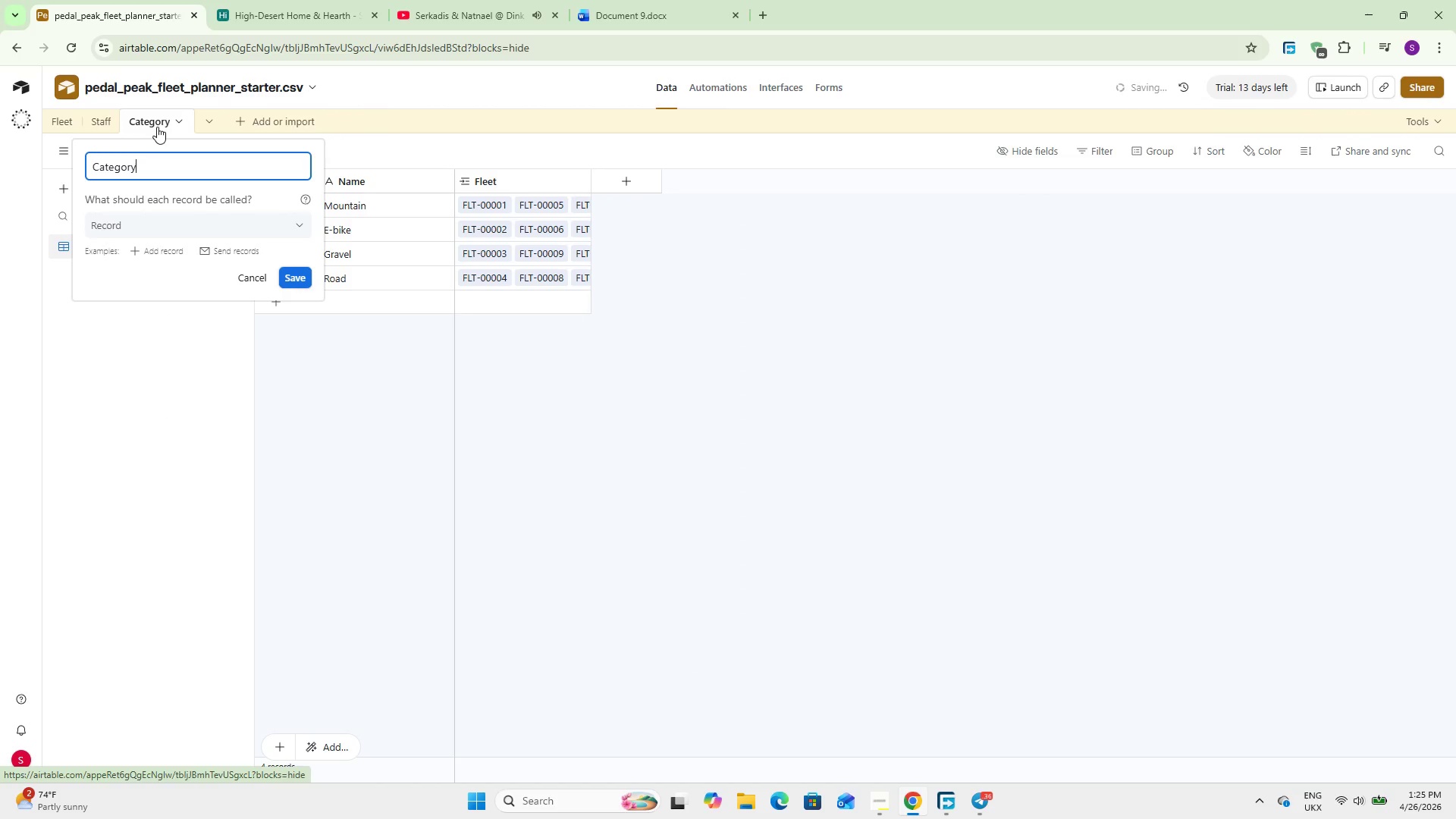 
key(Backspace)
type(ies)
 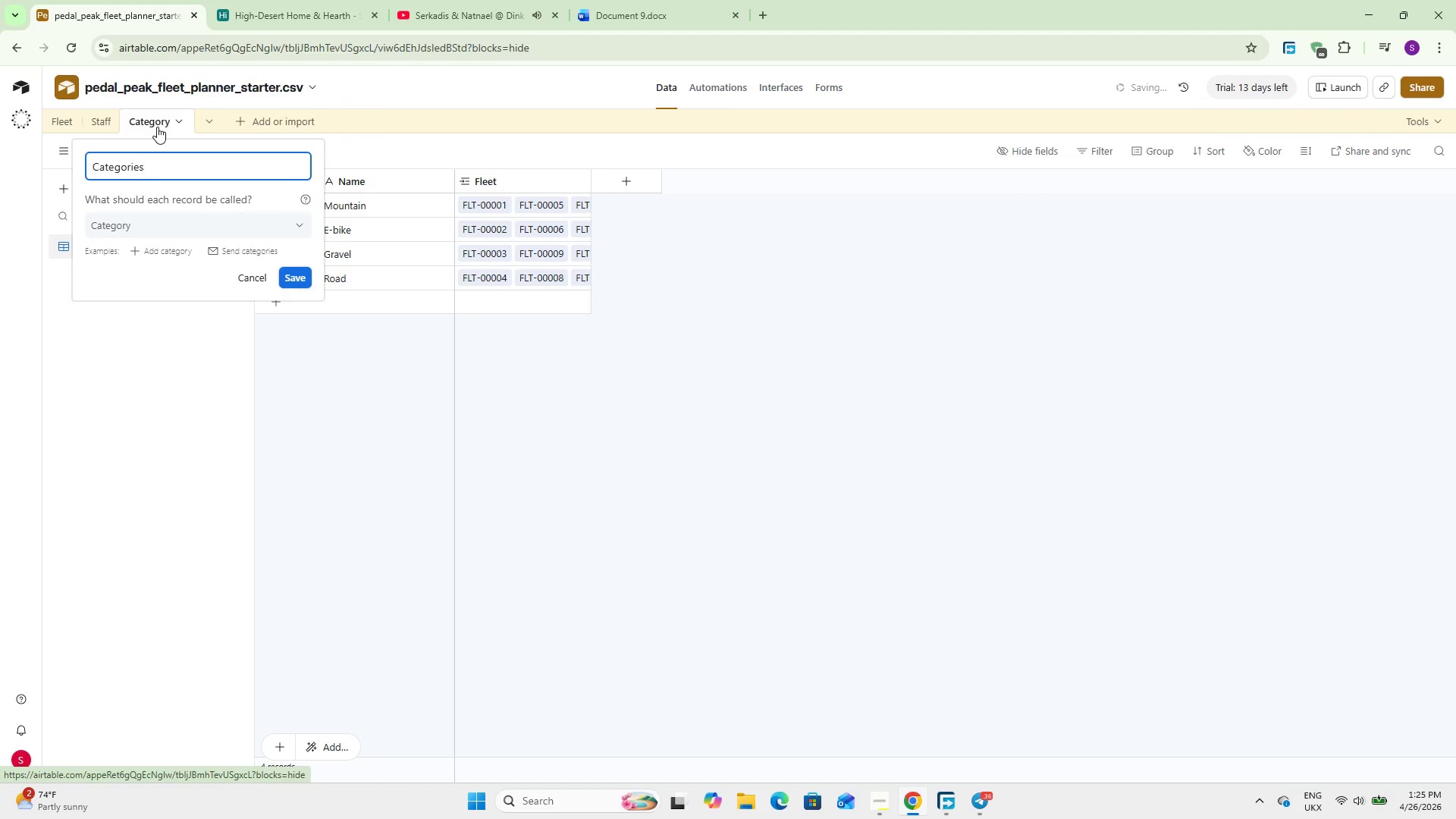 
key(Enter)
 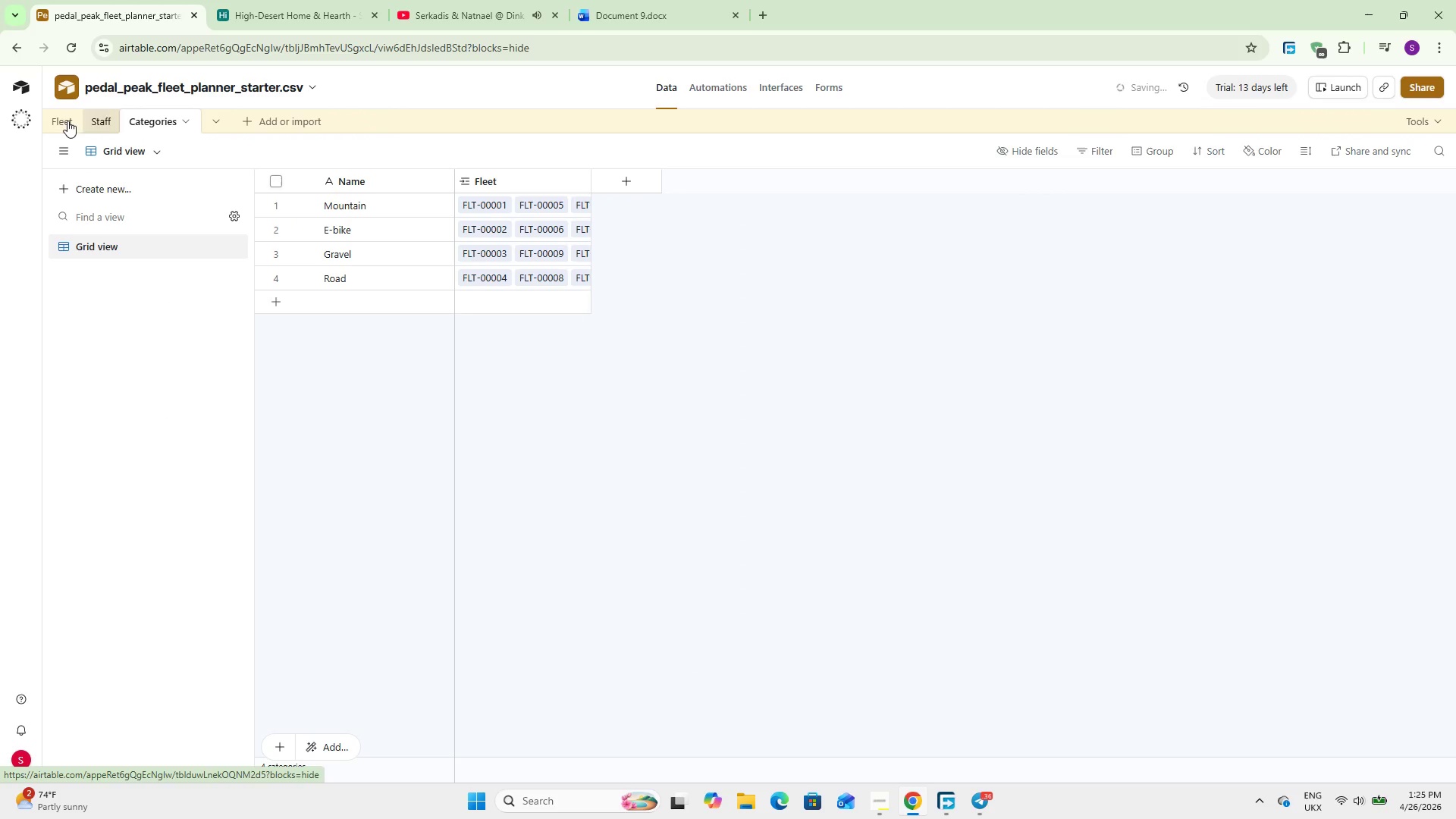 
left_click([104, 118])
 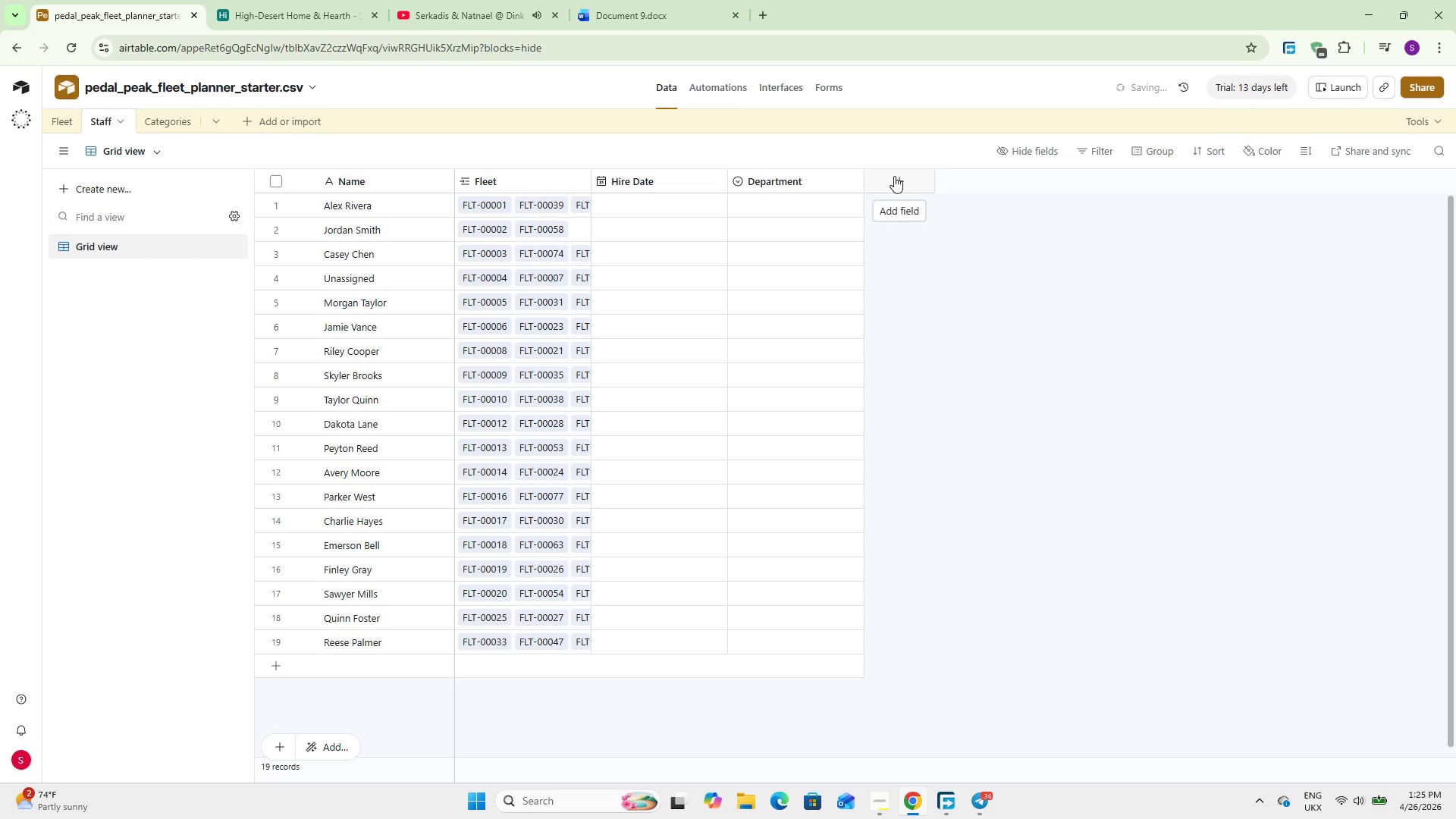 
wait(5.91)
 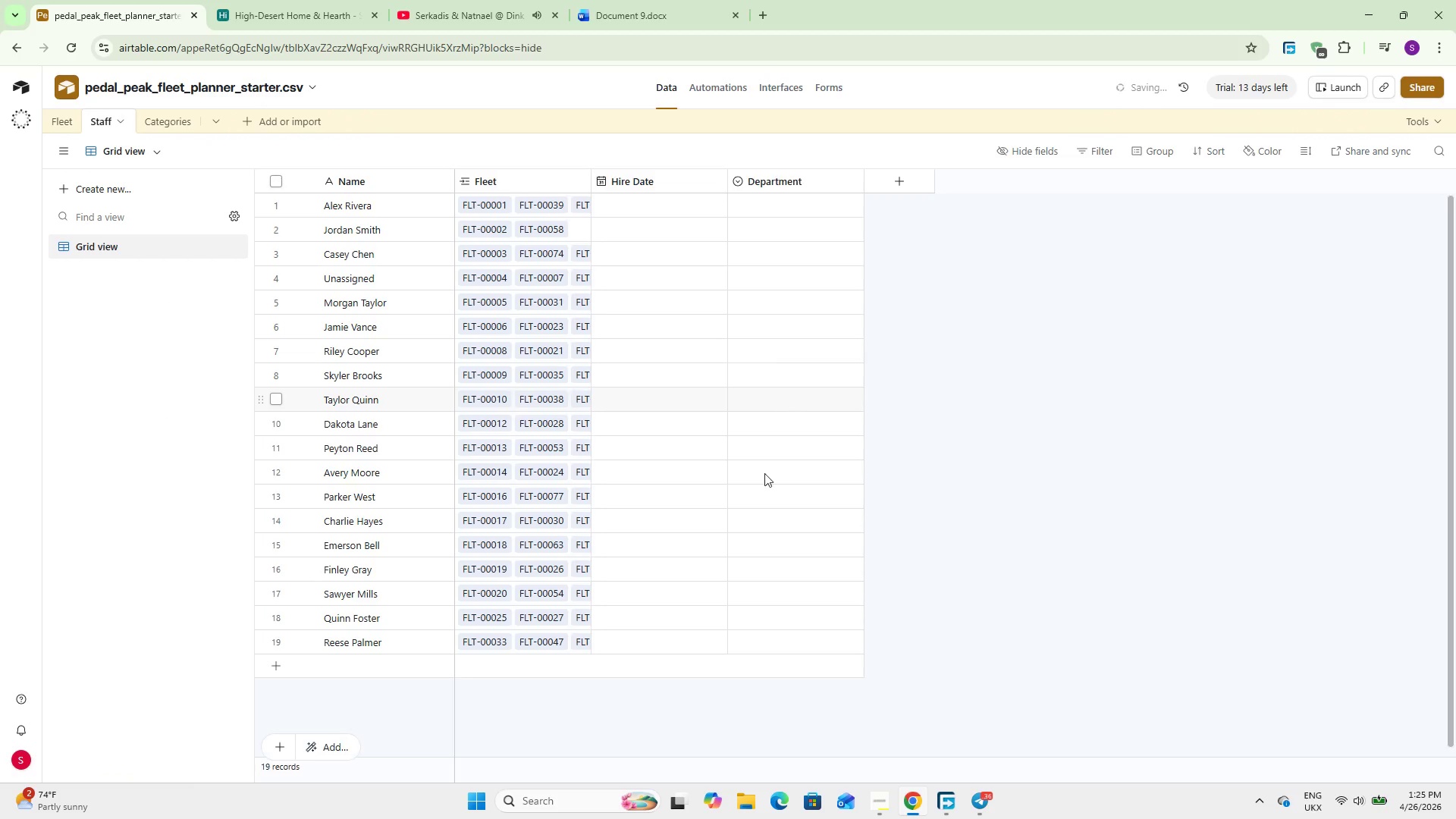 
left_click([896, 174])
 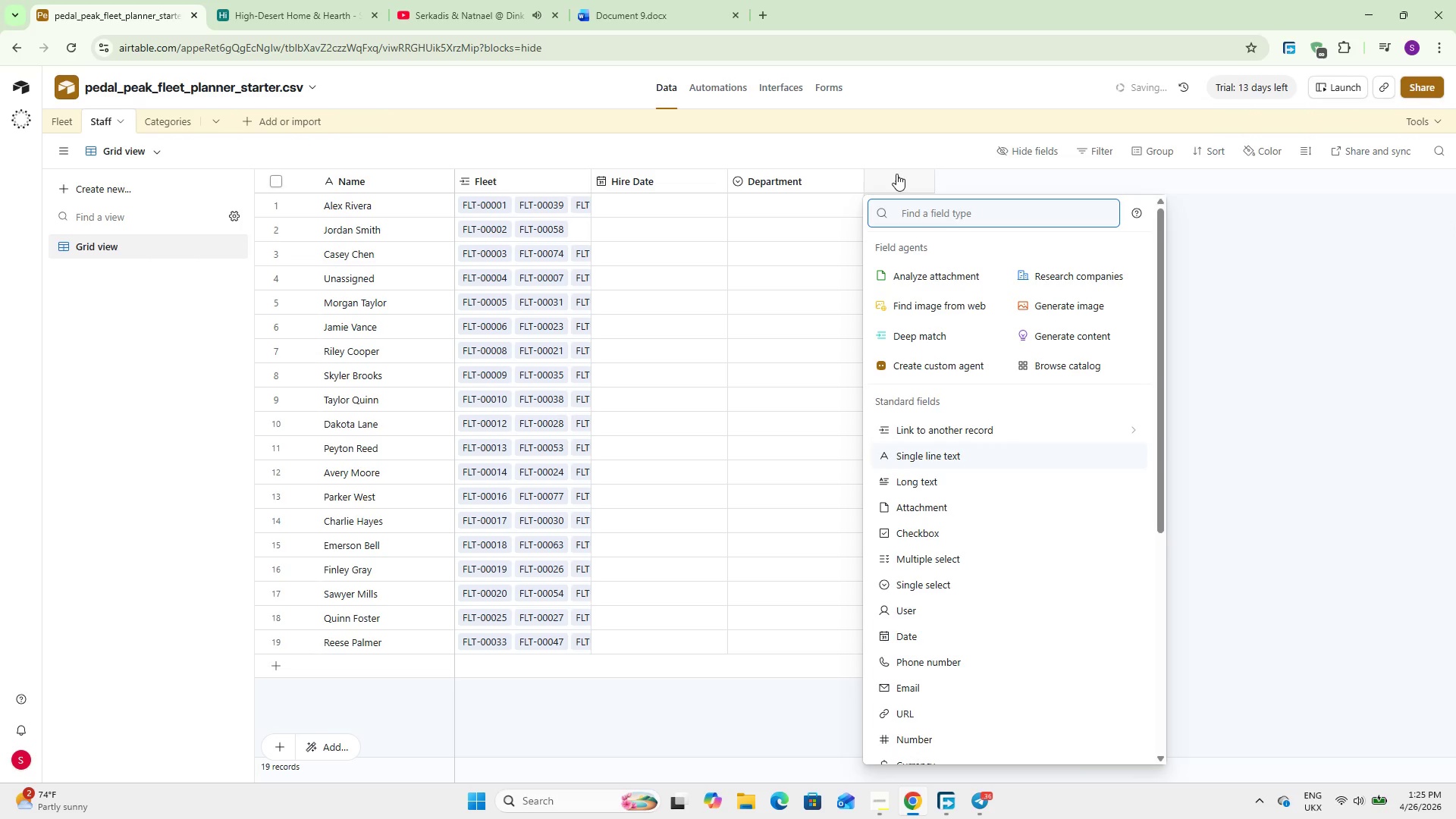 
type(link)
 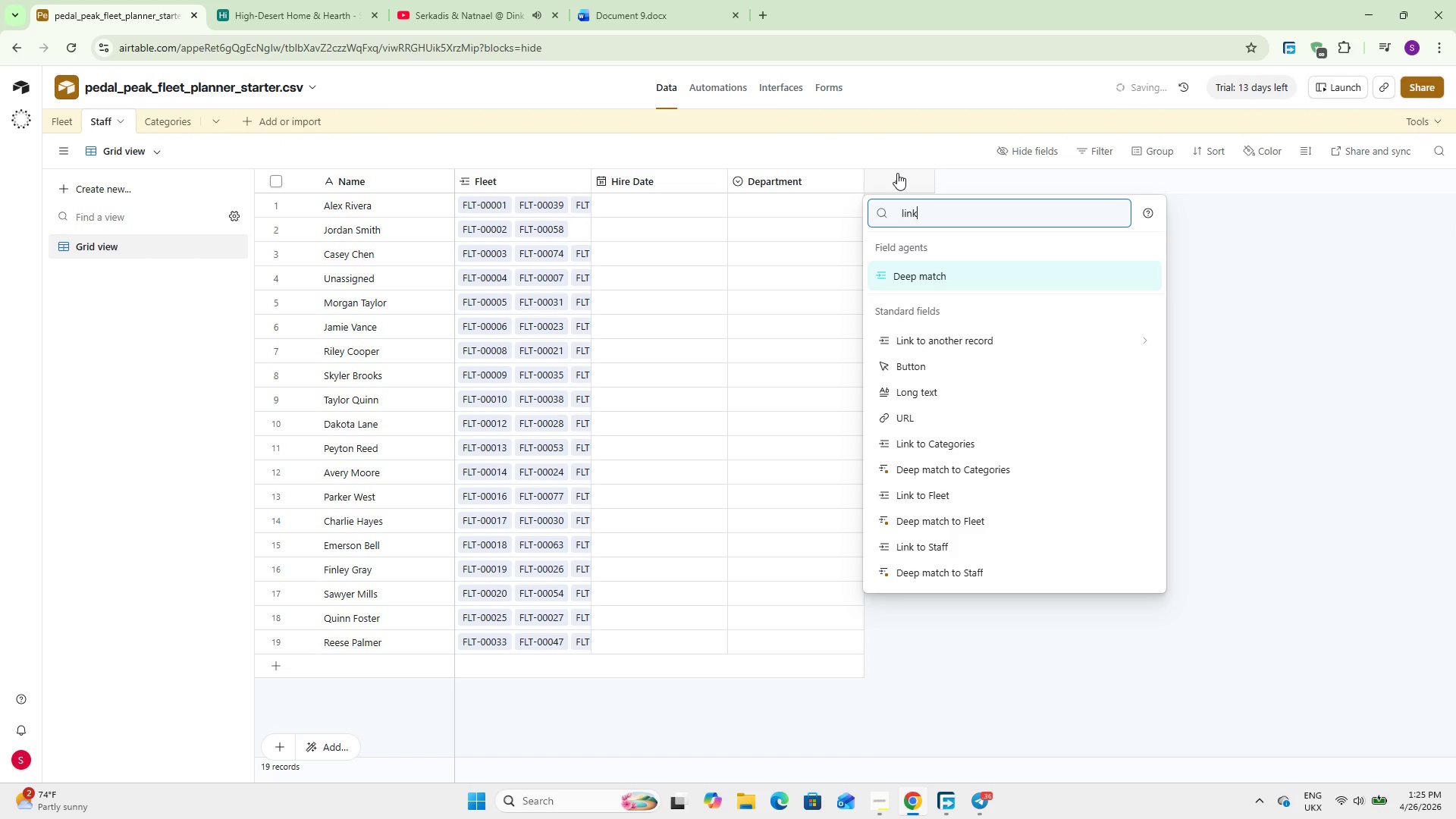 
key(ArrowDown)
 